 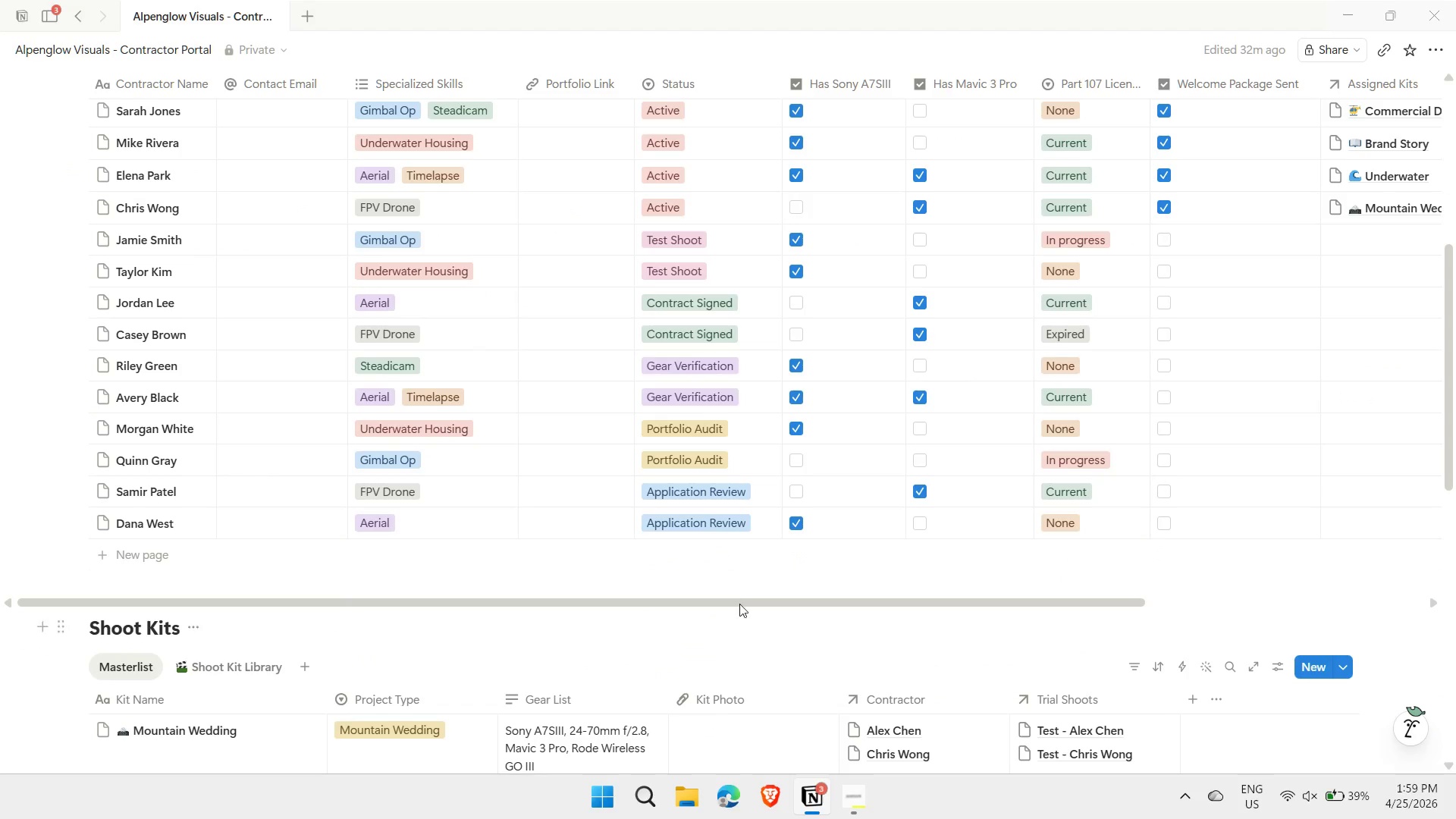 
left_click_drag(start_coordinate=[741, 603], to_coordinate=[798, 603])
 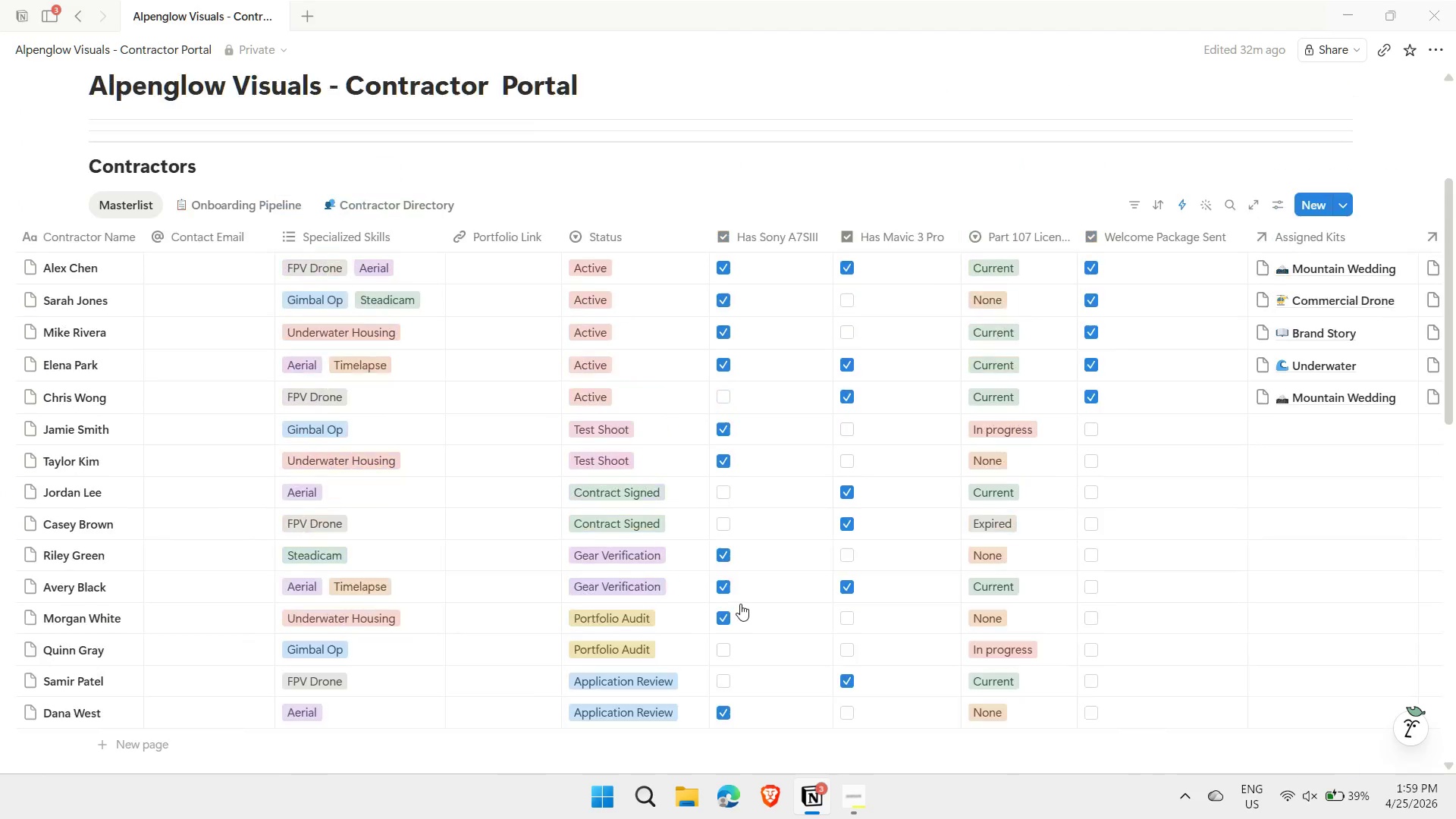 
scroll: coordinate [740, 604], scroll_direction: up, amount: 2.0
 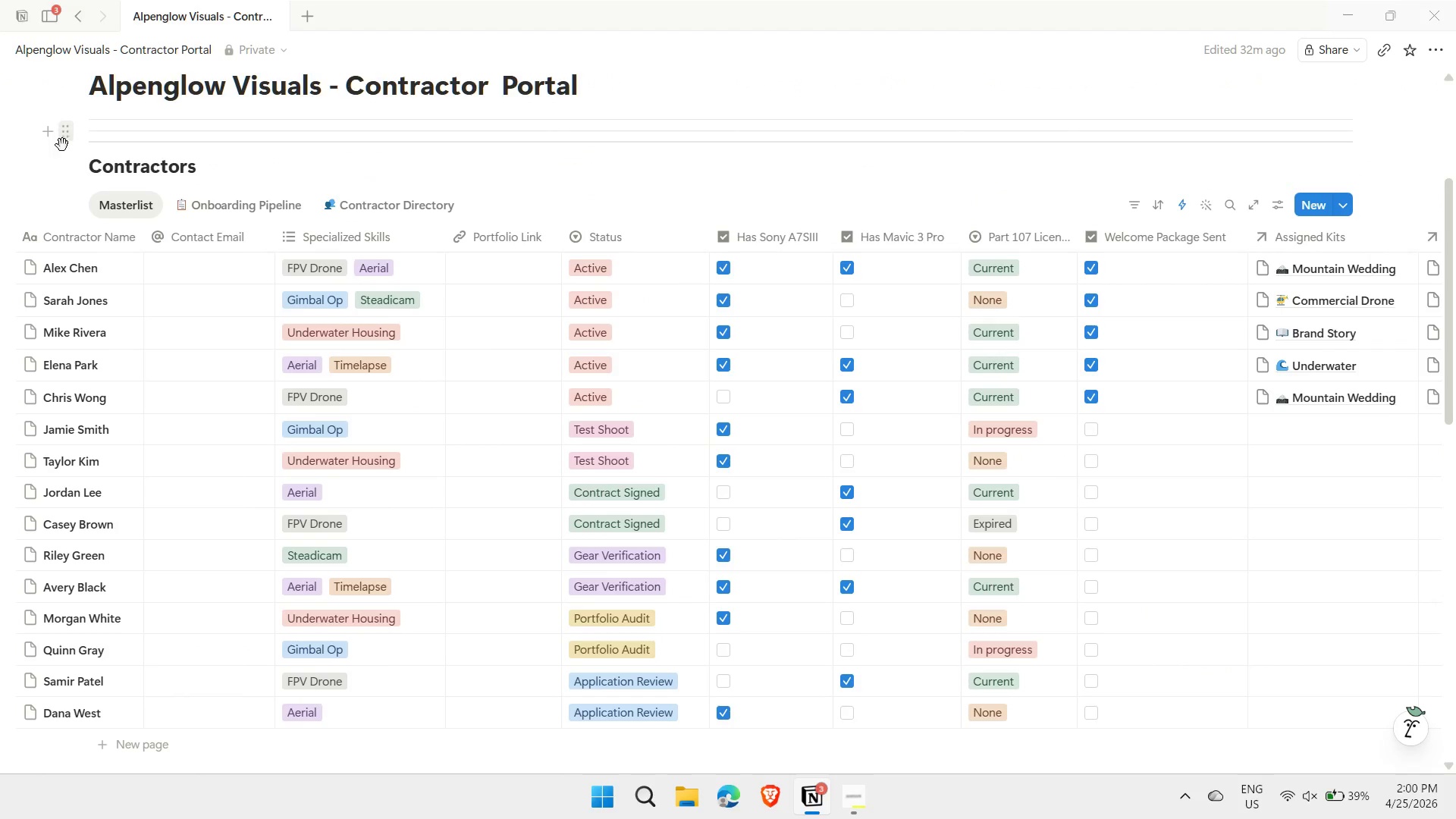 
left_click([64, 142])
 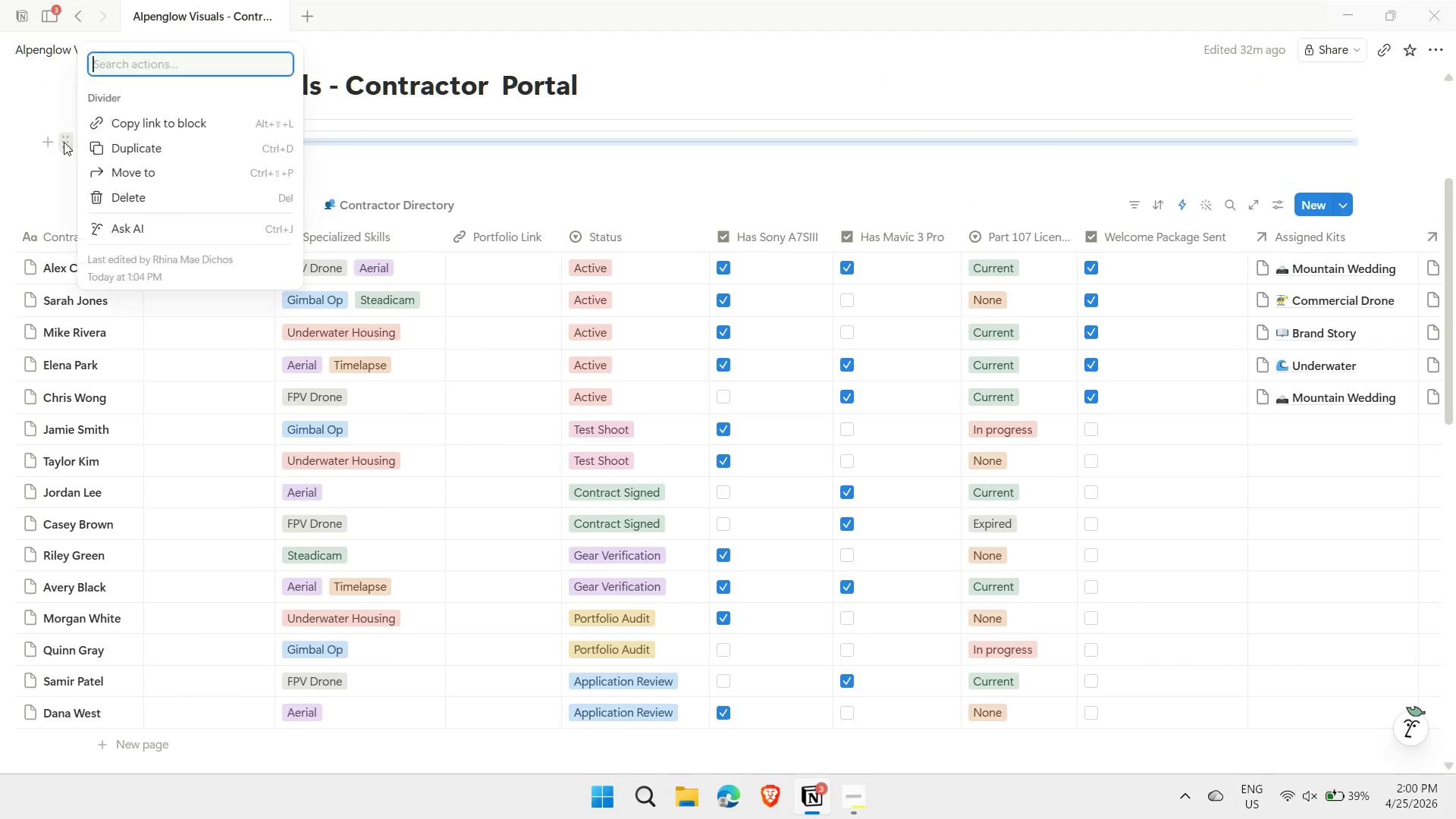 
right_click([64, 142])
 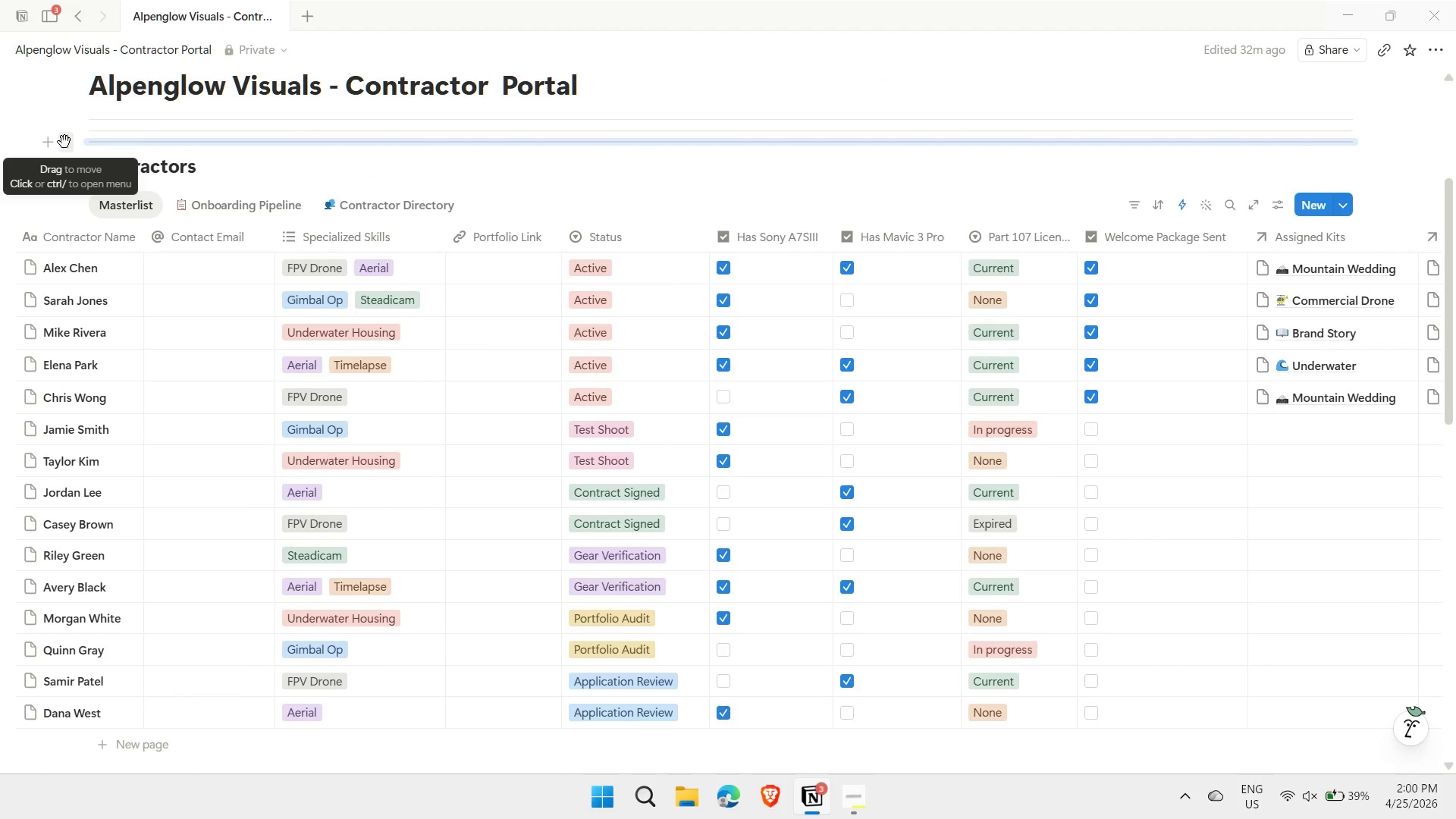 
right_click([64, 142])
 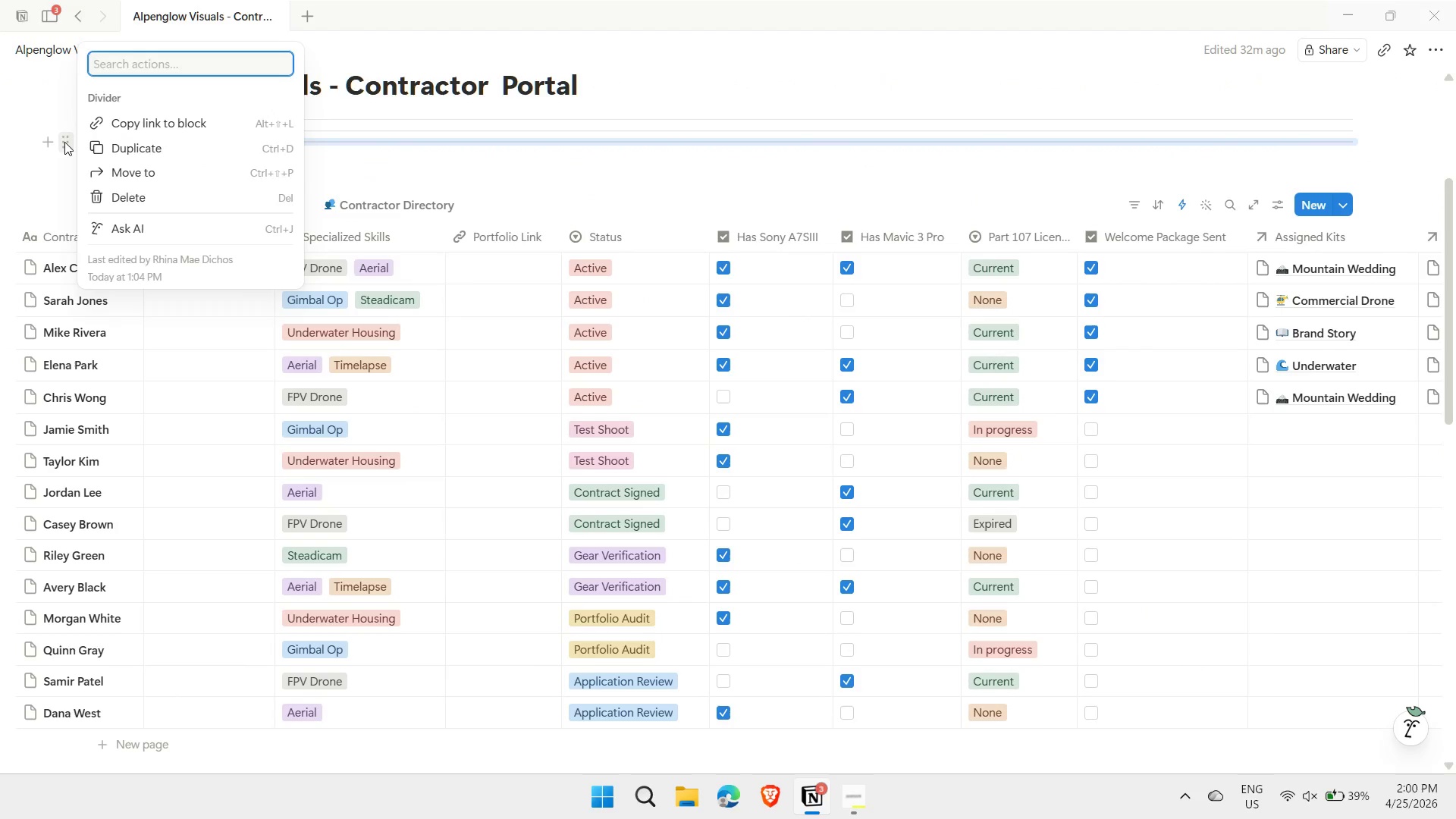 
left_click([64, 142])
 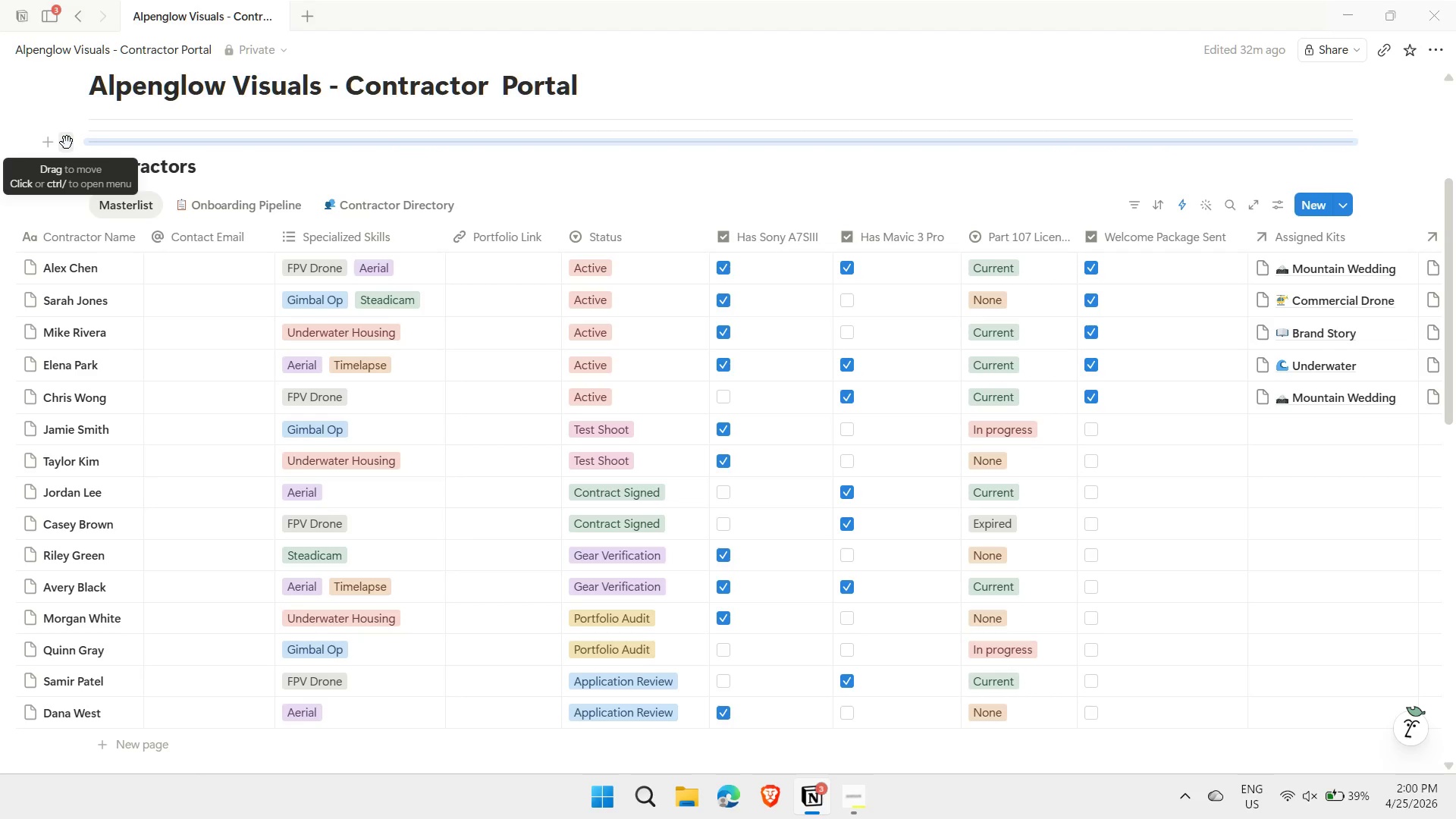 
left_click_drag(start_coordinate=[67, 143], to_coordinate=[56, 664])
 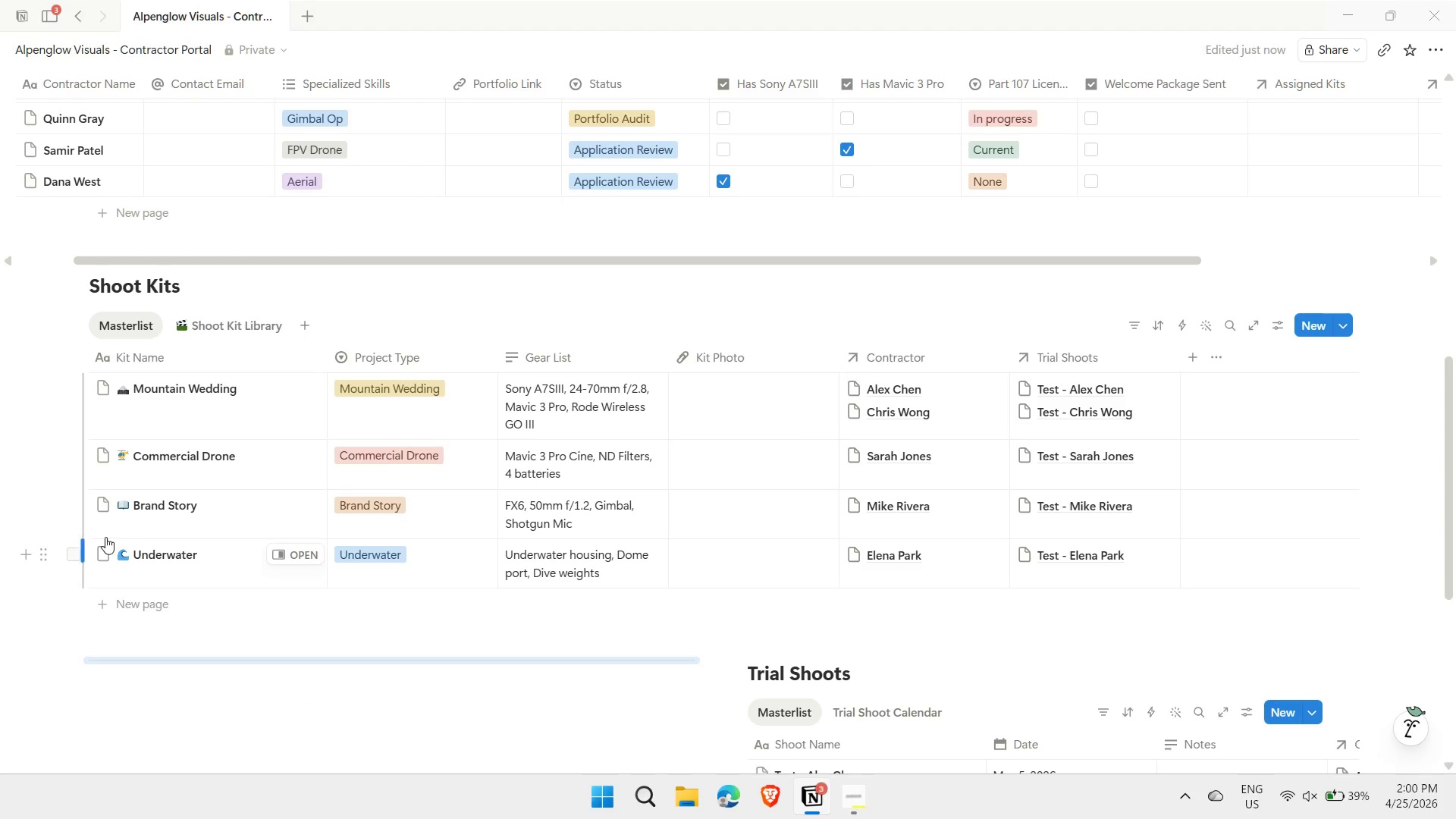 
scroll: coordinate [249, 563], scroll_direction: down, amount: 2.0
 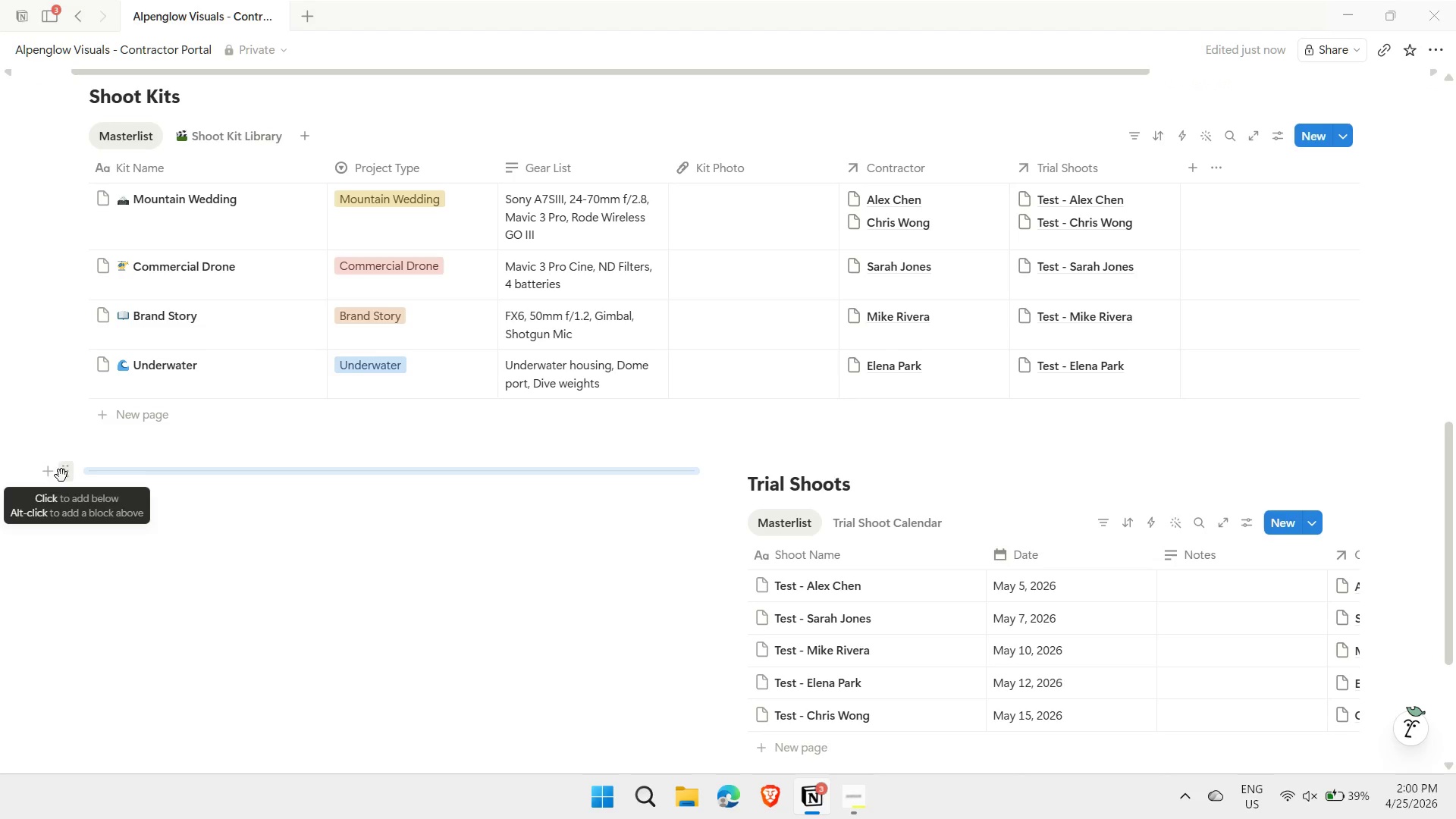 
left_click_drag(start_coordinate=[62, 475], to_coordinate=[71, 428])
 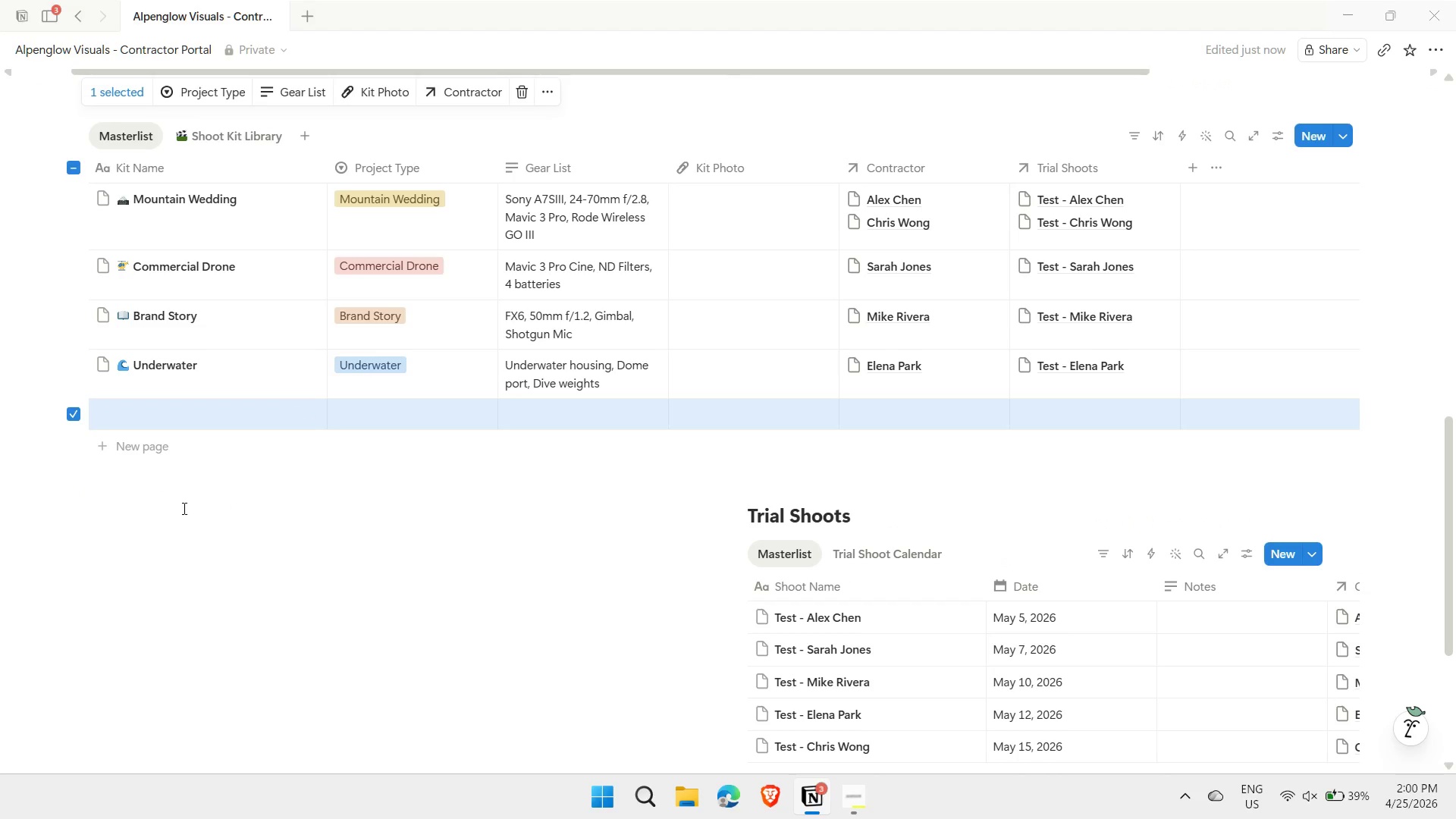 
left_click([180, 509])
 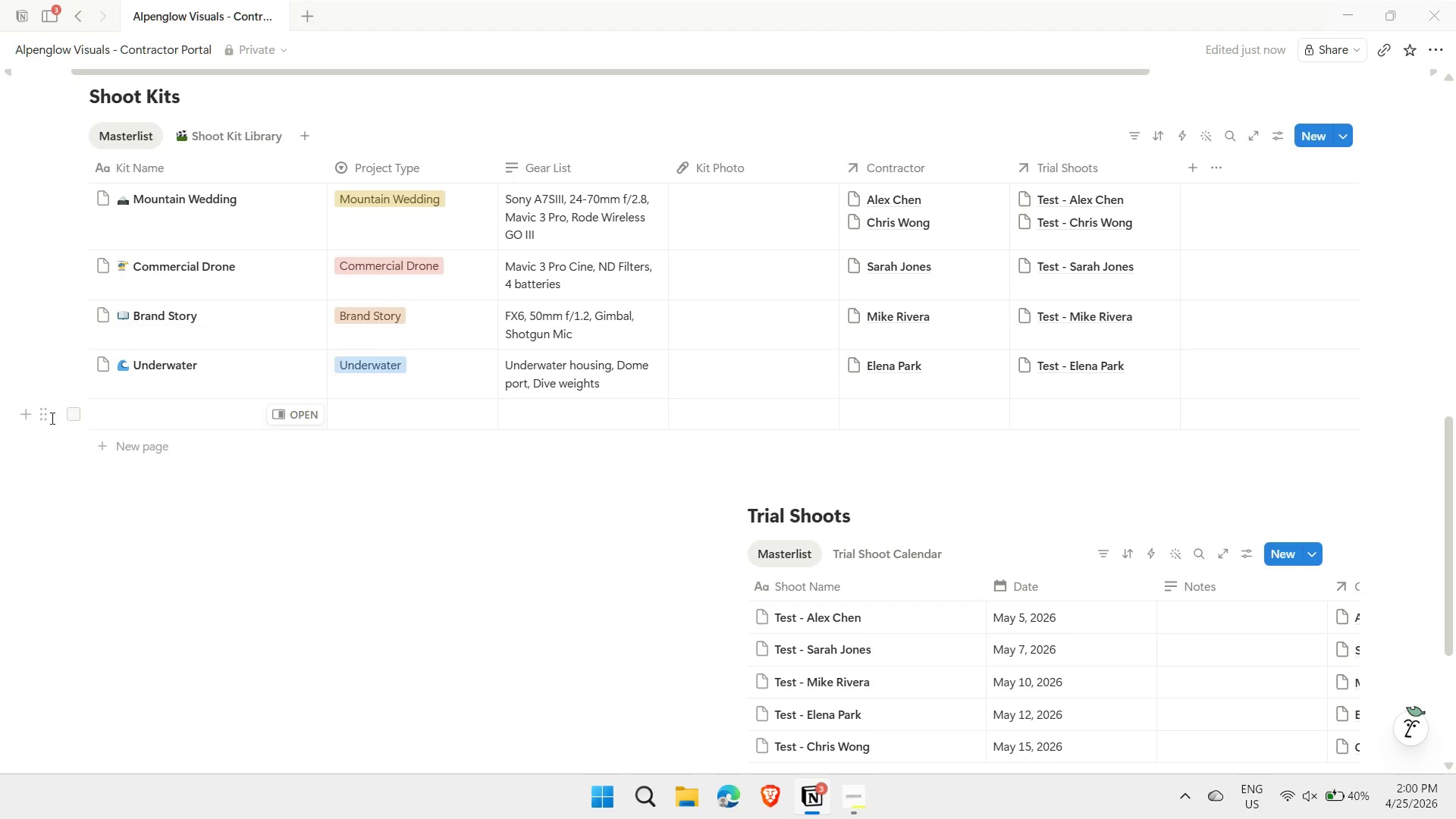 
left_click([48, 418])
 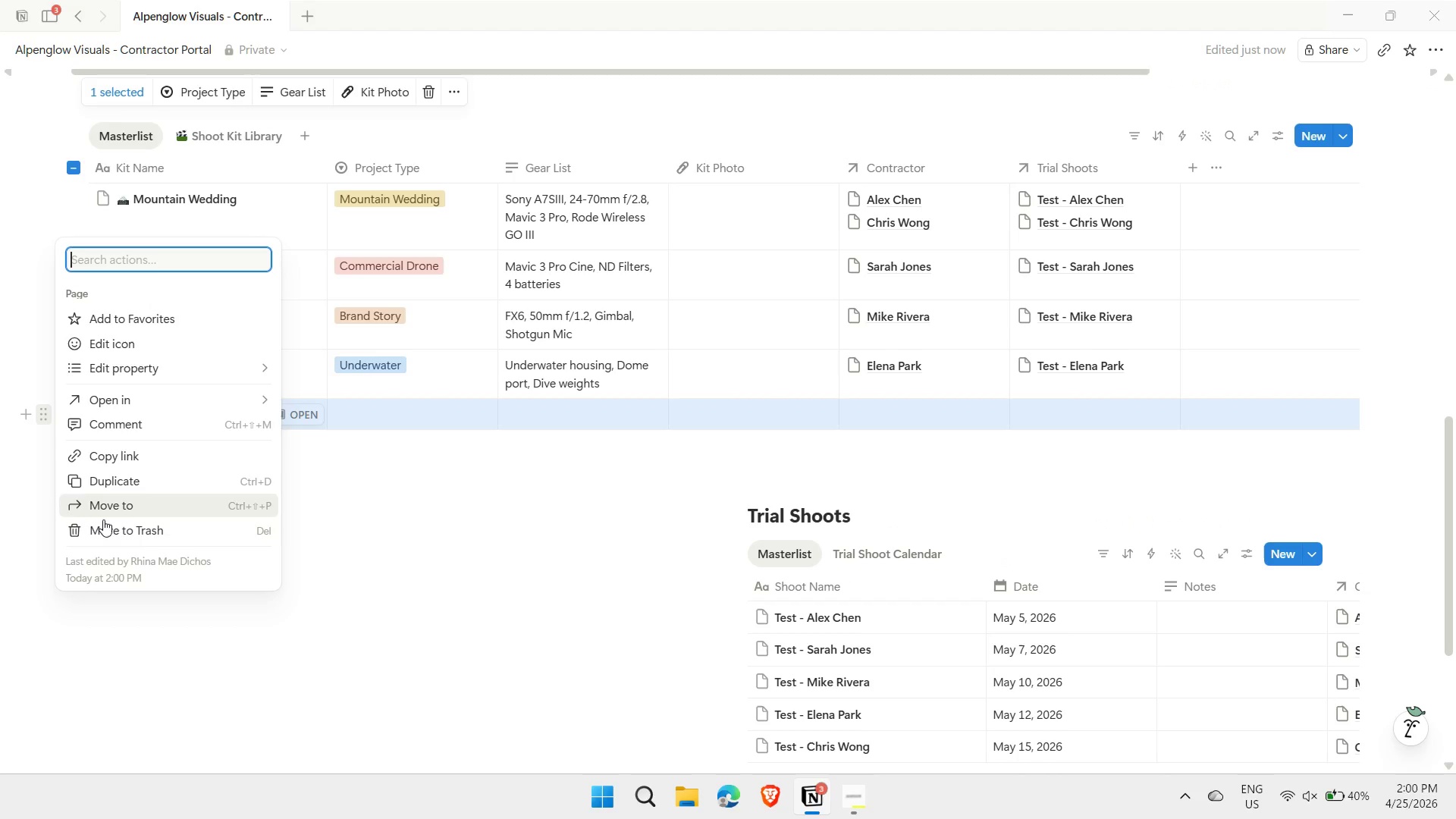 
left_click([103, 526])
 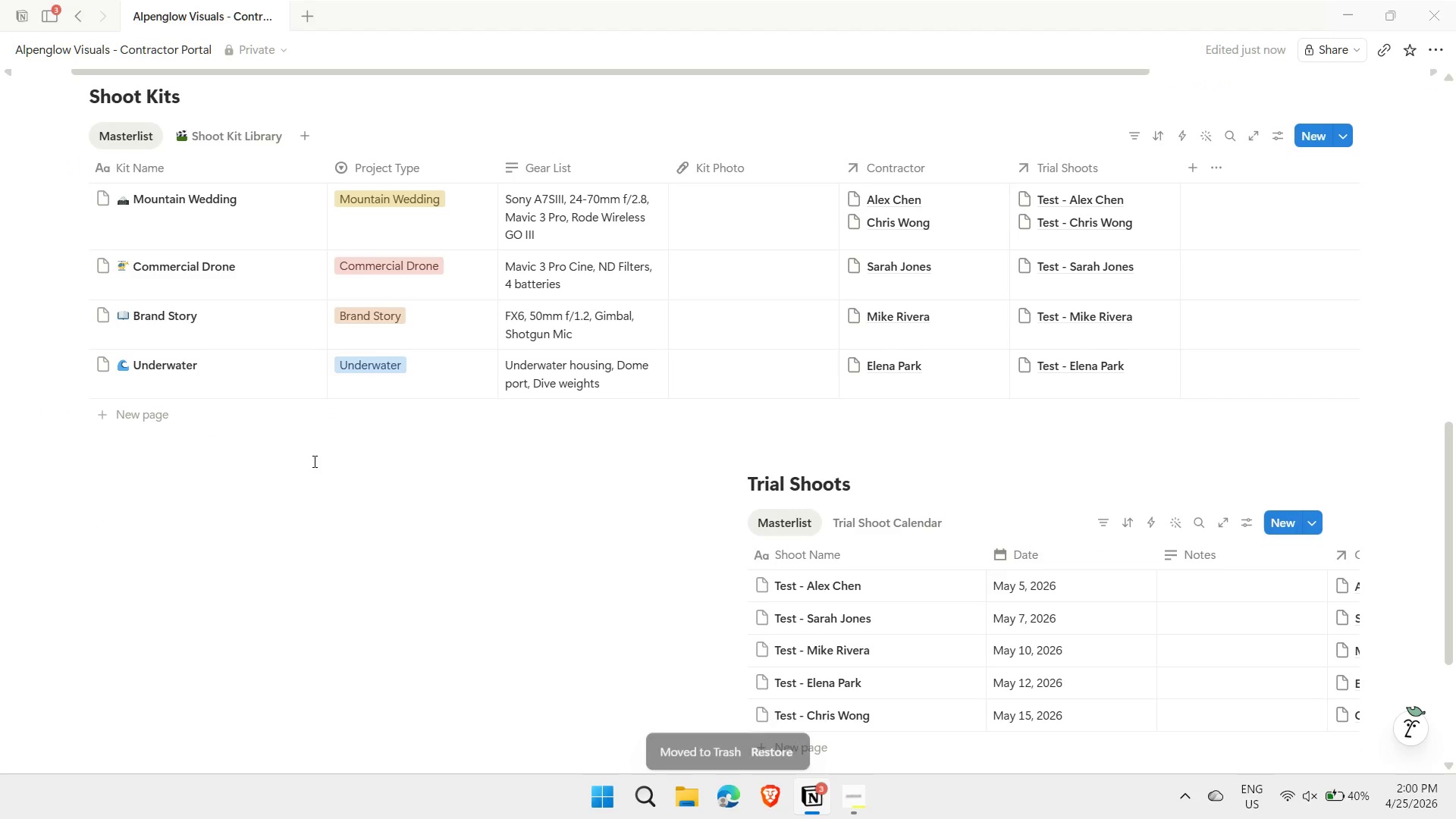 
left_click([313, 461])
 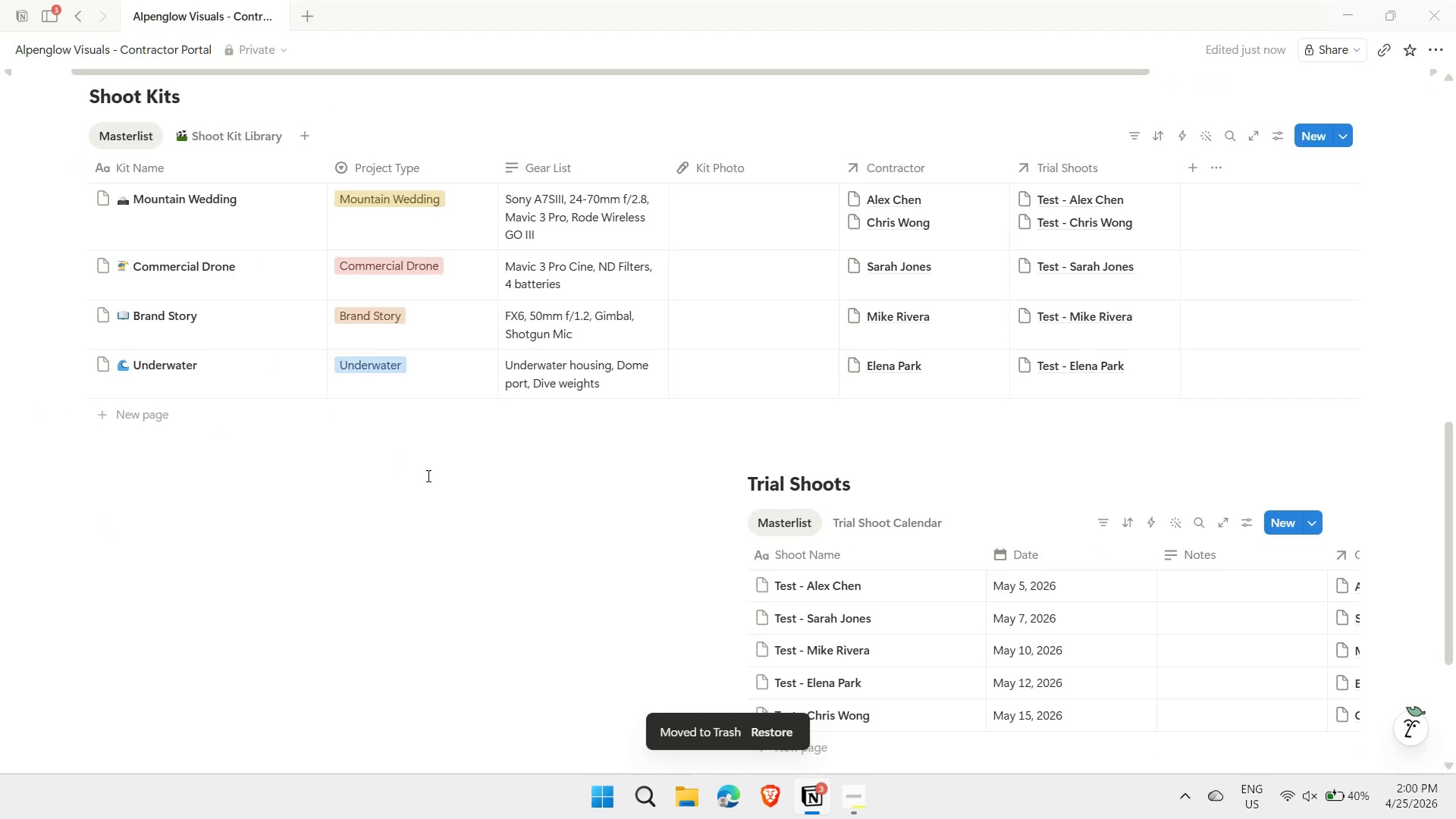 
key(Control+ControlLeft)
 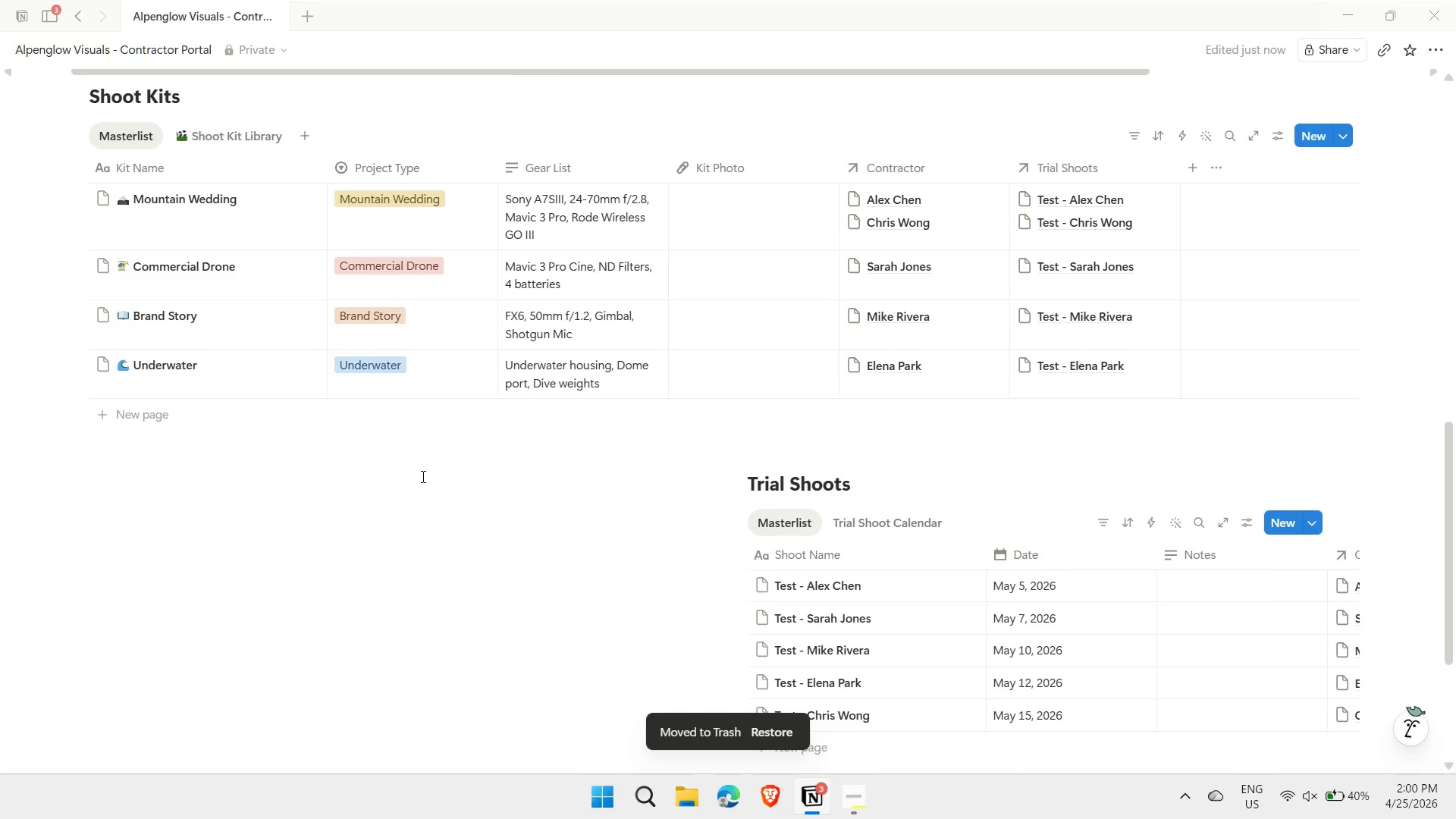 
key(Control+Z)
 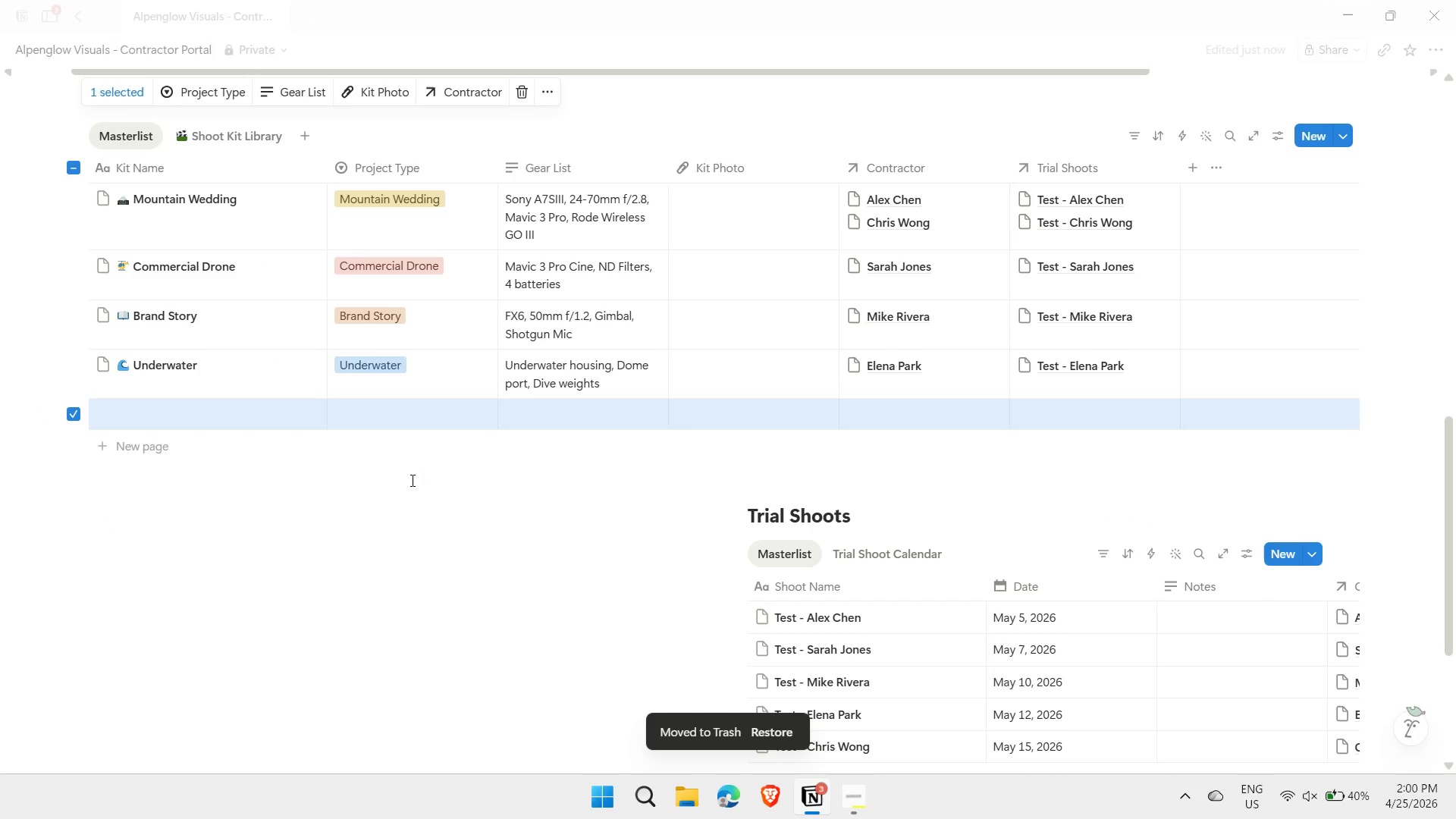 
key(Control+Z)
 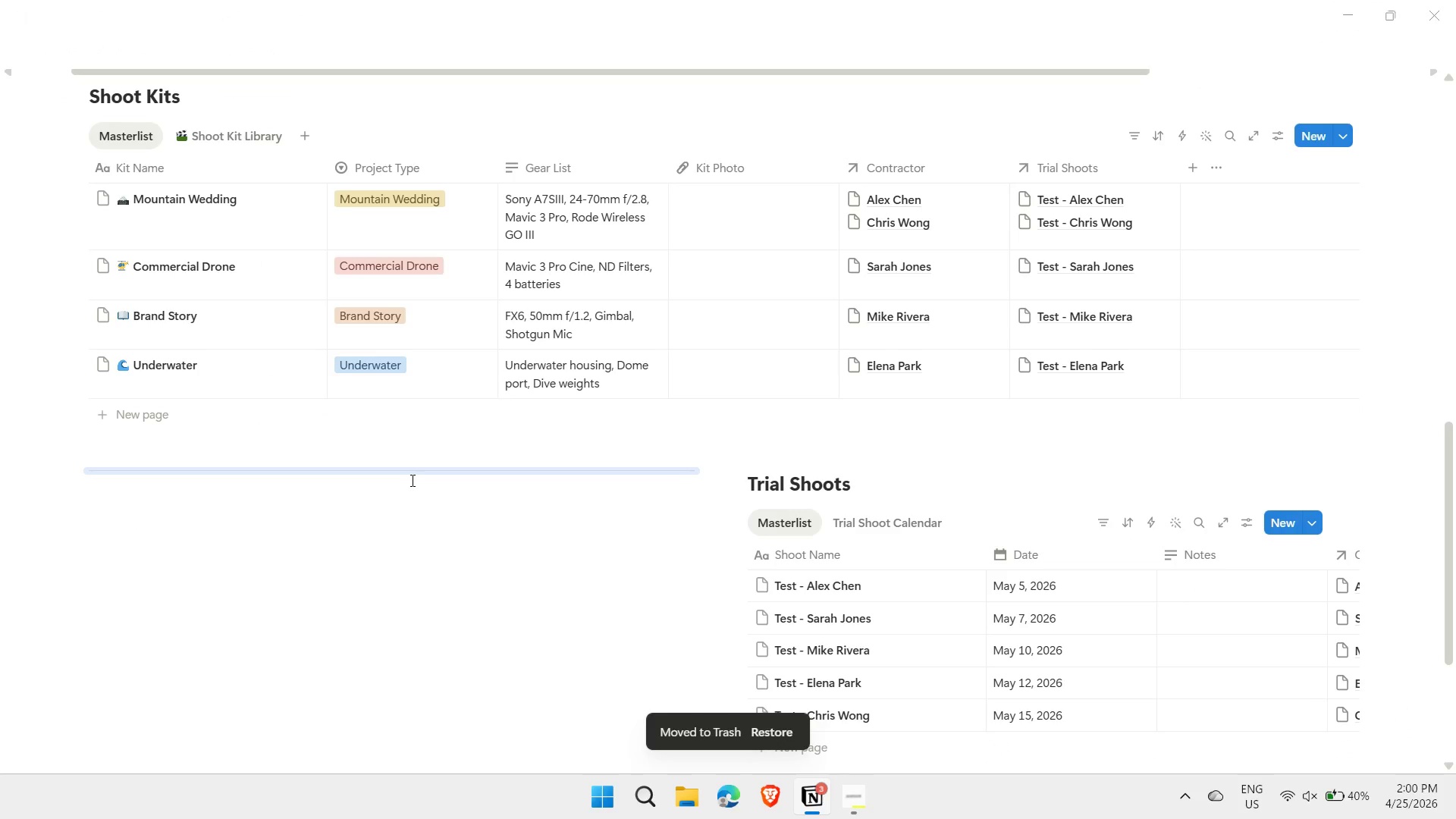 
key(Control+Z)
 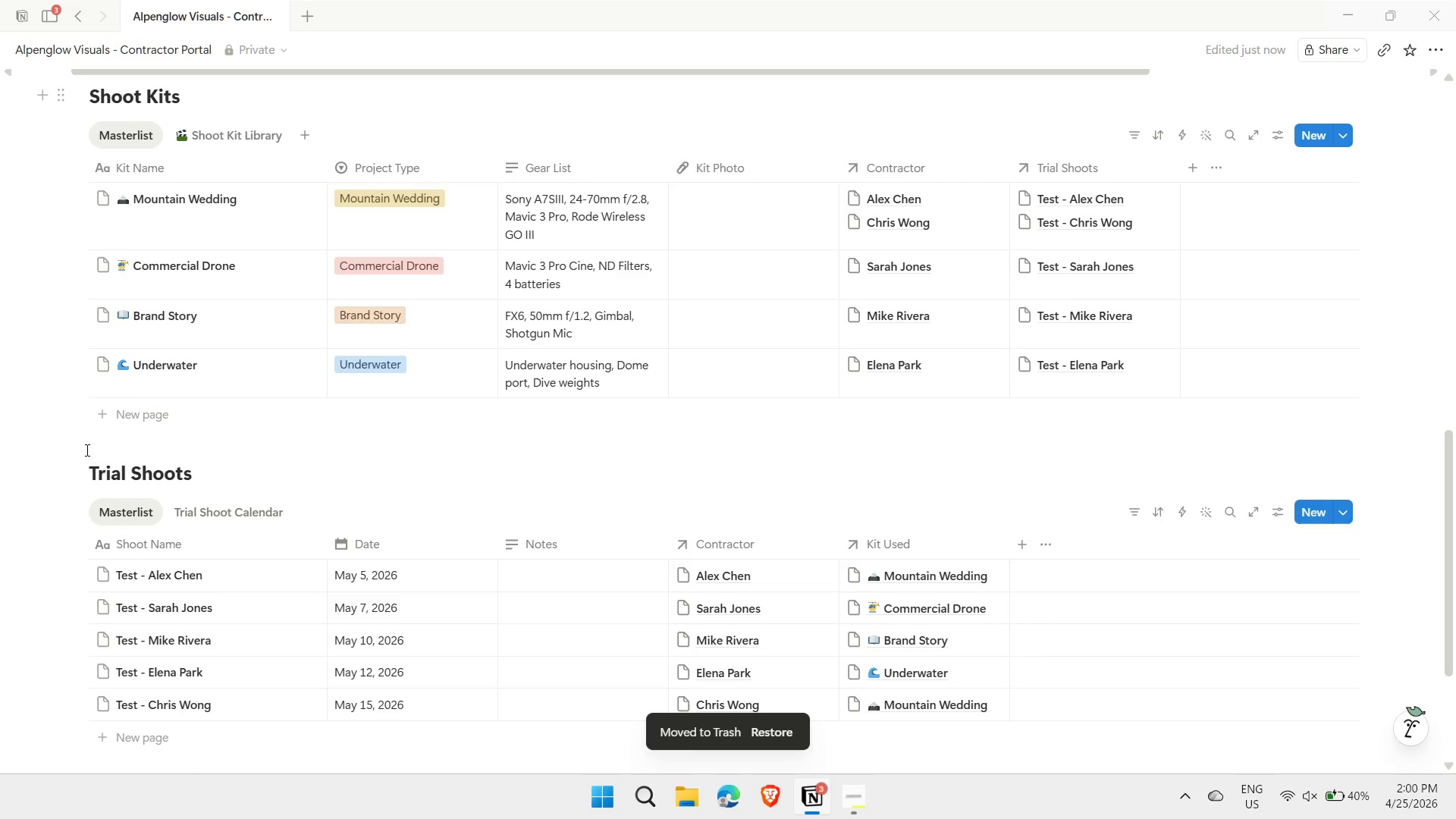 
scroll: coordinate [221, 384], scroll_direction: up, amount: 13.0
 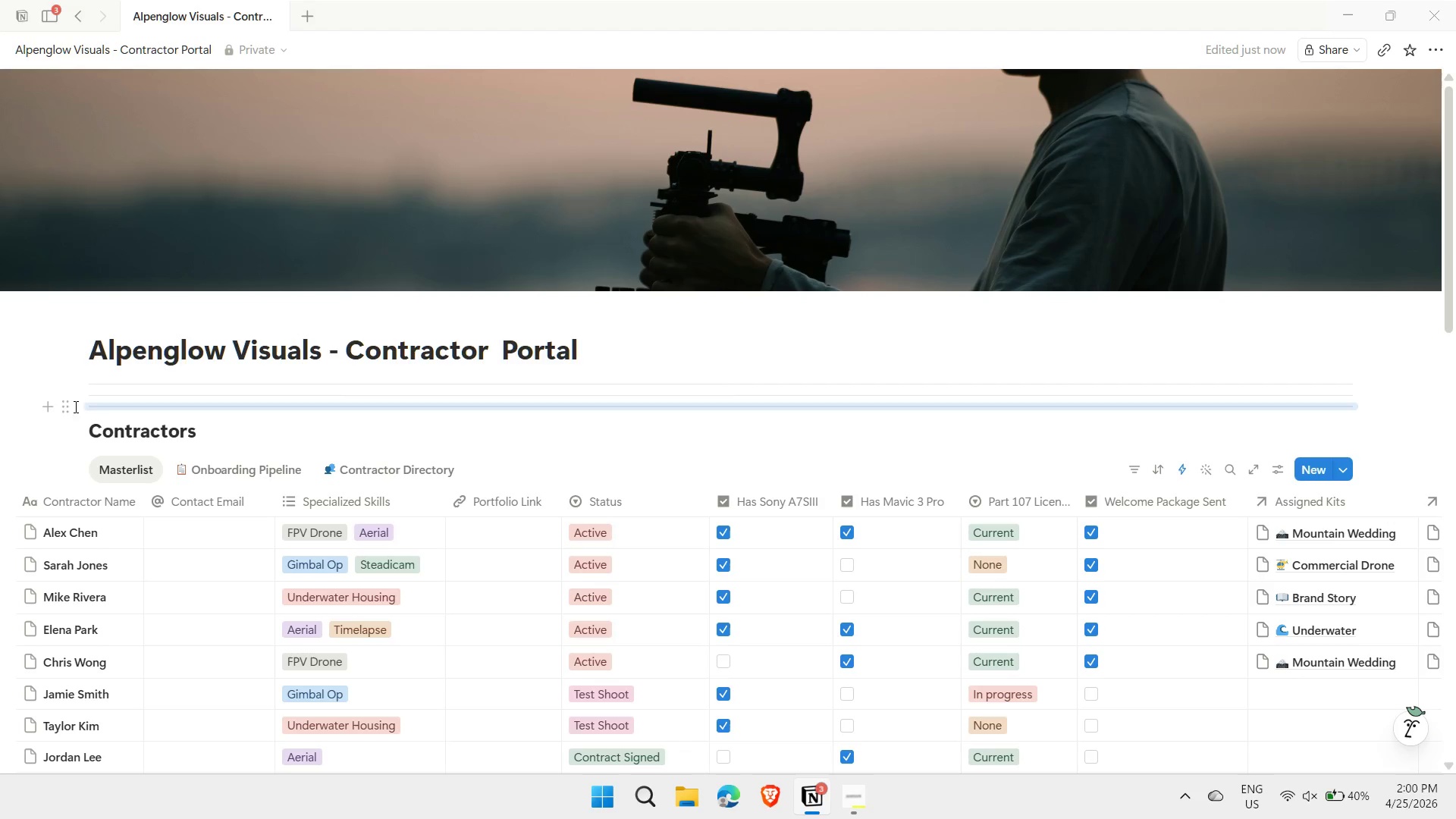 
left_click_drag(start_coordinate=[62, 406], to_coordinate=[54, 651])
 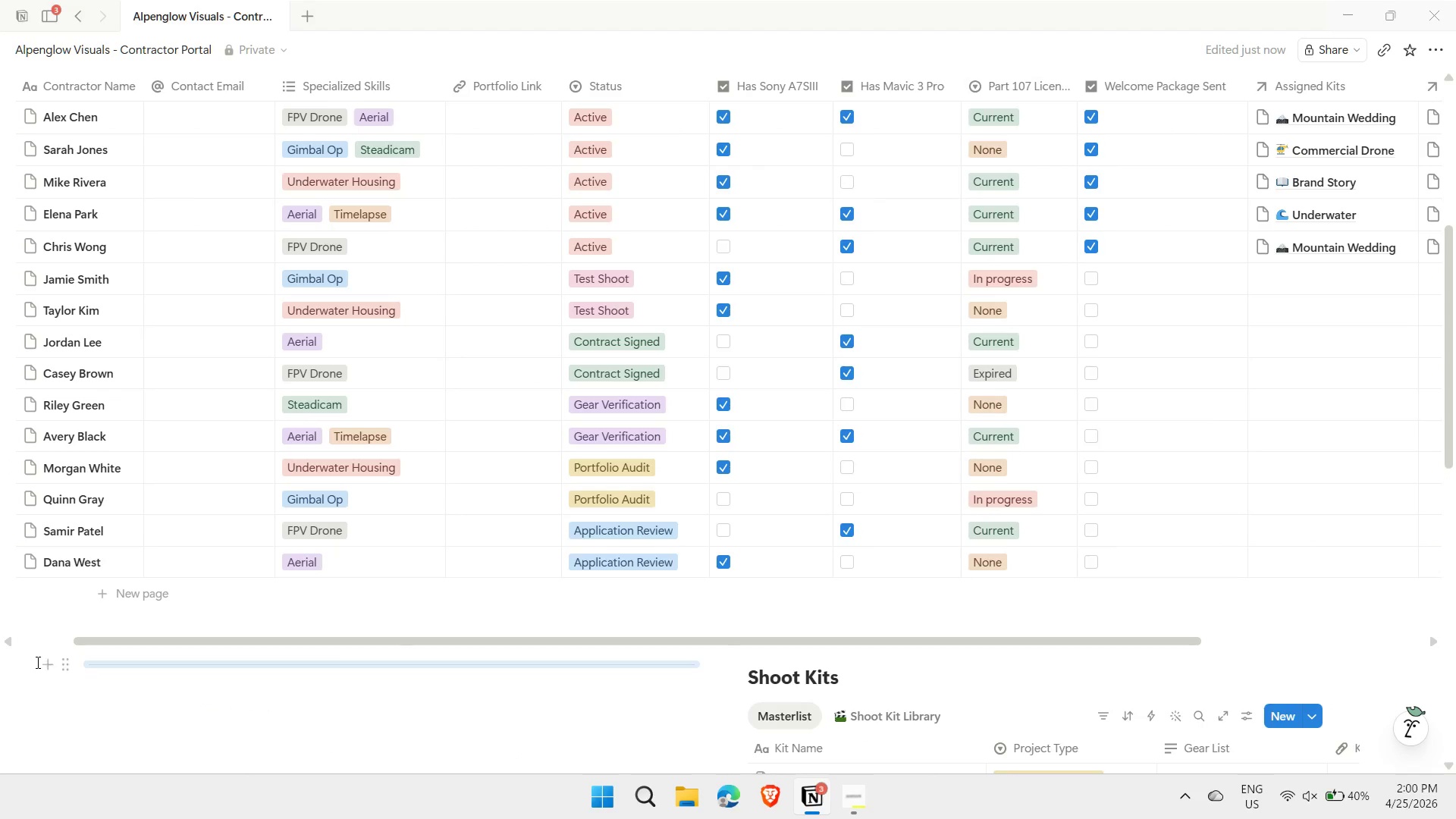 
scroll: coordinate [763, 642], scroll_direction: down, amount: 2.0
 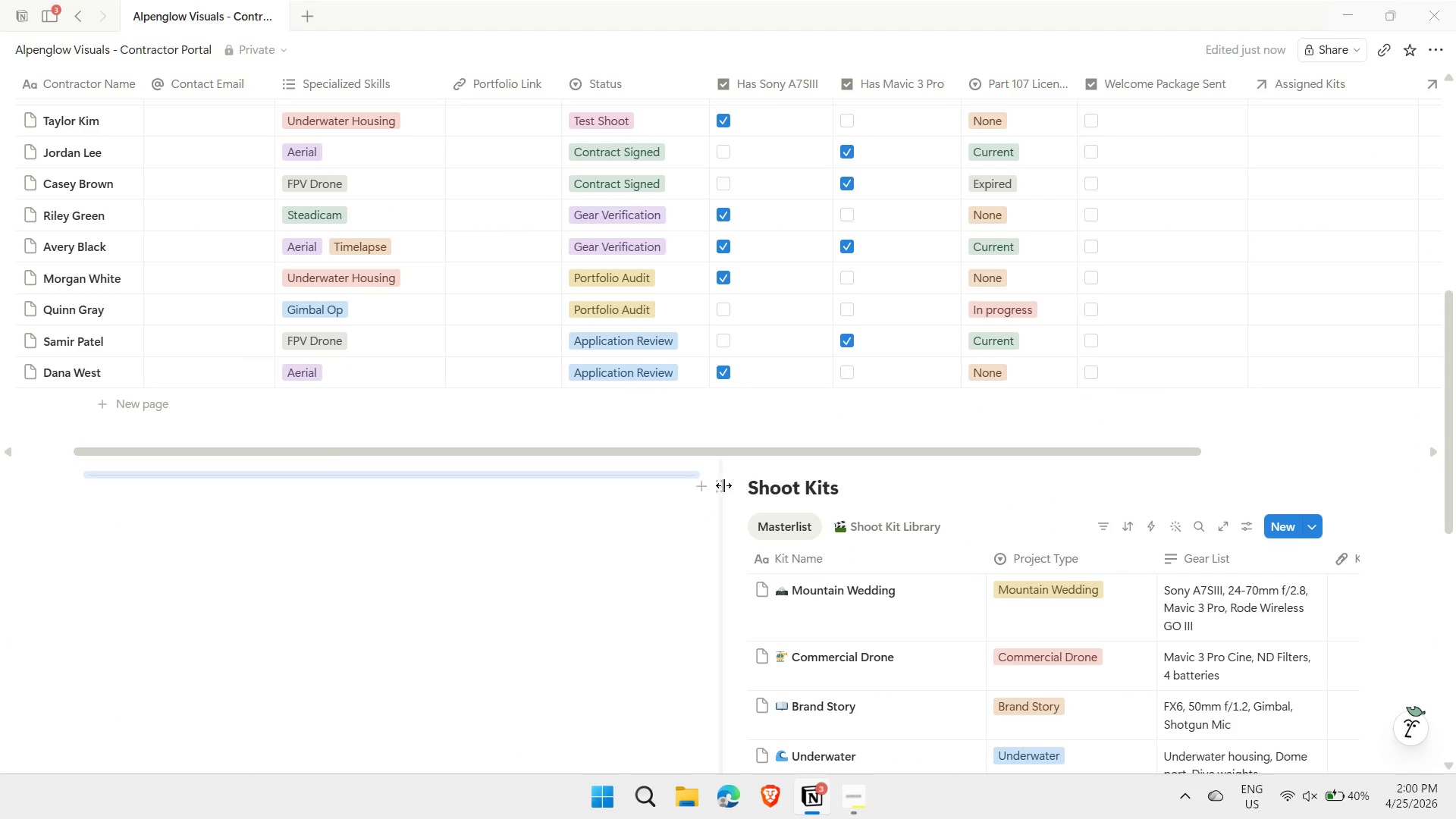 
left_click([720, 485])
 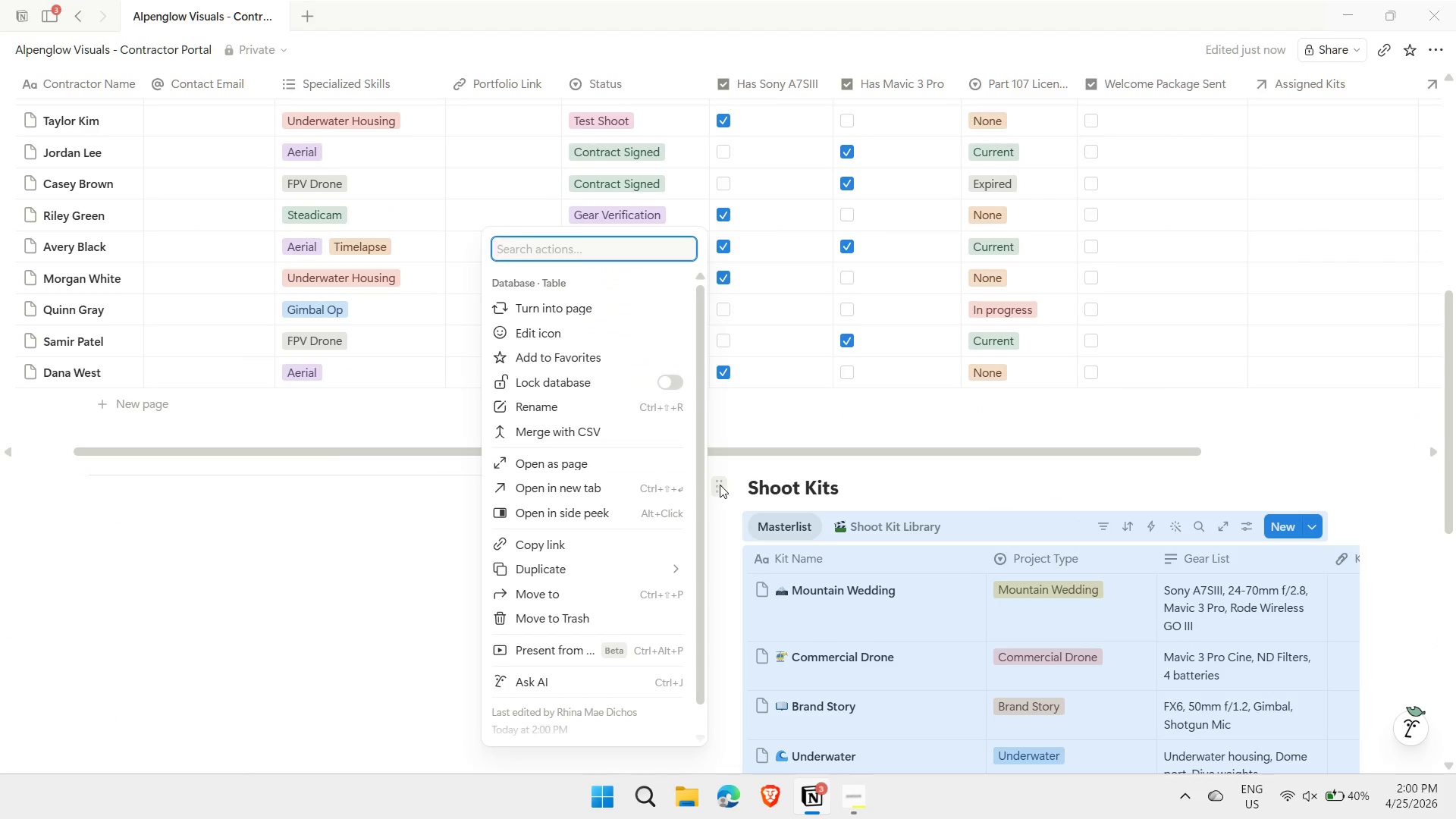 
left_click([720, 485])
 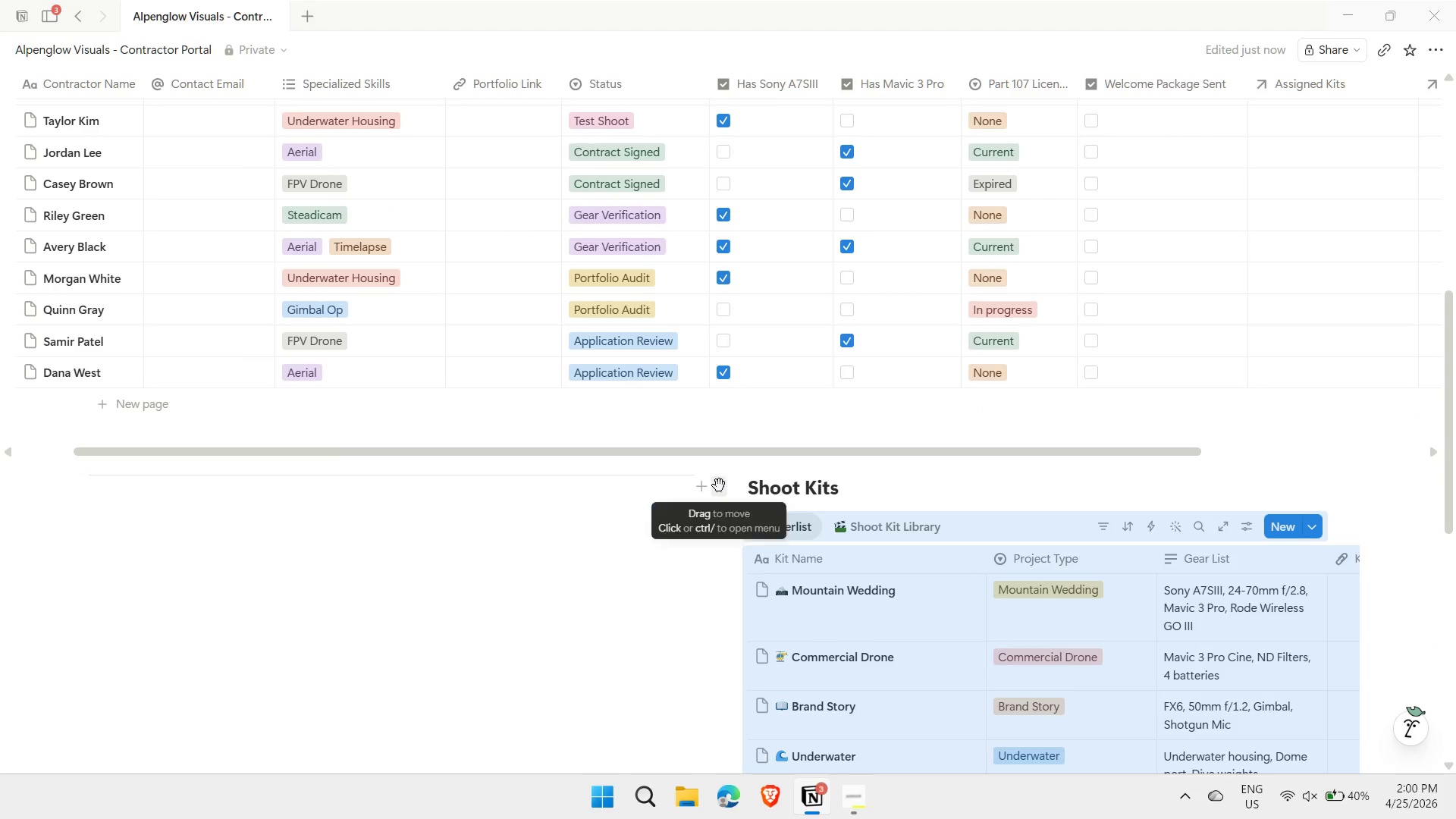 
left_click_drag(start_coordinate=[719, 485], to_coordinate=[74, 494])
 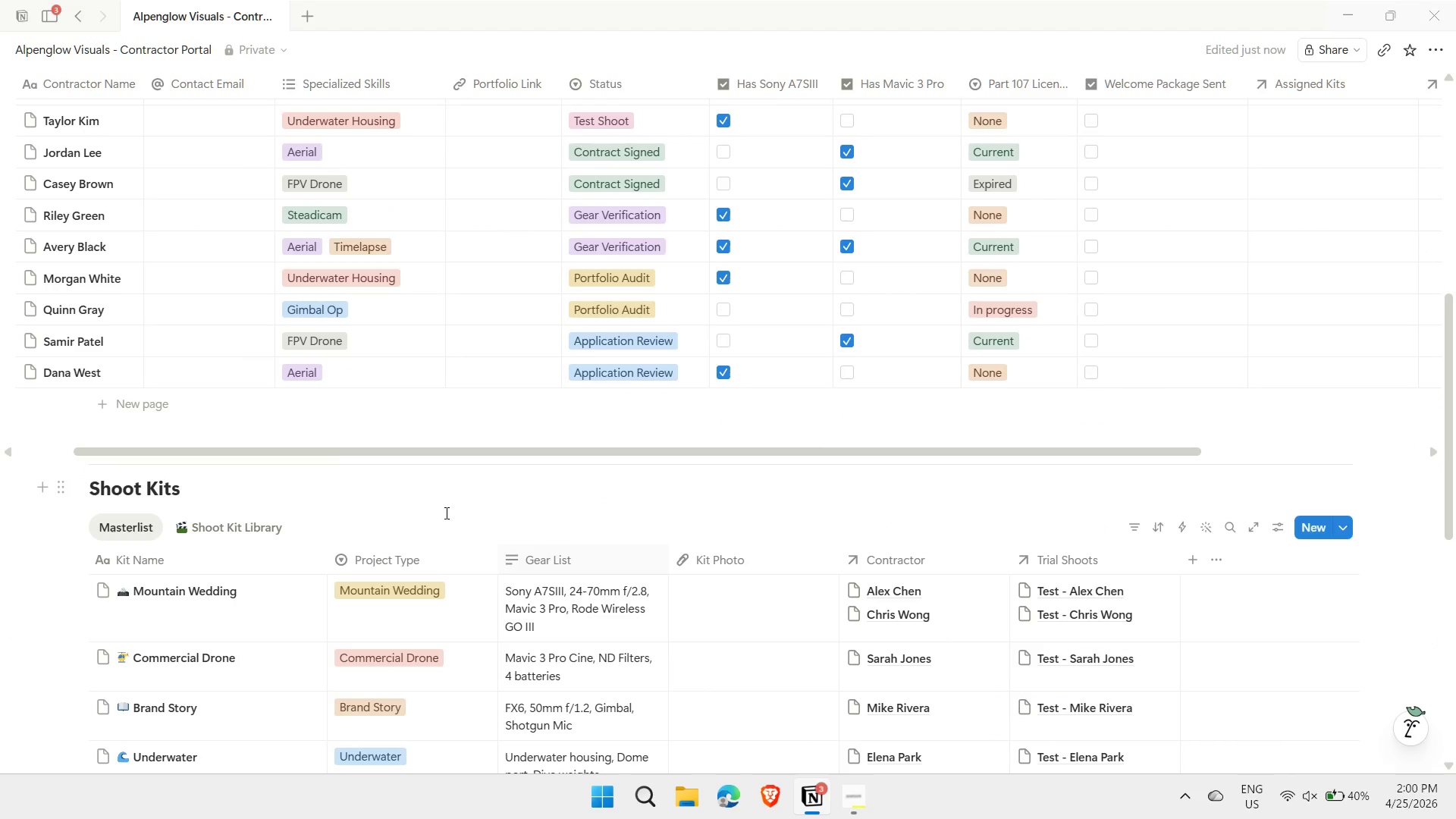 
scroll: coordinate [307, 479], scroll_direction: up, amount: 6.0
 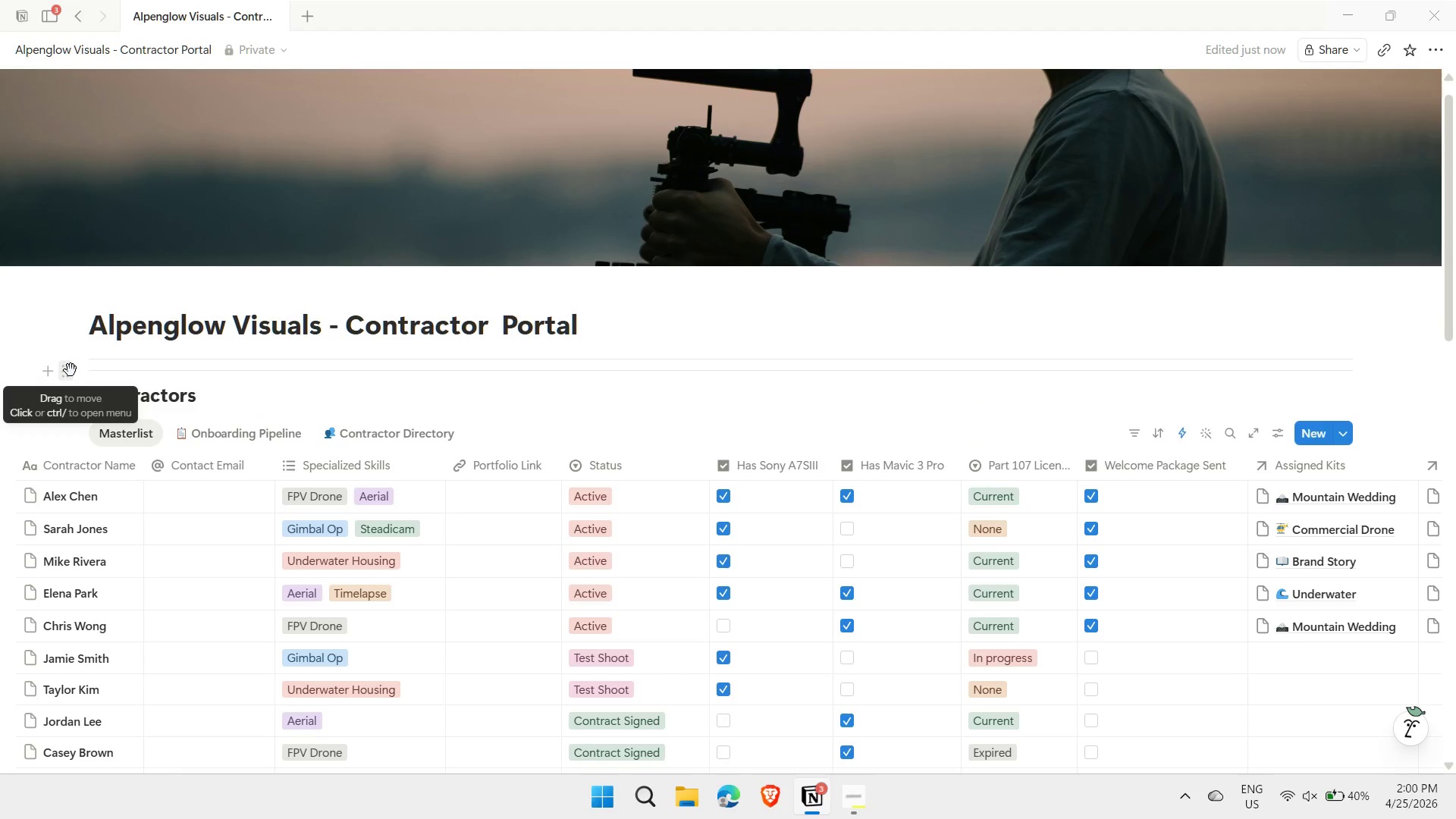 
left_click_drag(start_coordinate=[68, 370], to_coordinate=[69, 420])
 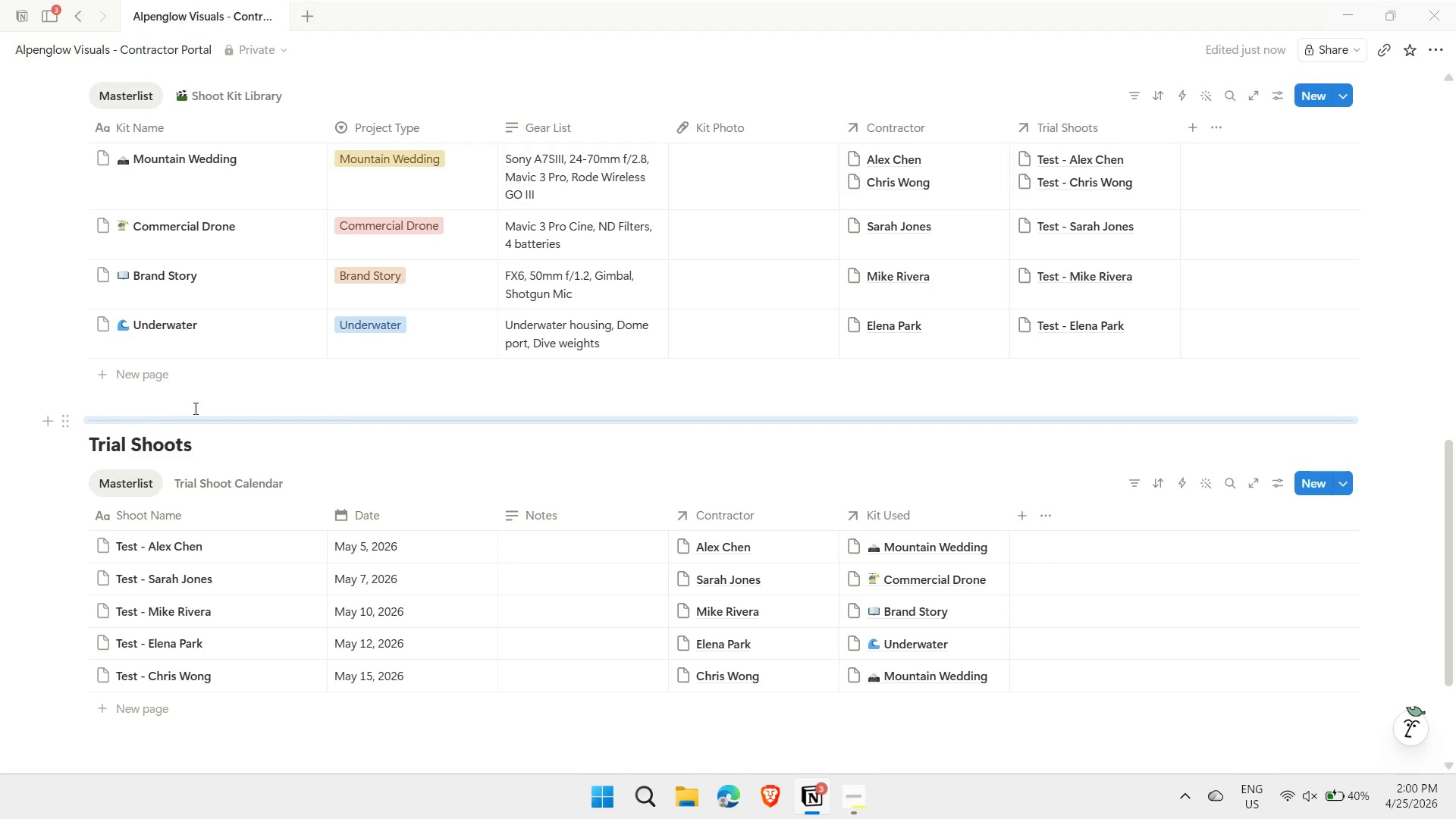 
scroll: coordinate [464, 570], scroll_direction: down, amount: 9.0
 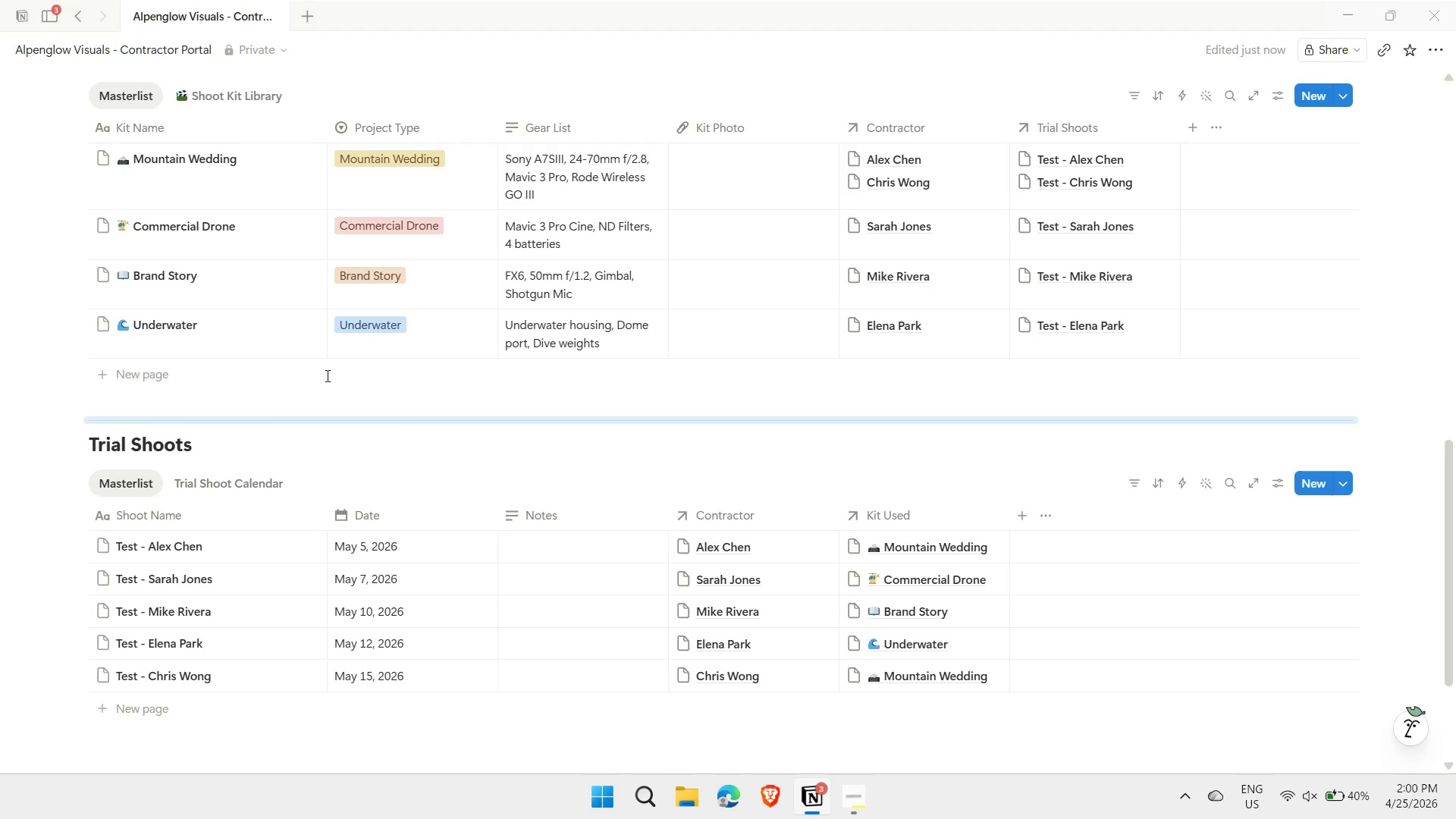 
scroll: coordinate [431, 544], scroll_direction: up, amount: 14.0
 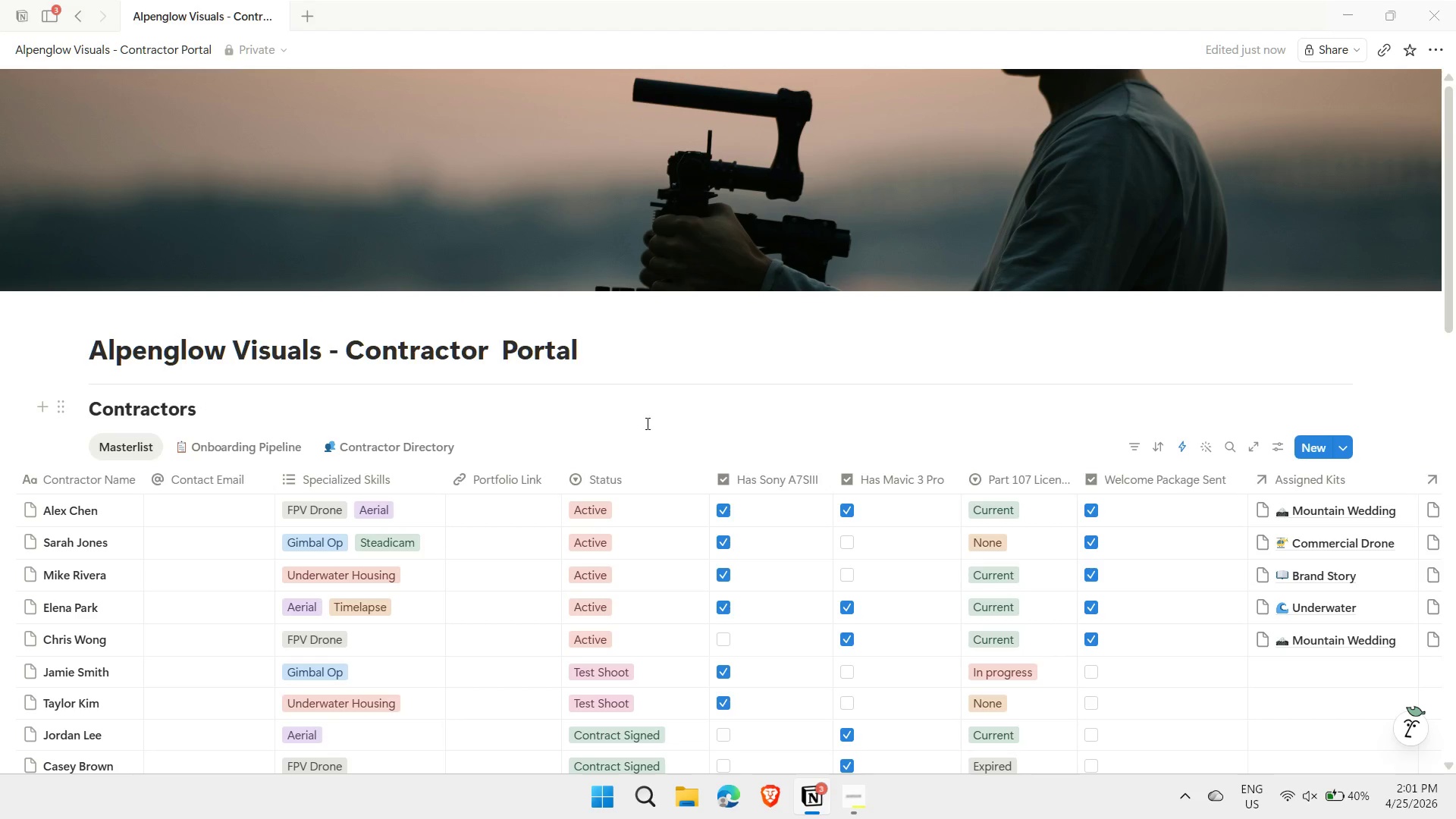 
scroll: coordinate [764, 380], scroll_direction: down, amount: 2.0
 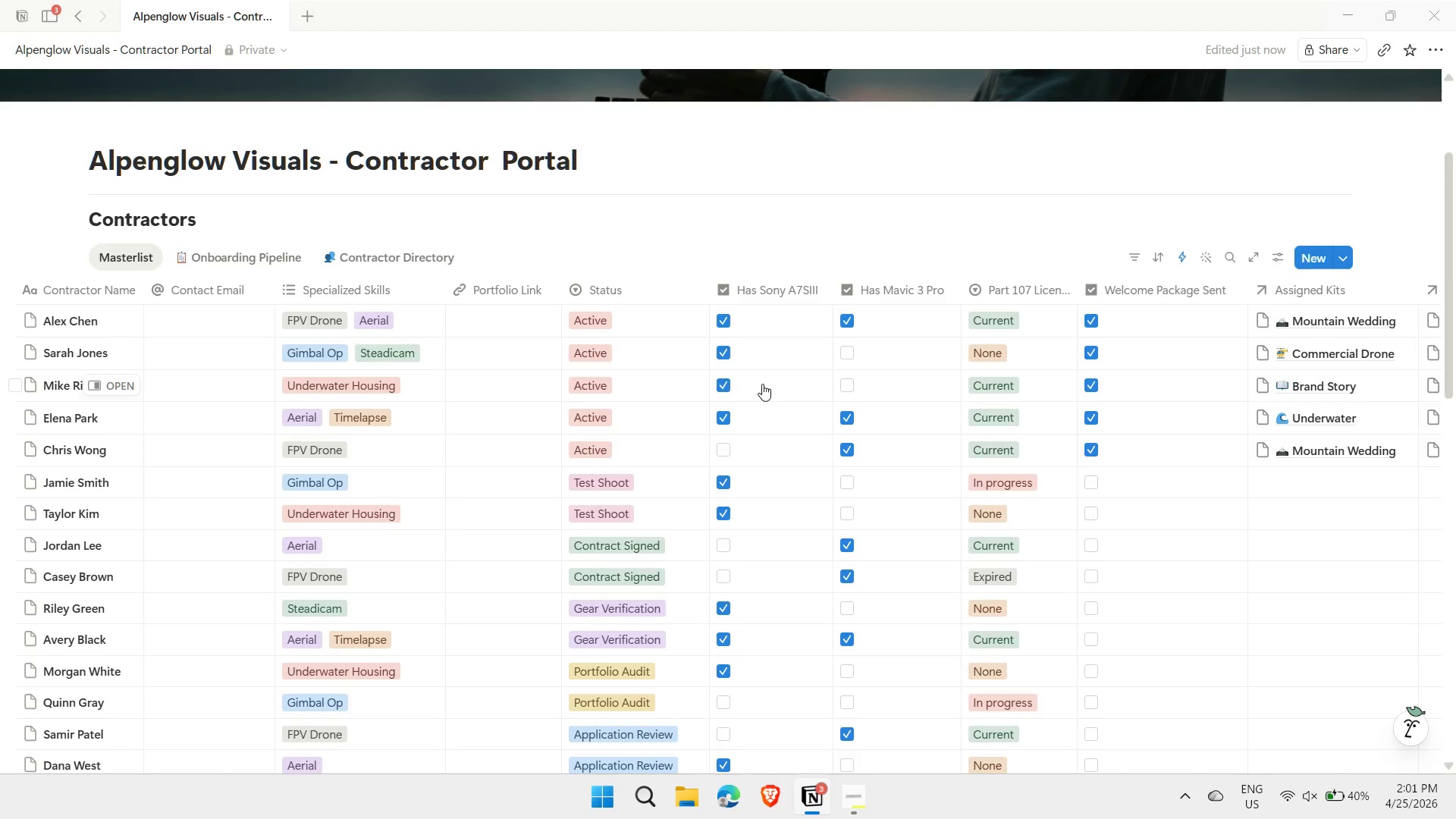 
key(Meta+MetaLeft)
 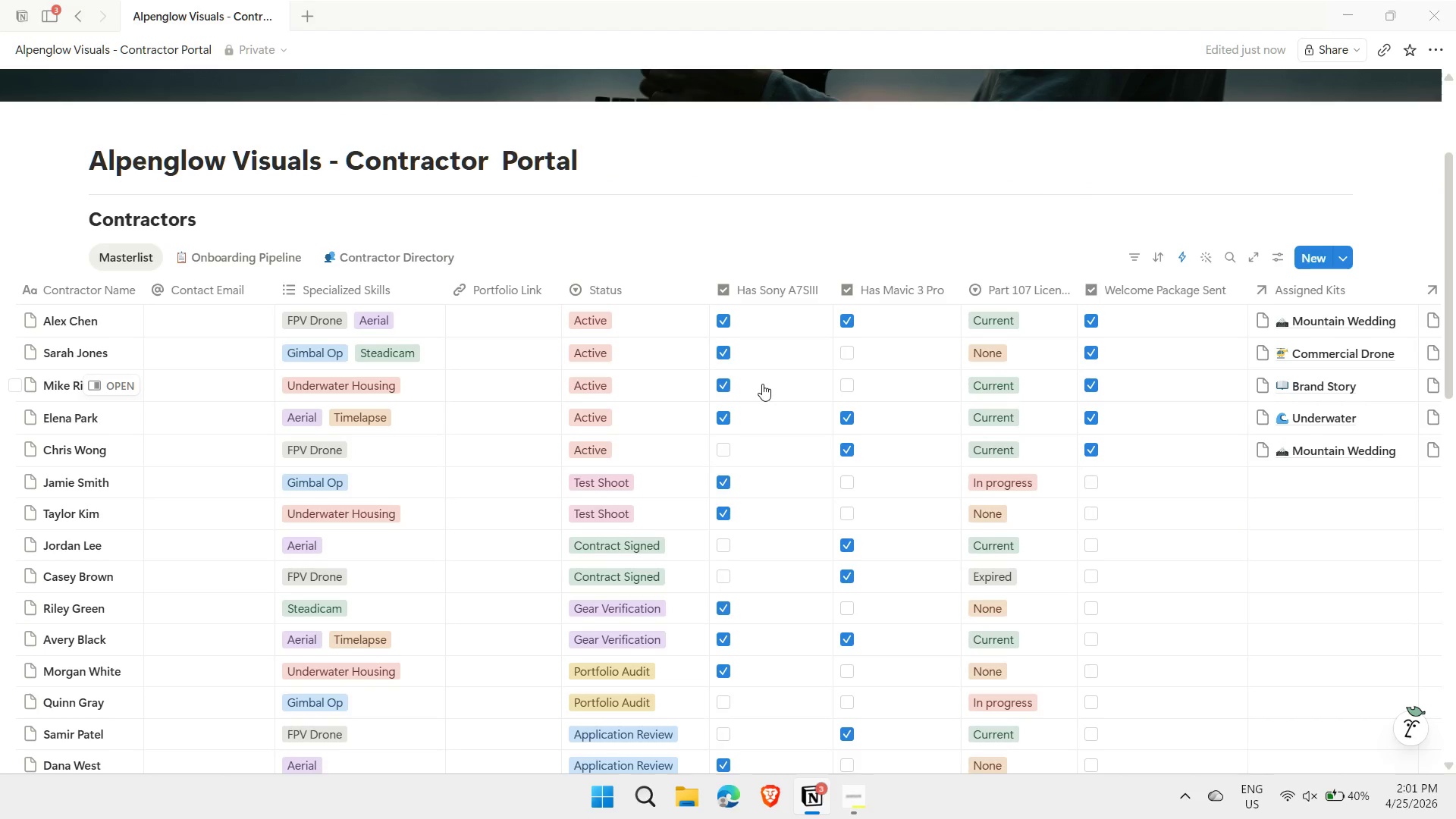 
key(Meta+G)
 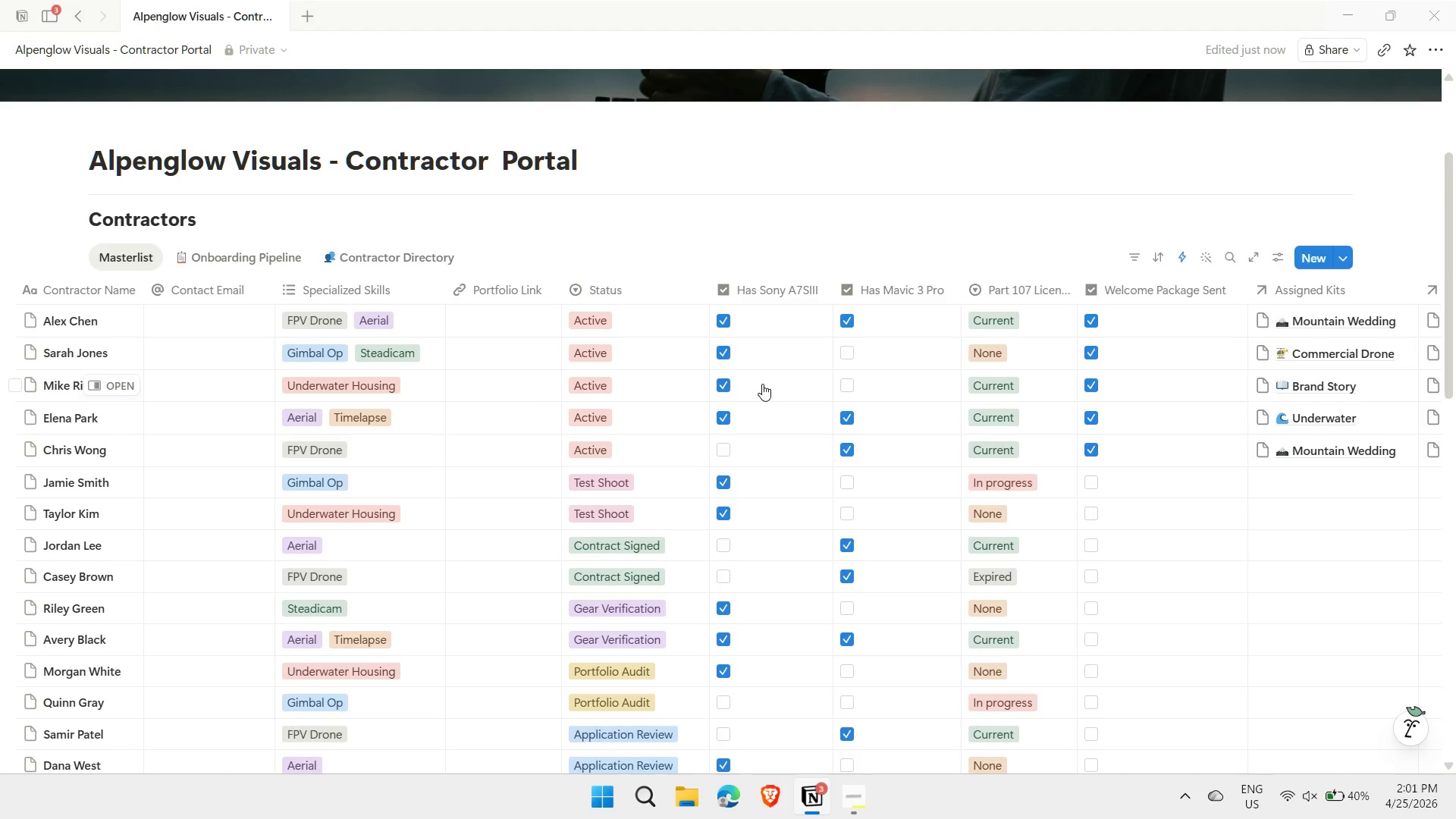 
key(Meta+Shift+ShiftLeft)
 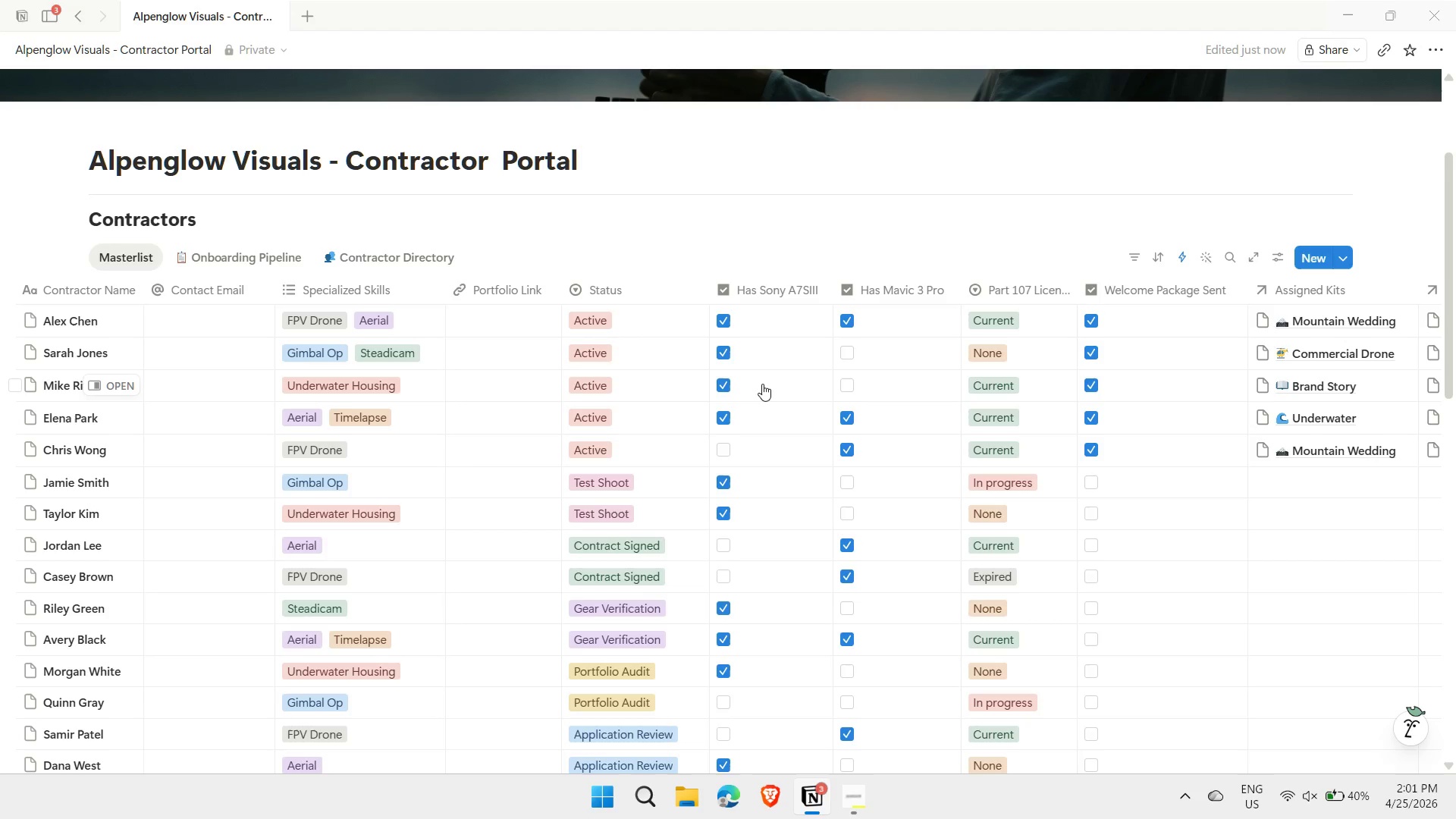 
key(Meta+Shift+G)
 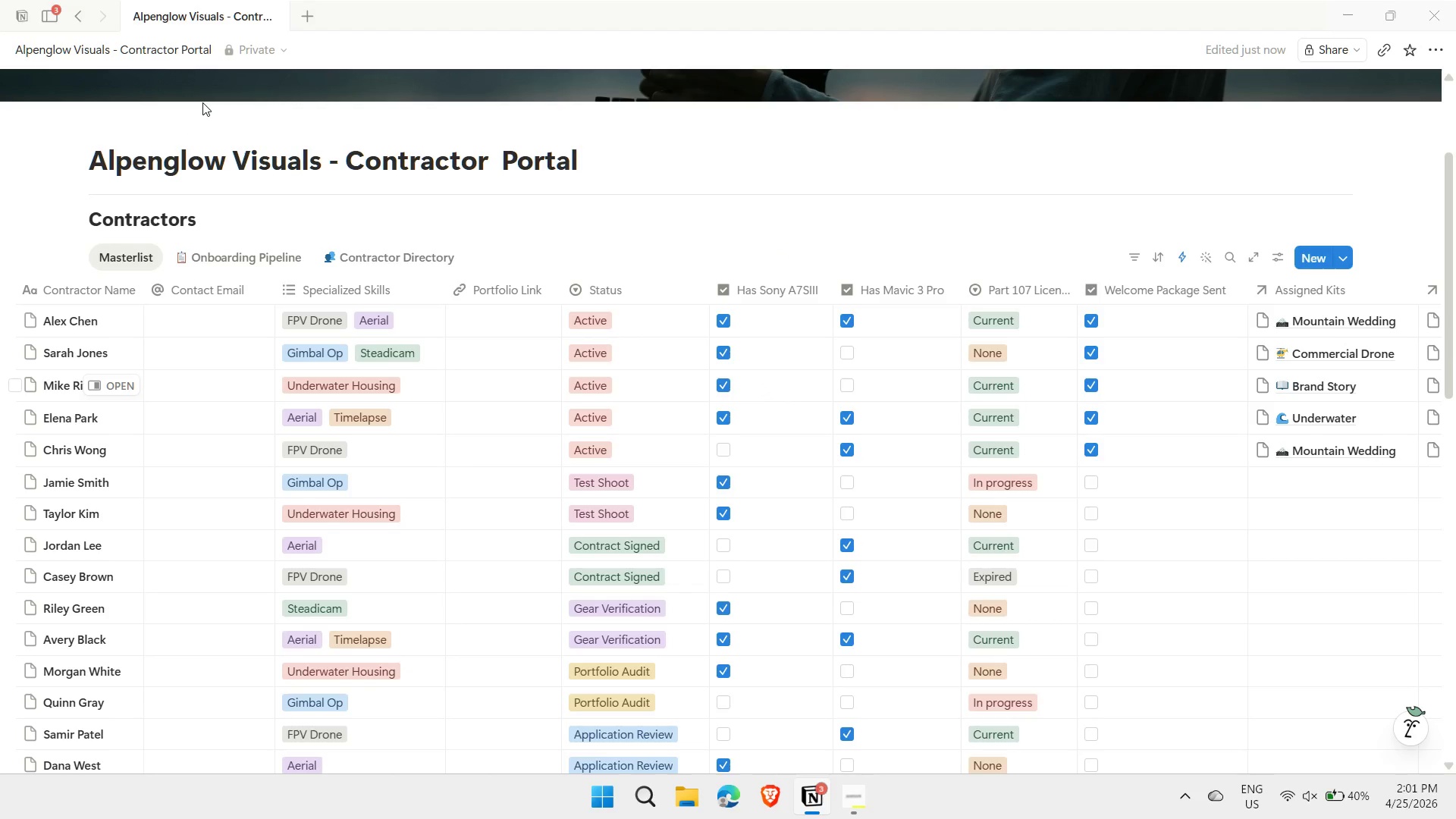 
wait(5.66)
 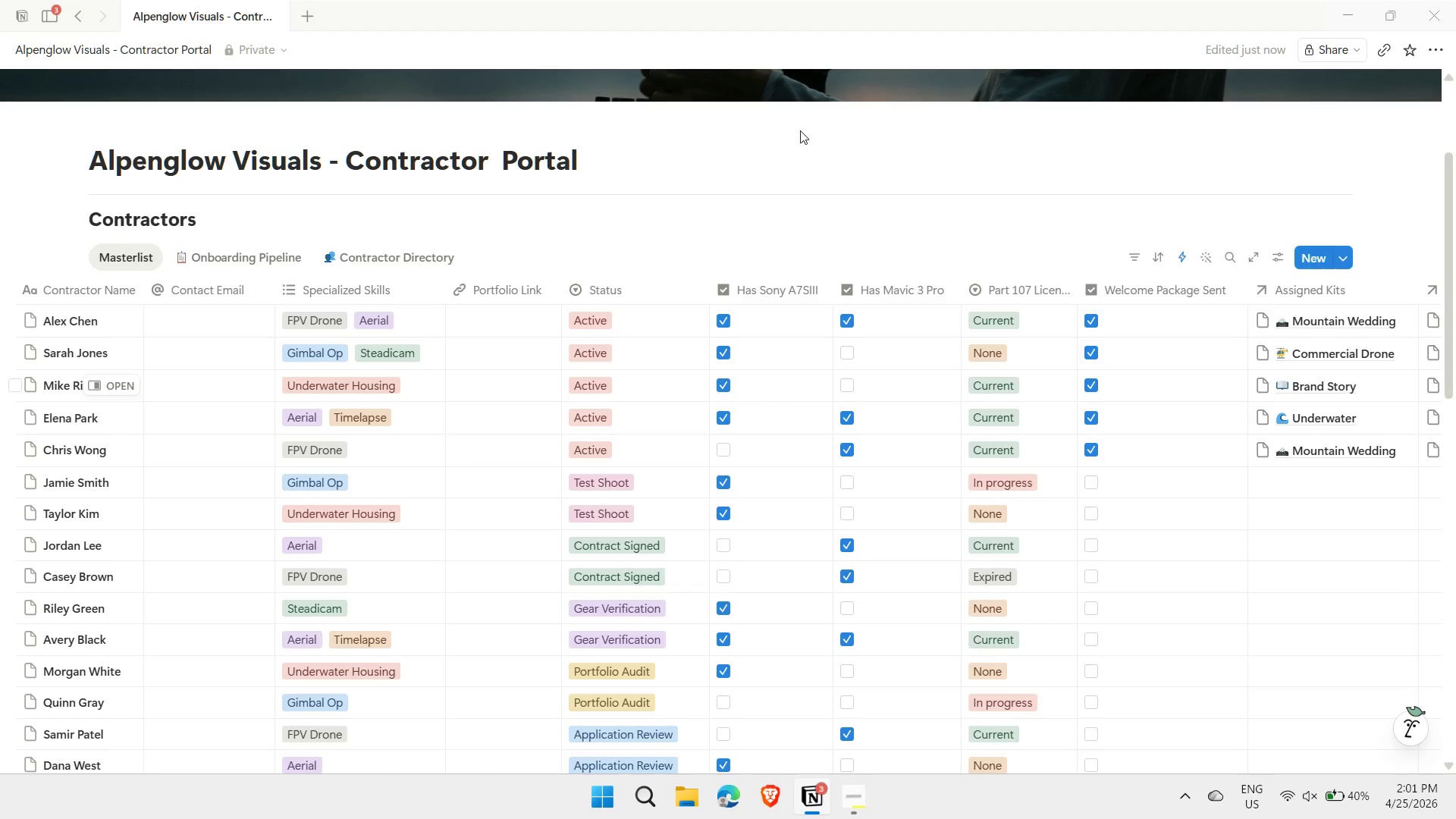 
left_click([209, 97])
 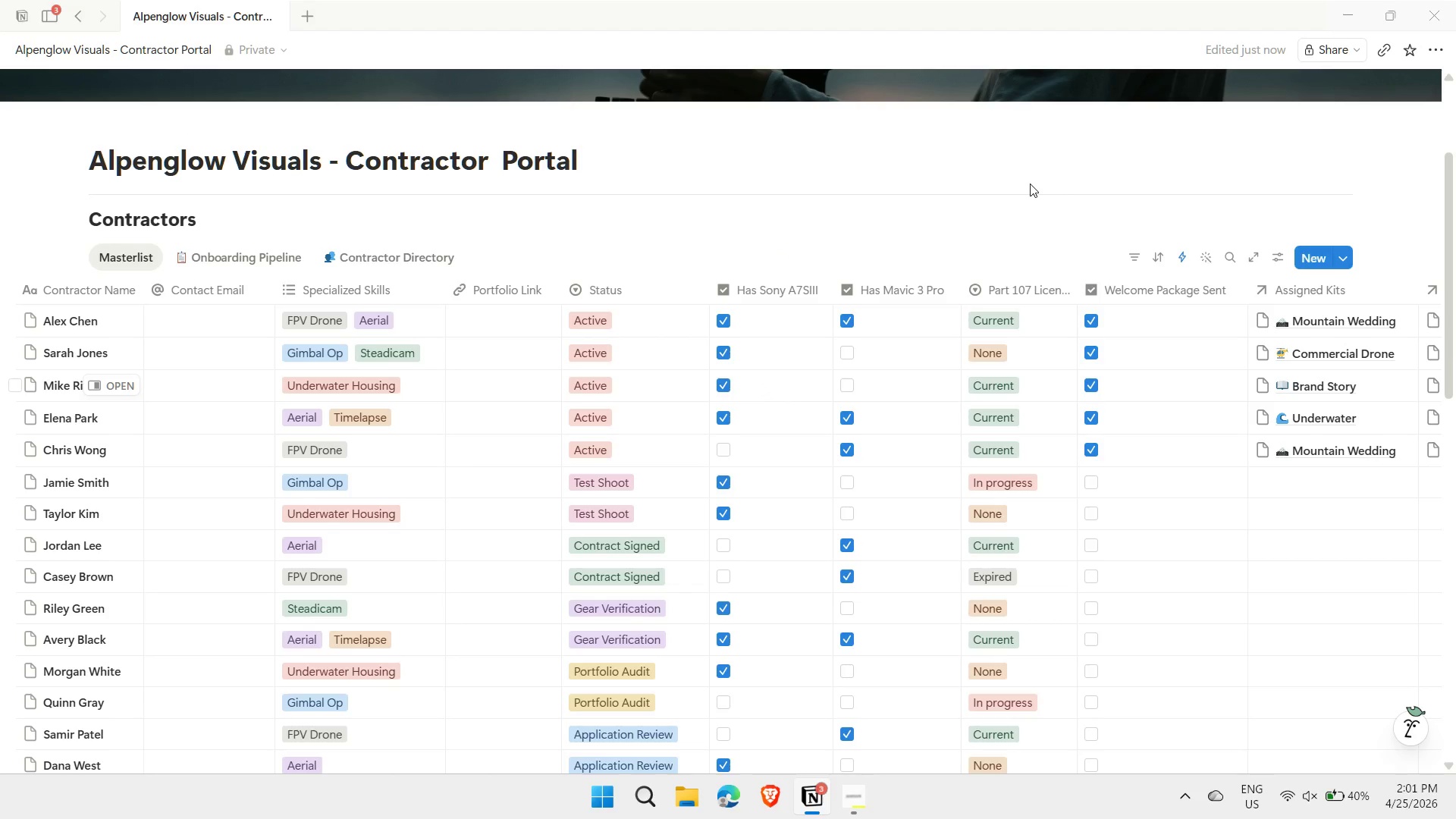 
left_click([1034, 186])
 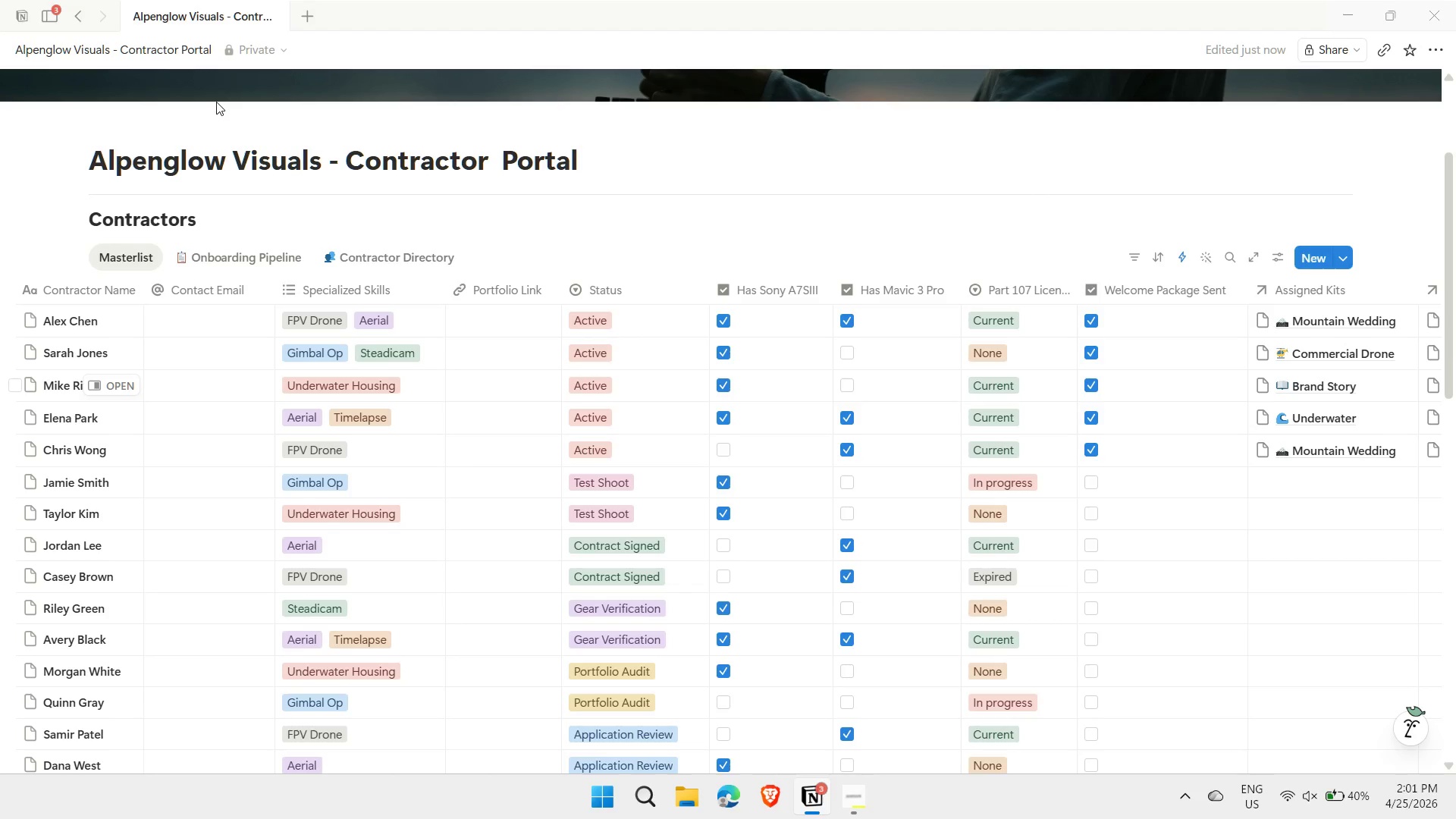 
left_click([215, 99])
 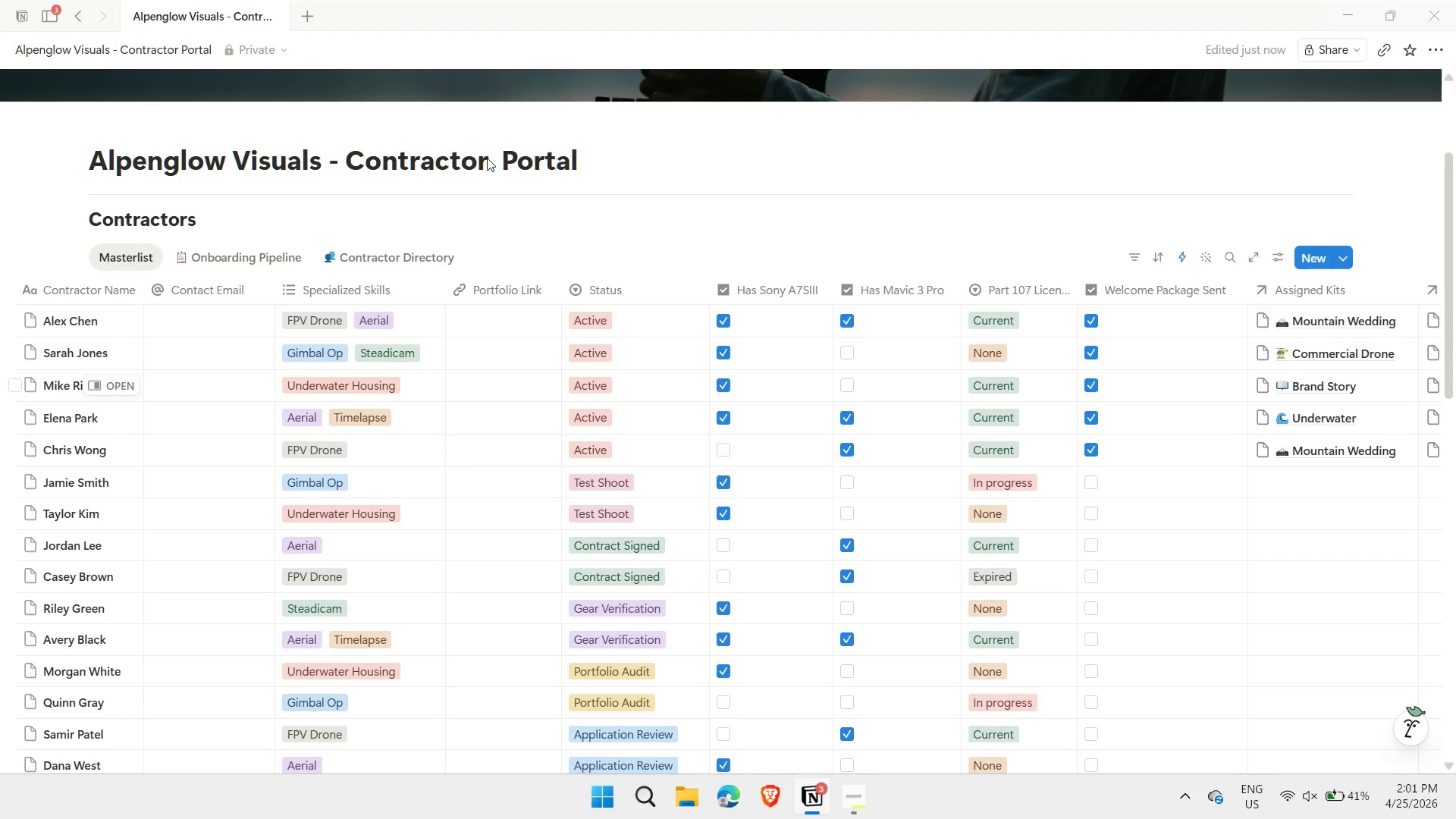 
left_click([482, 190])
 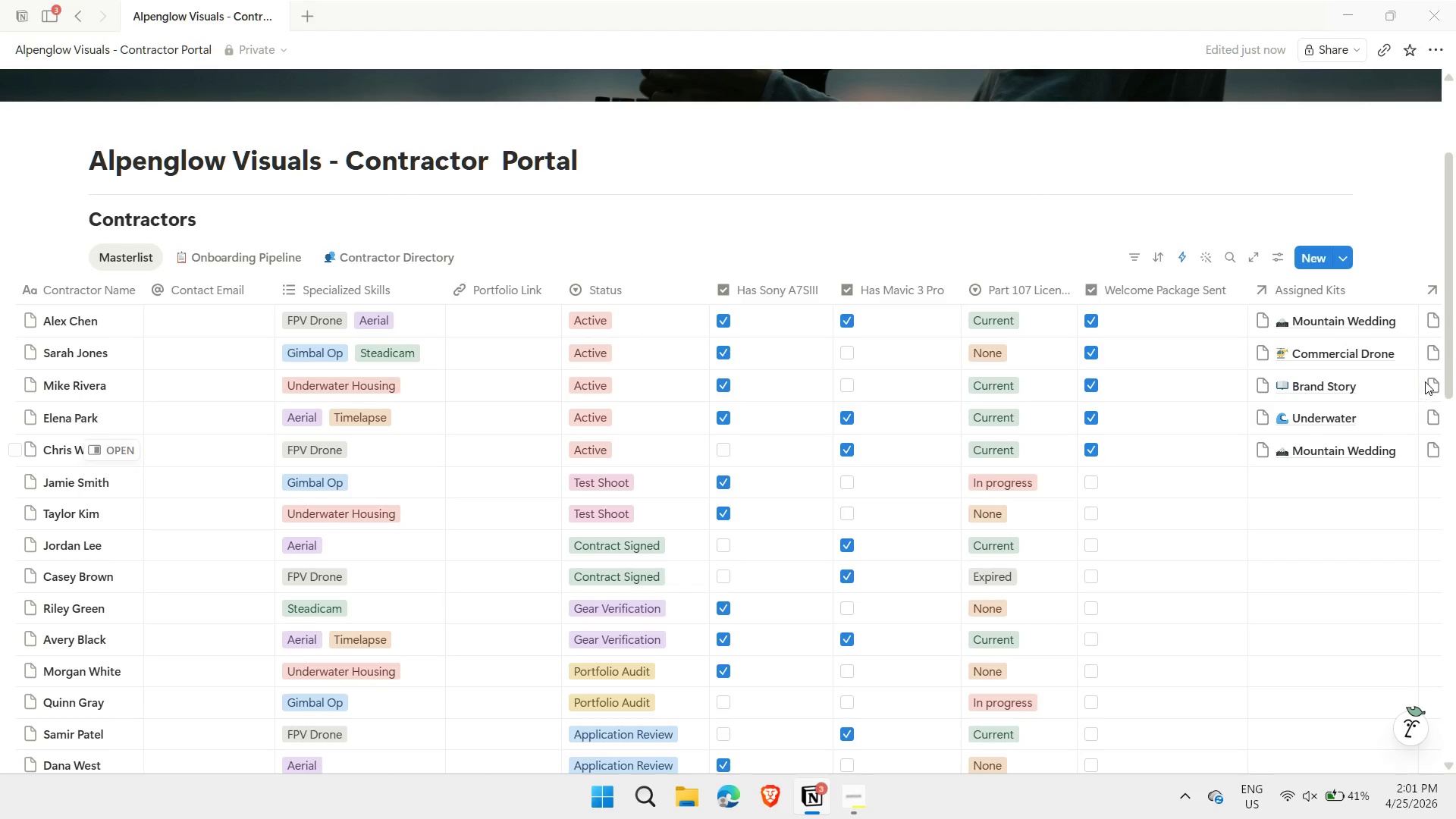 
scroll: coordinate [1066, 488], scroll_direction: down, amount: 1.0
 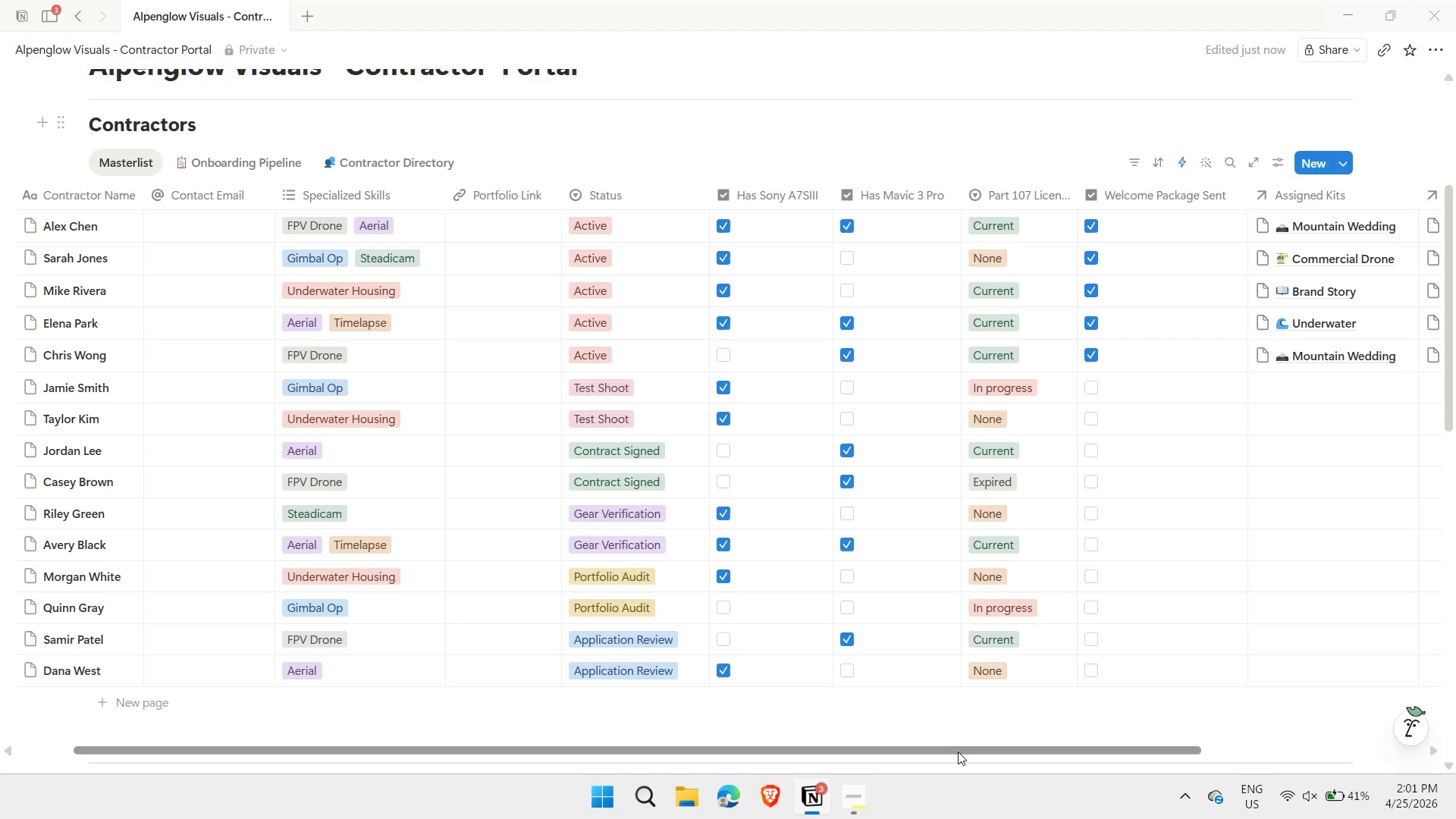 
left_click_drag(start_coordinate=[956, 753], to_coordinate=[942, 781])
 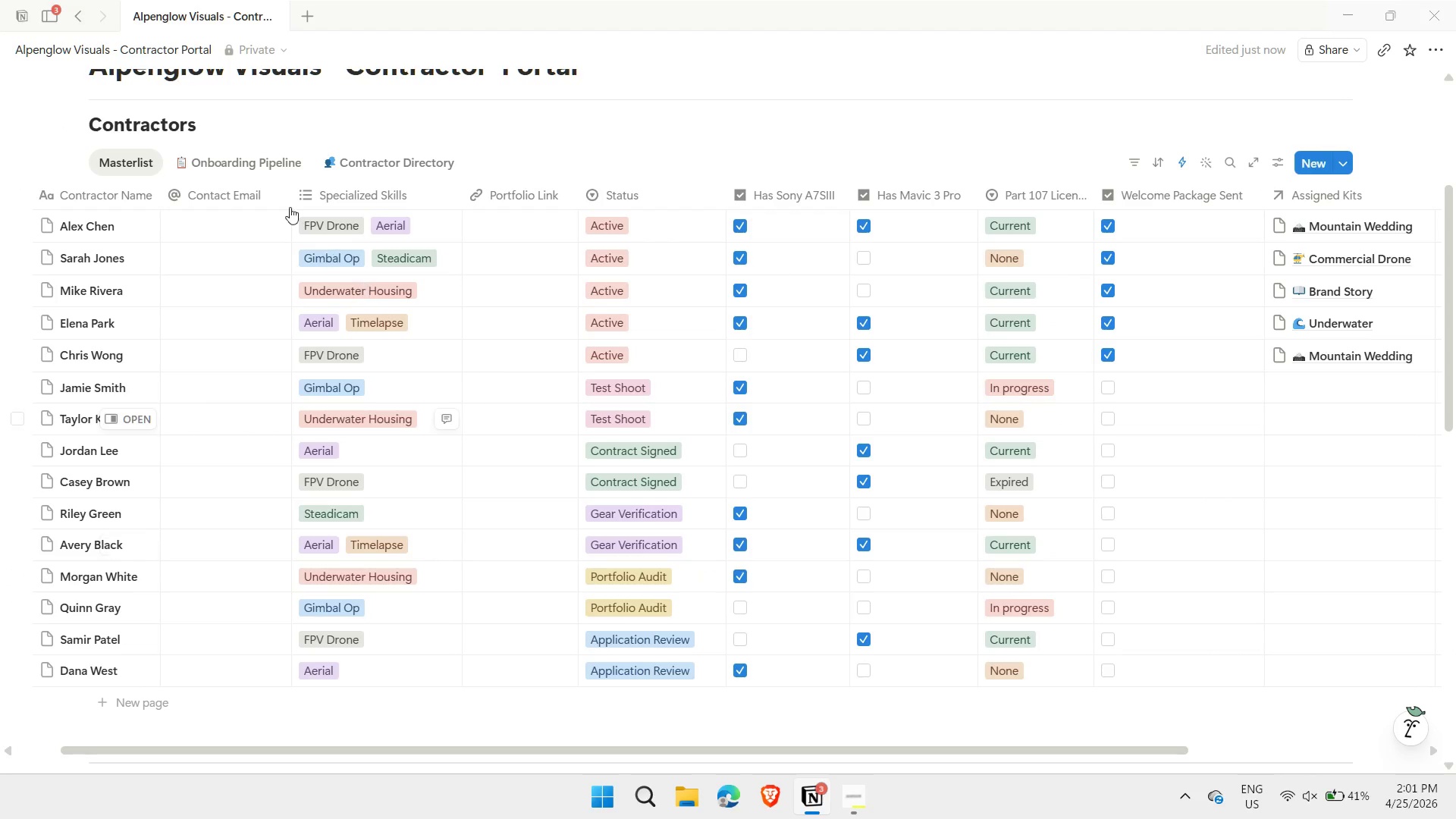 
left_click([248, 163])
 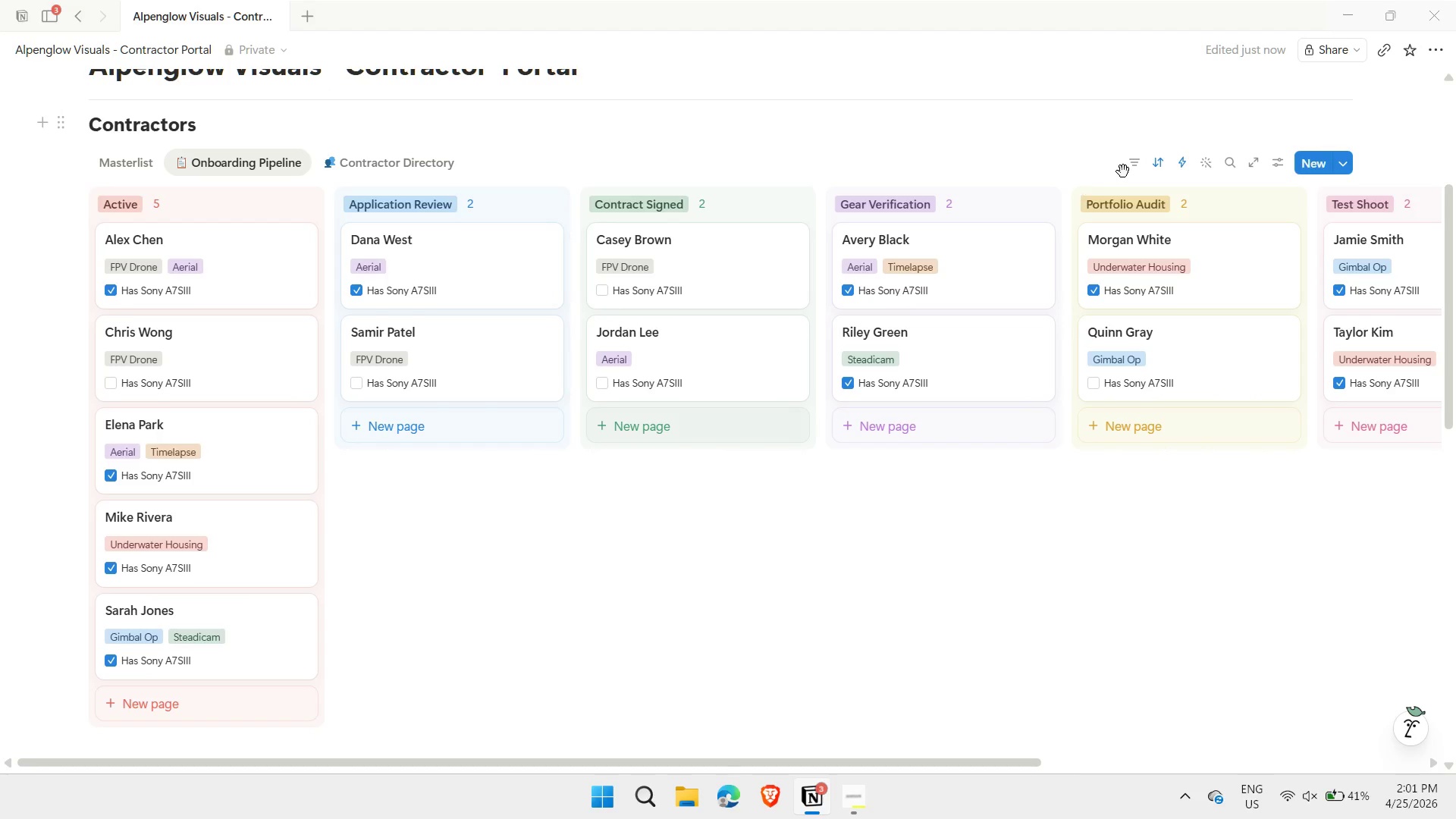 
wait(5.7)
 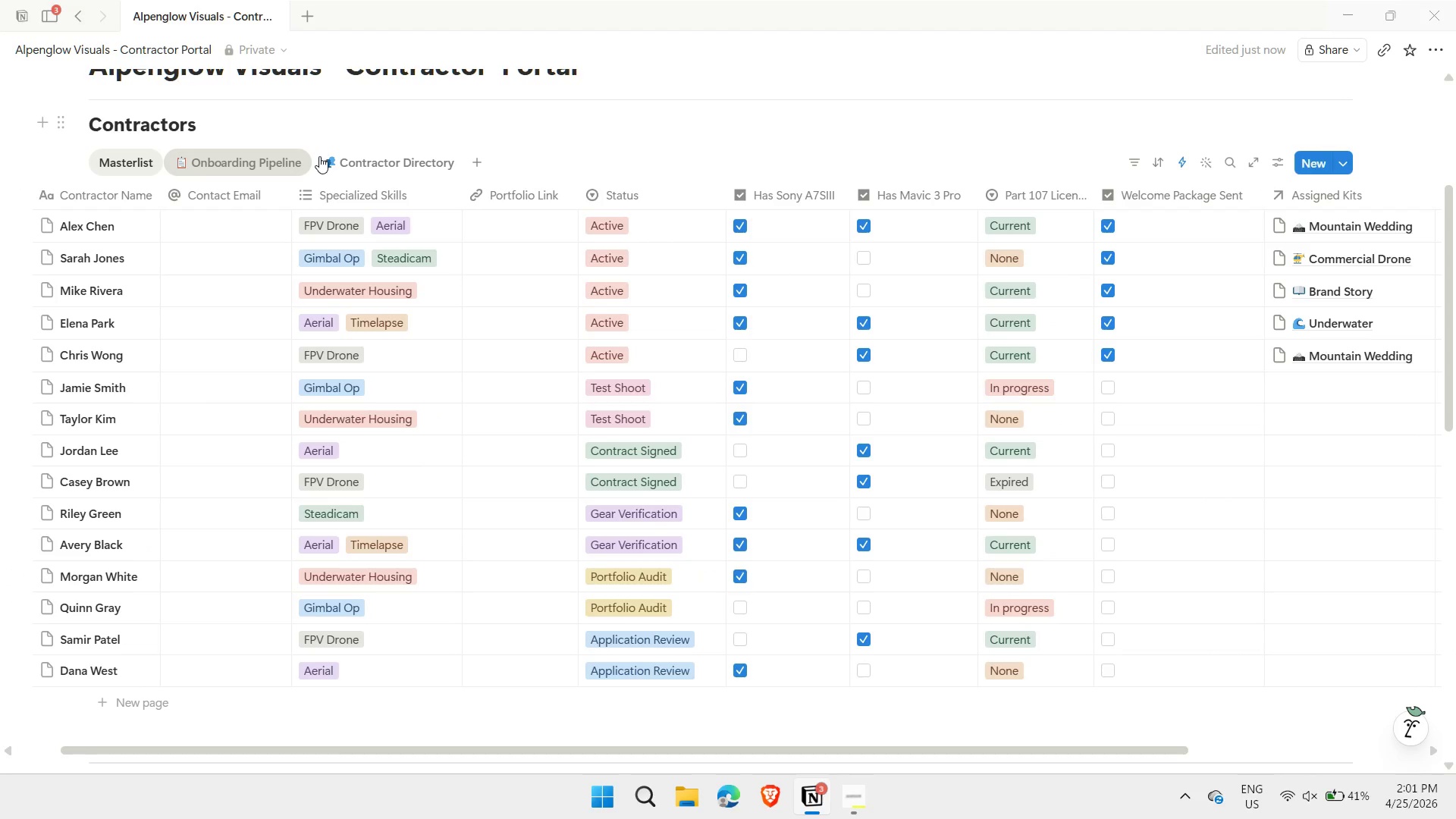 
left_click([1107, 160])
 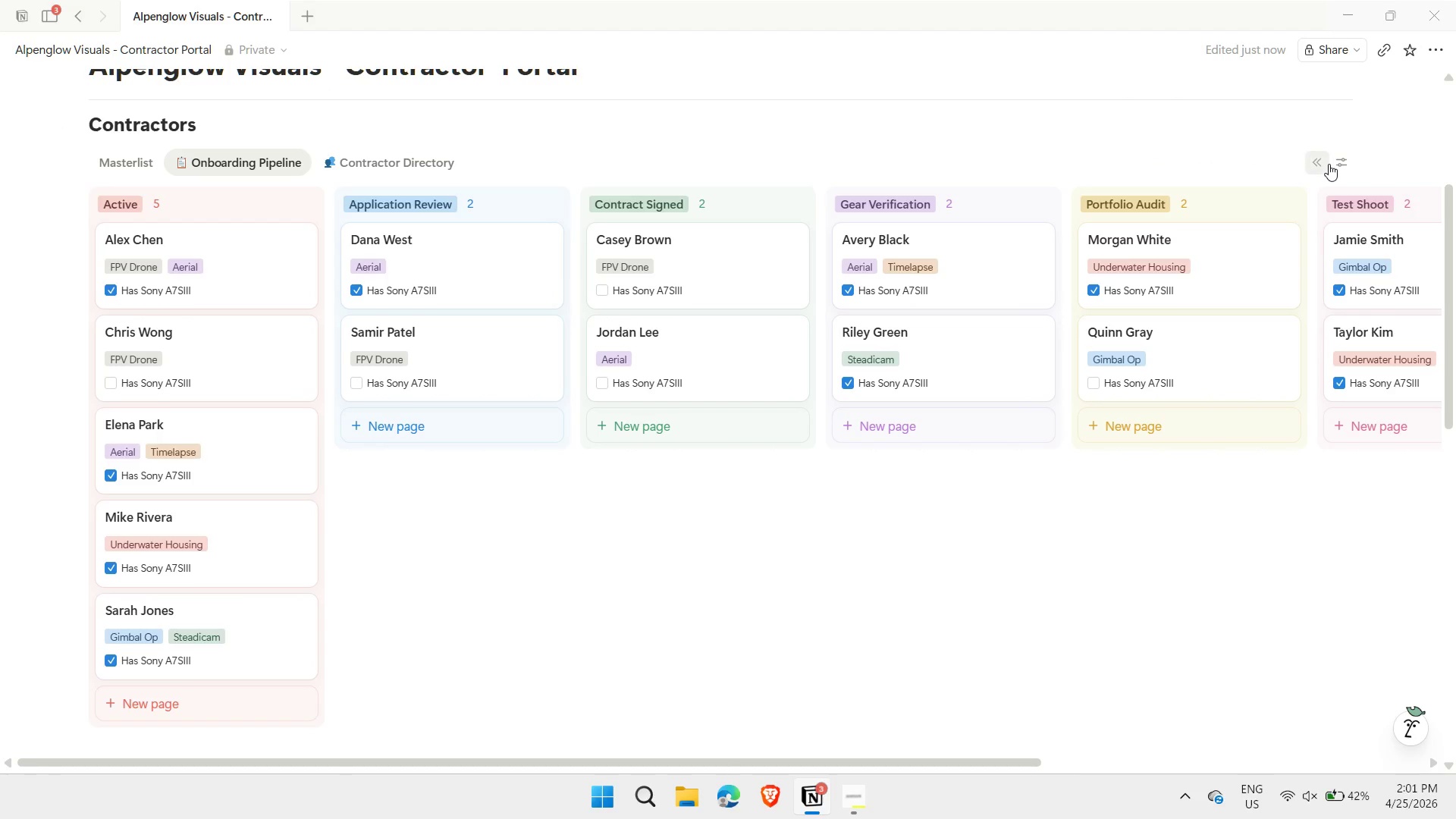 
left_click([1316, 159])
 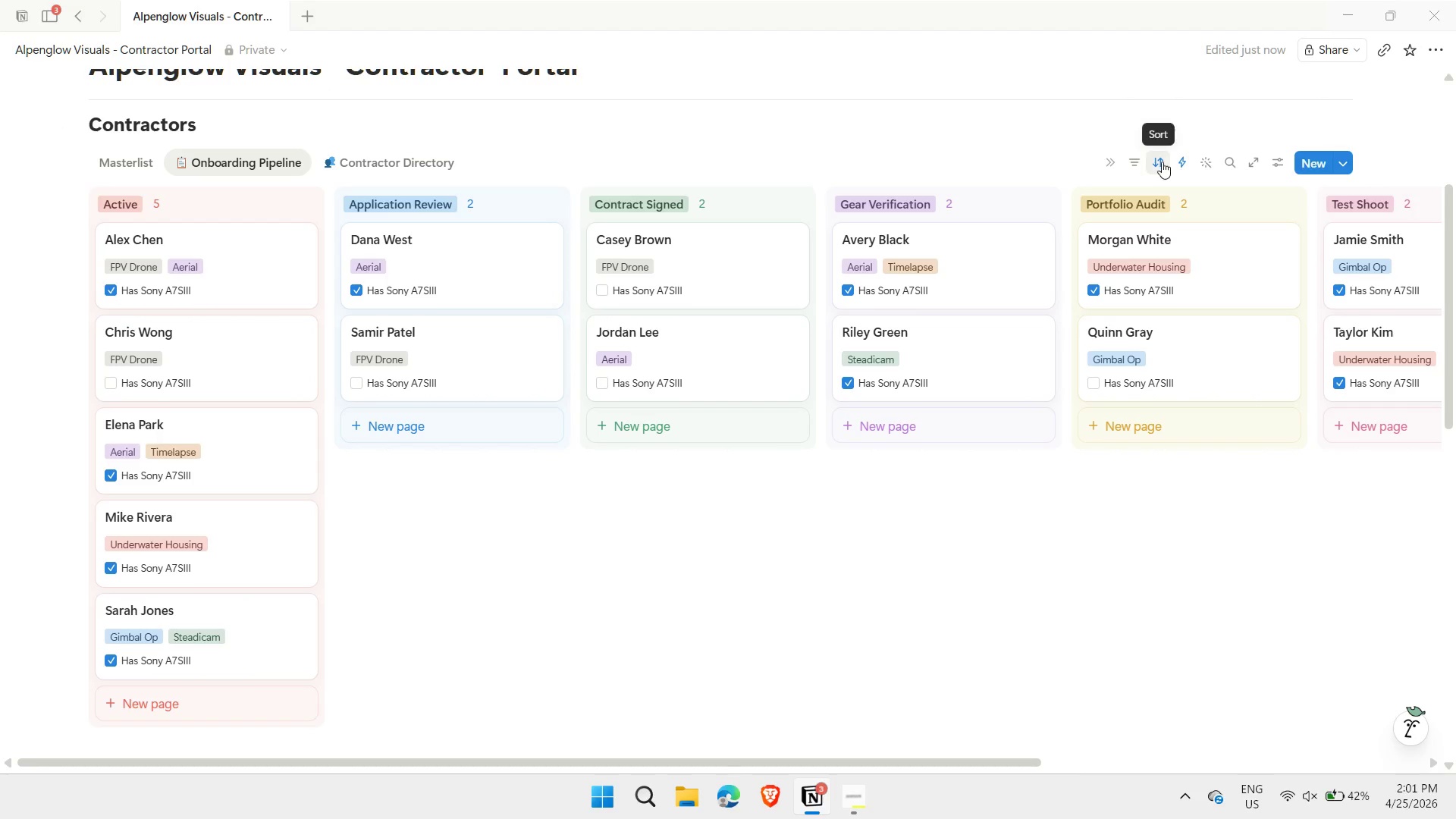 
left_click([1162, 162])
 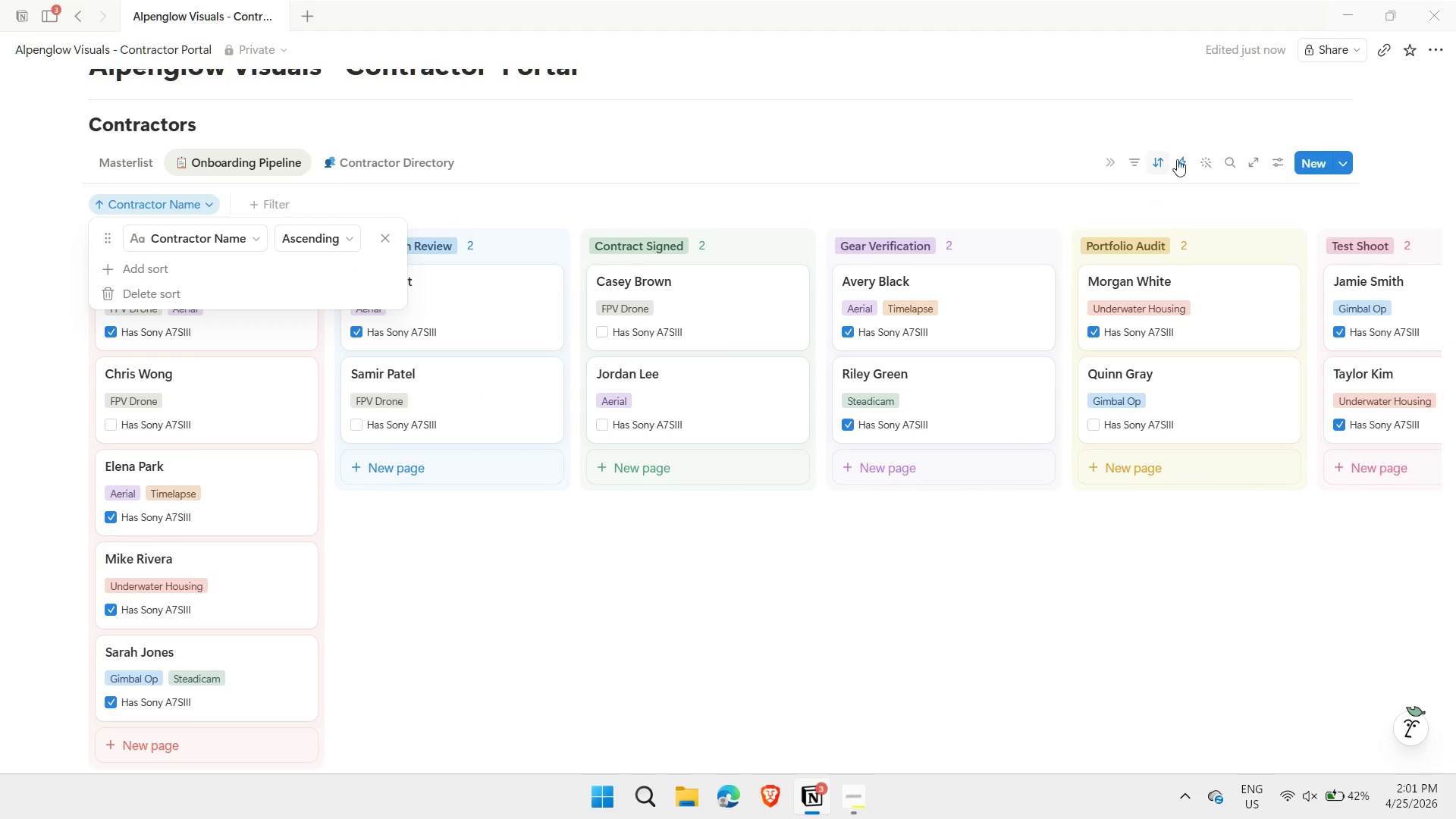 
left_click([1155, 163])
 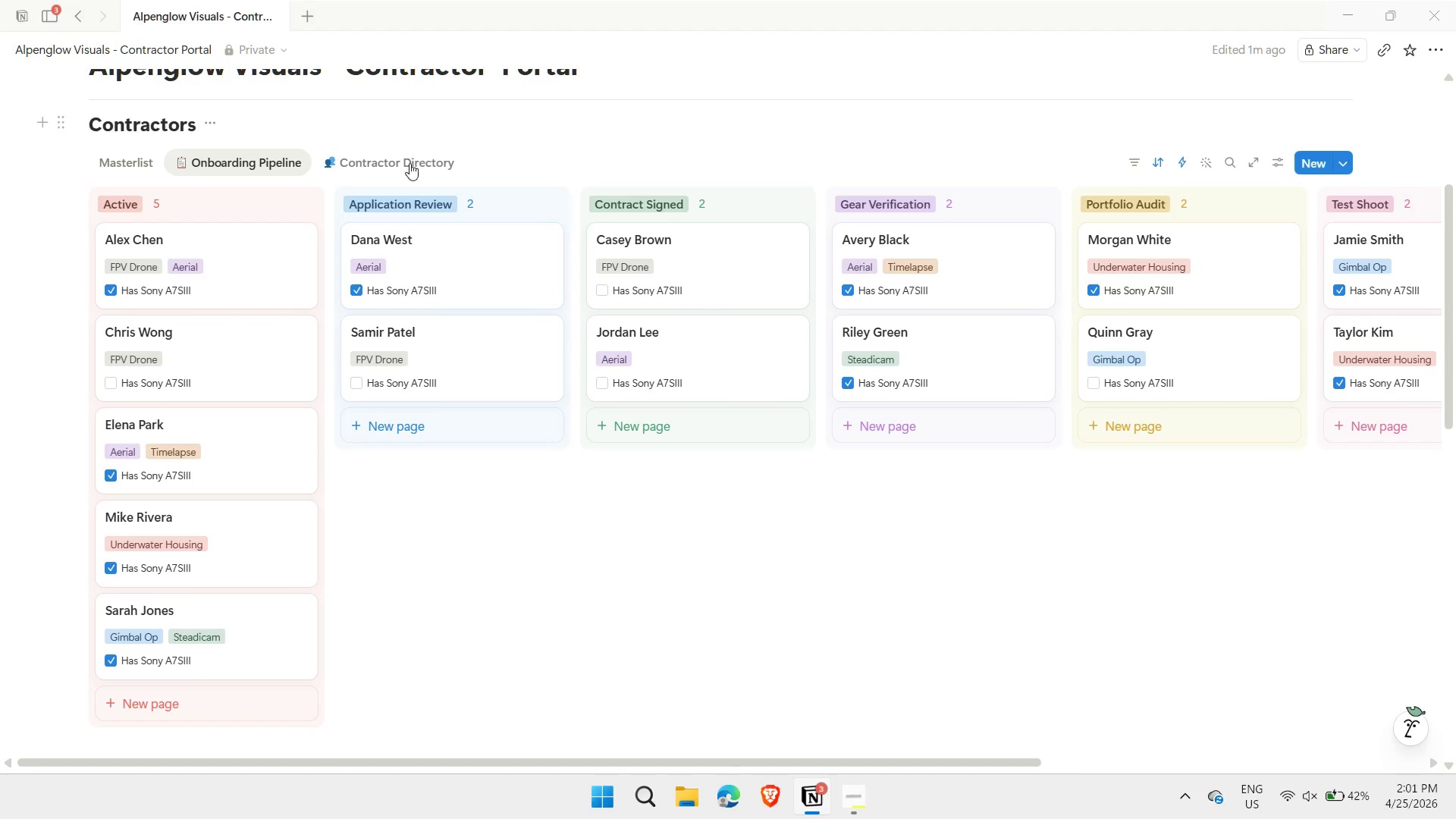 
left_click([400, 168])
 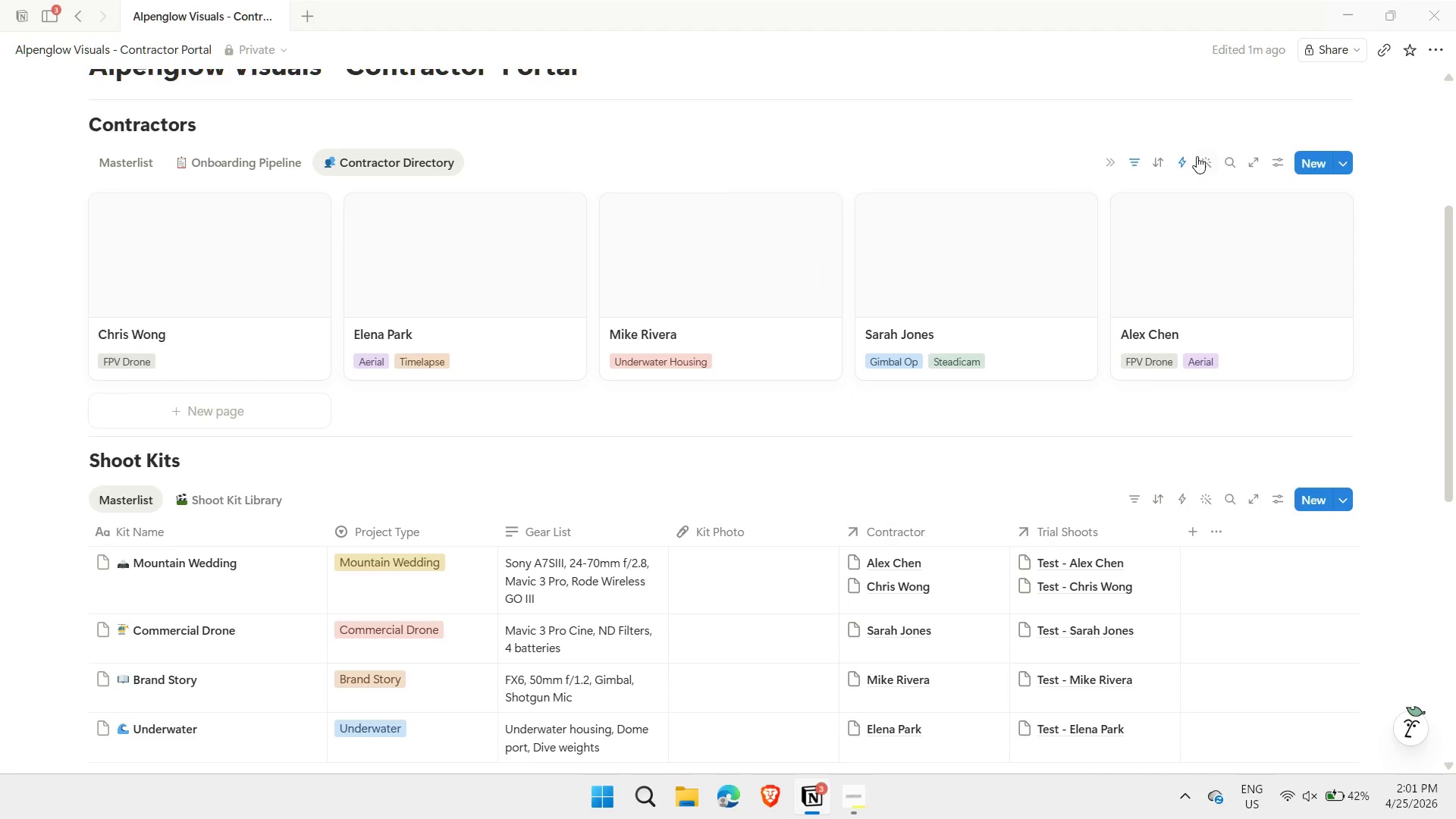 
left_click([1136, 158])
 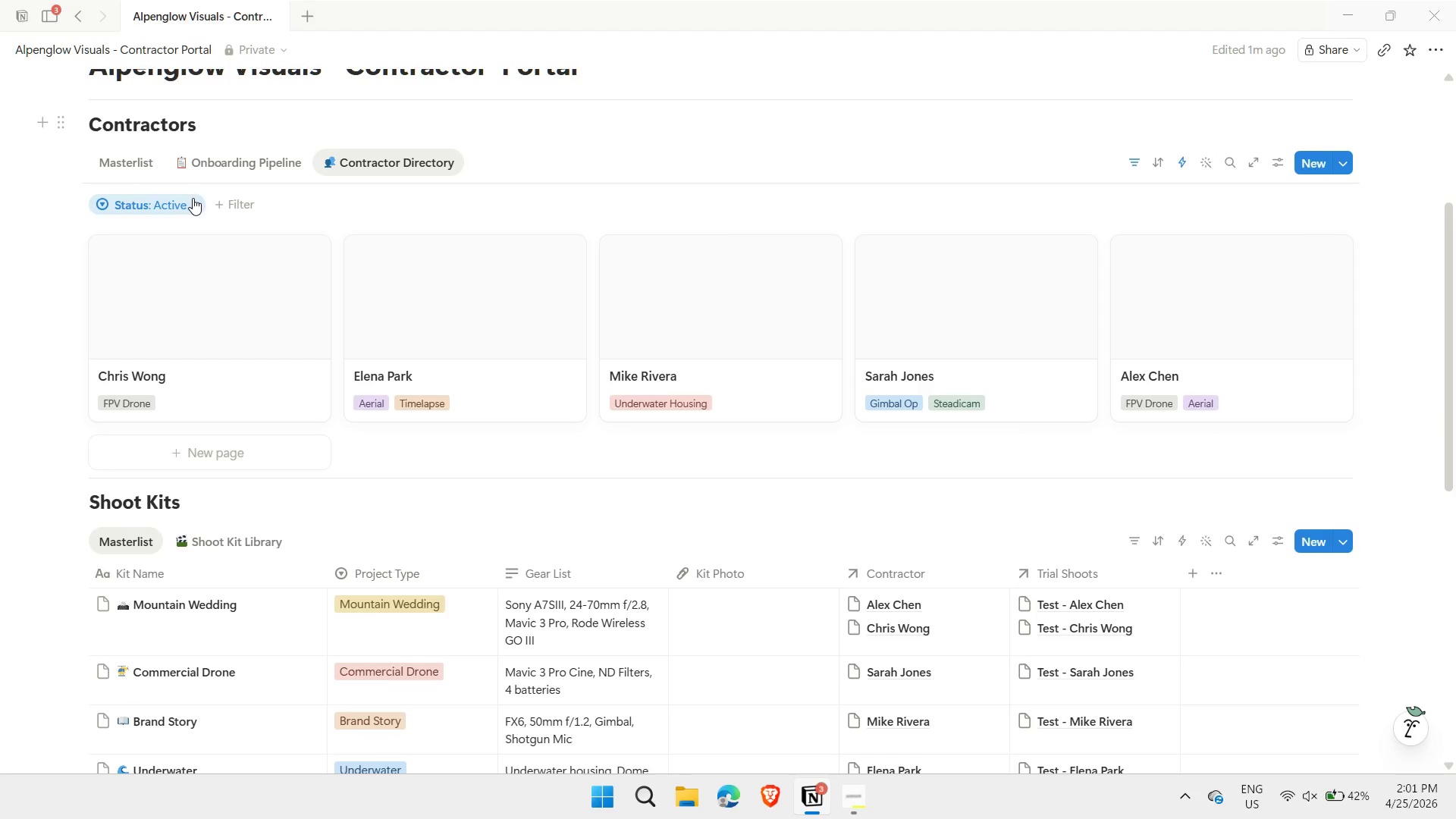 
left_click([193, 202])
 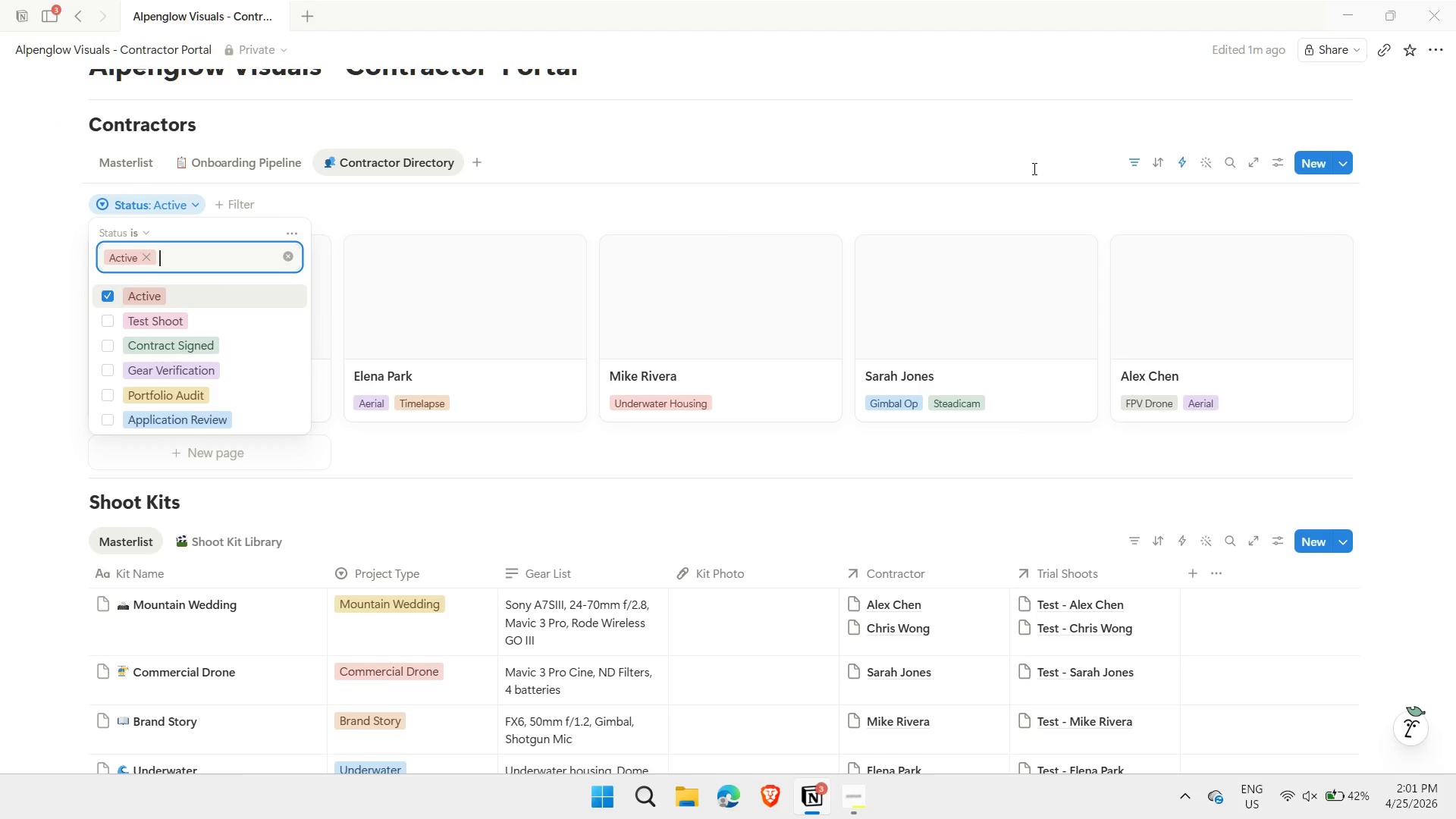 
left_click([1128, 163])
 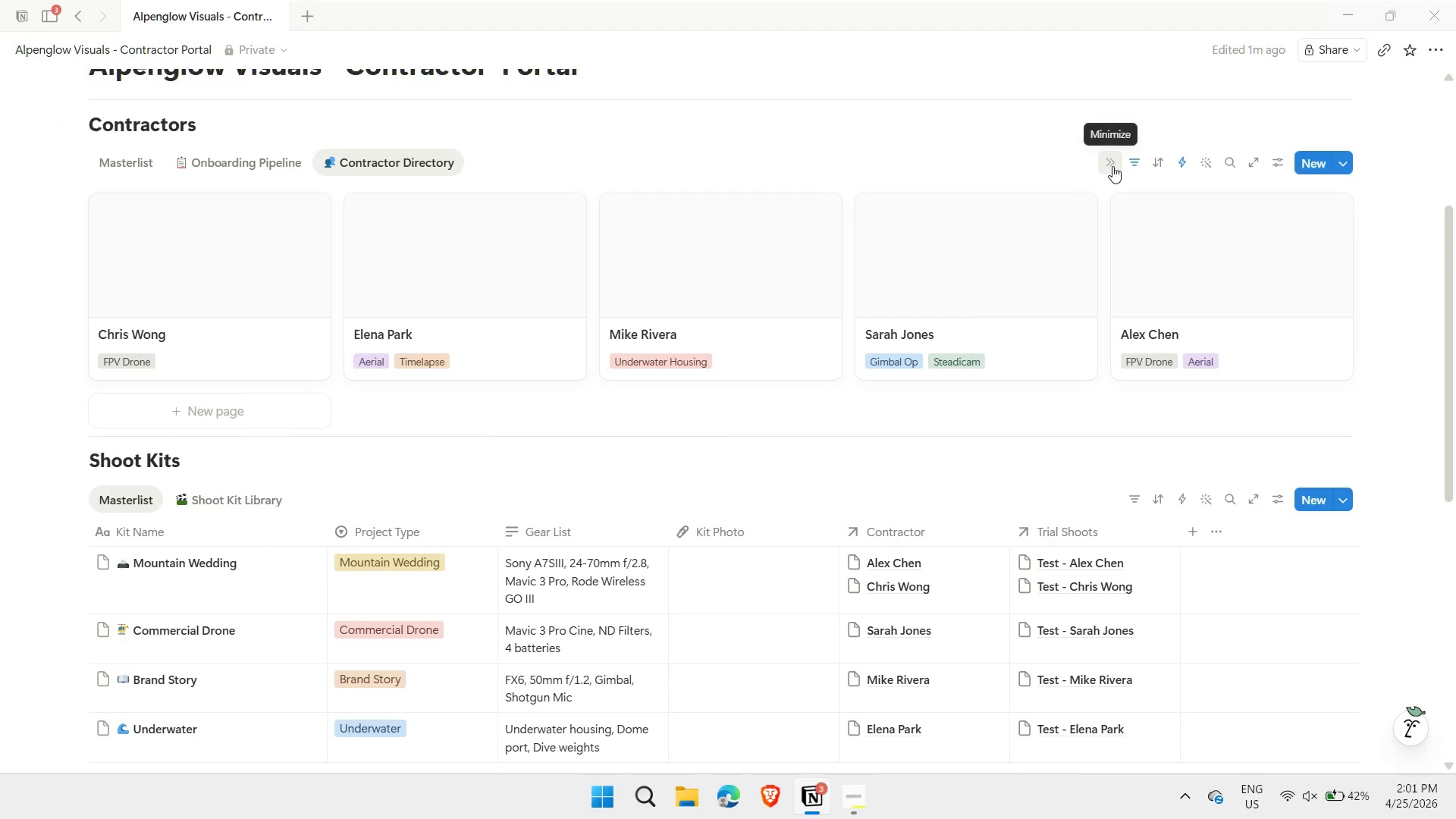 
left_click([1112, 166])
 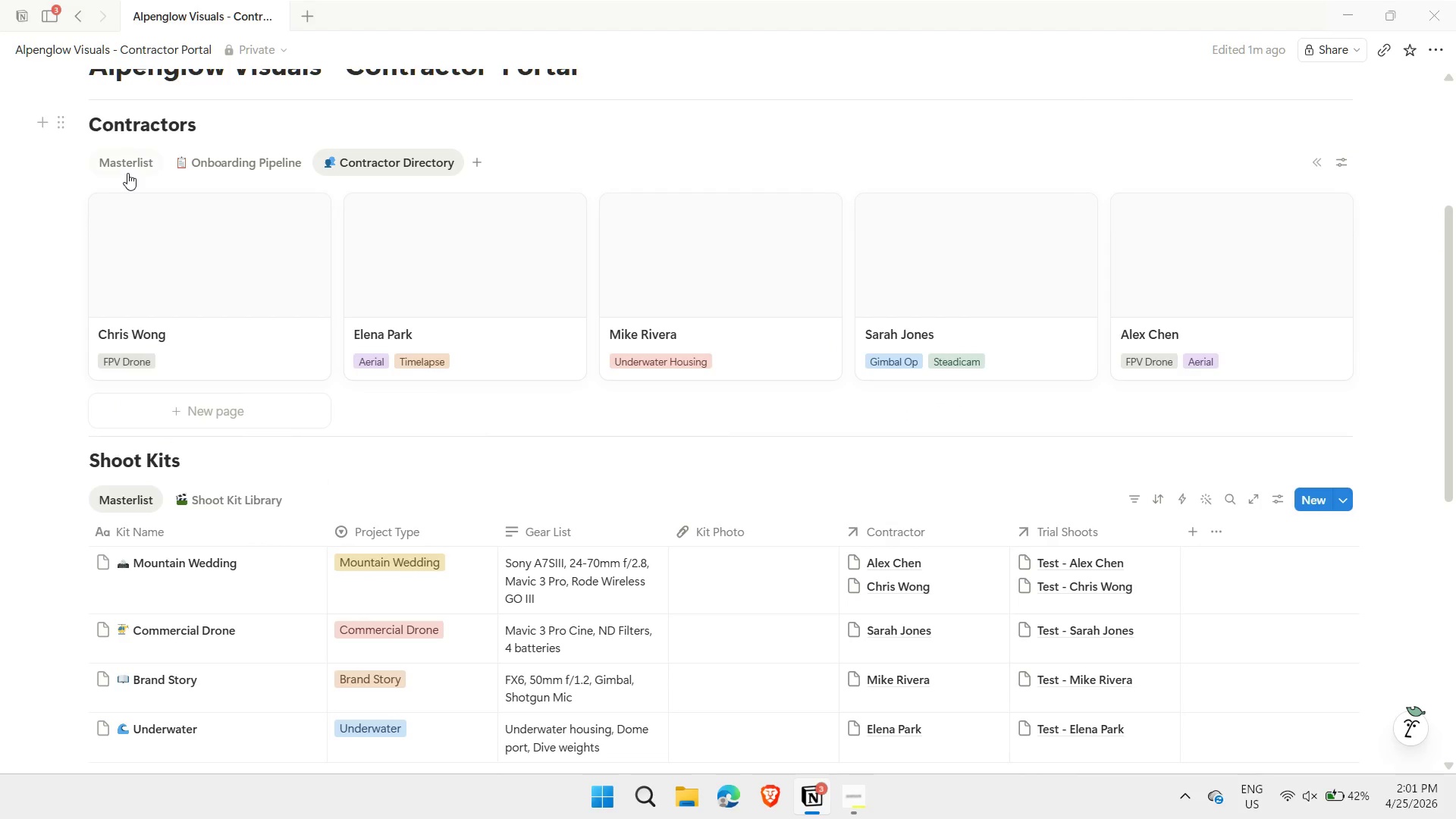 
left_click([128, 165])
 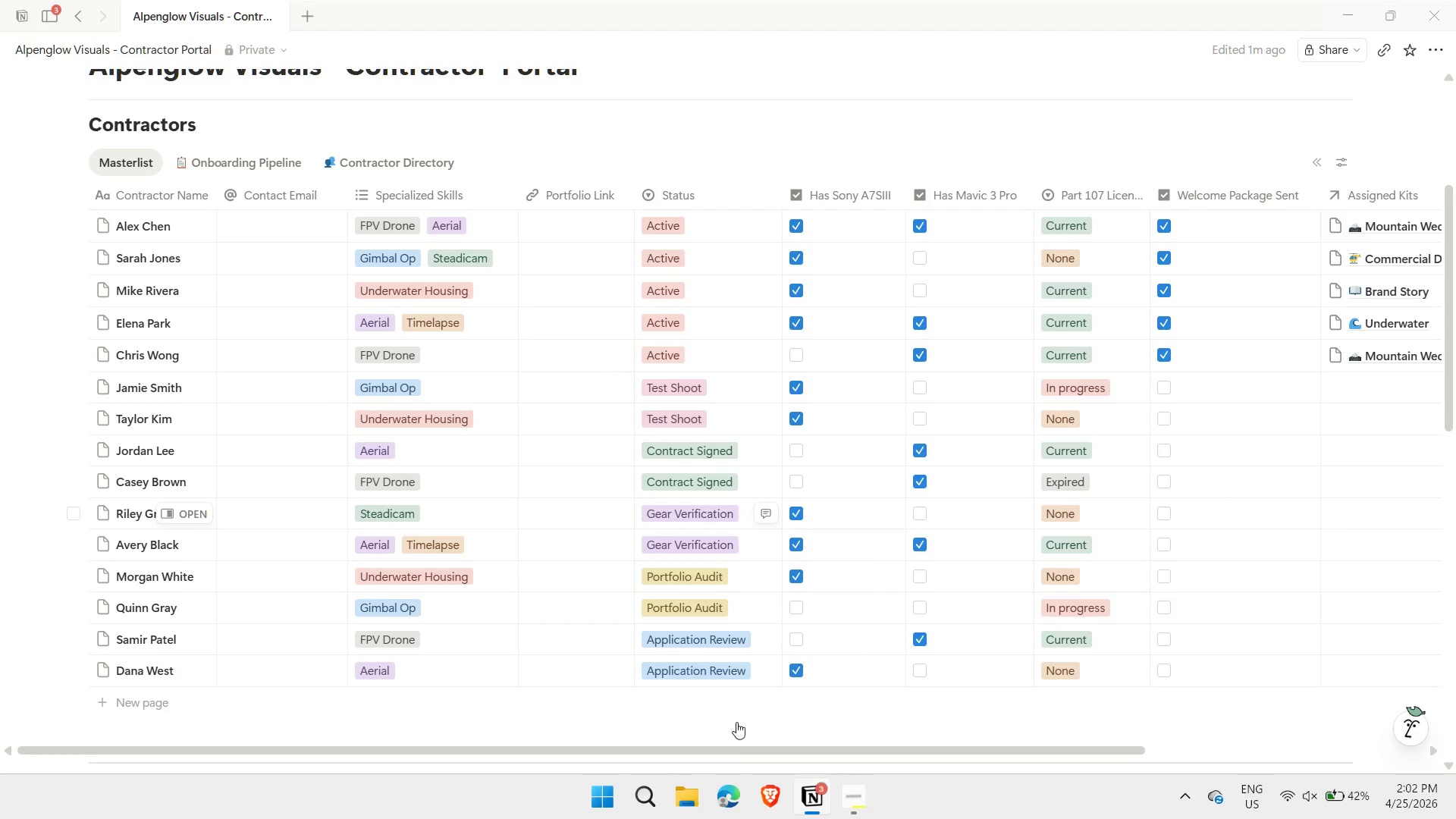 
left_click_drag(start_coordinate=[727, 753], to_coordinate=[771, 749])
 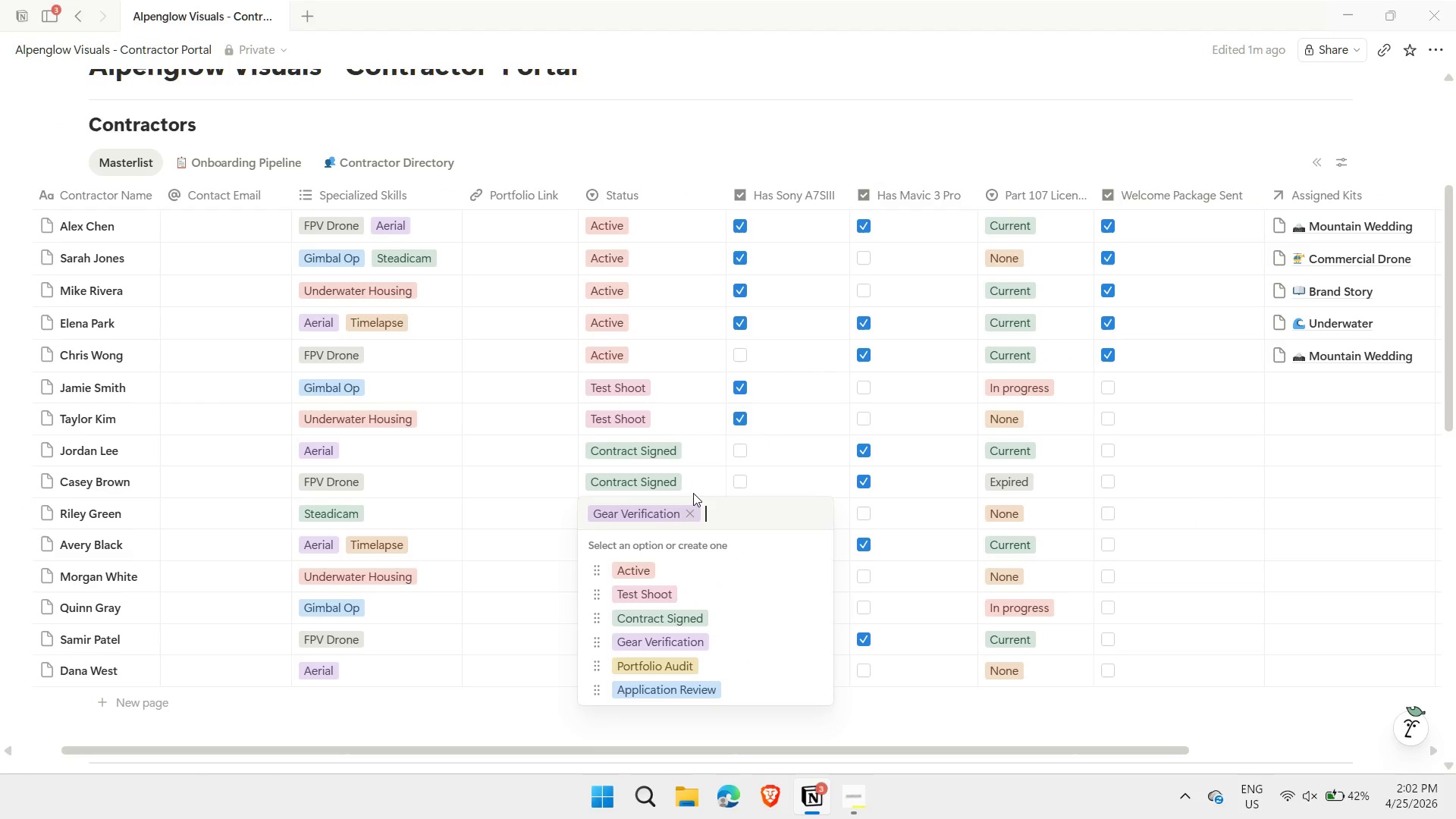 
left_click([692, 516])
 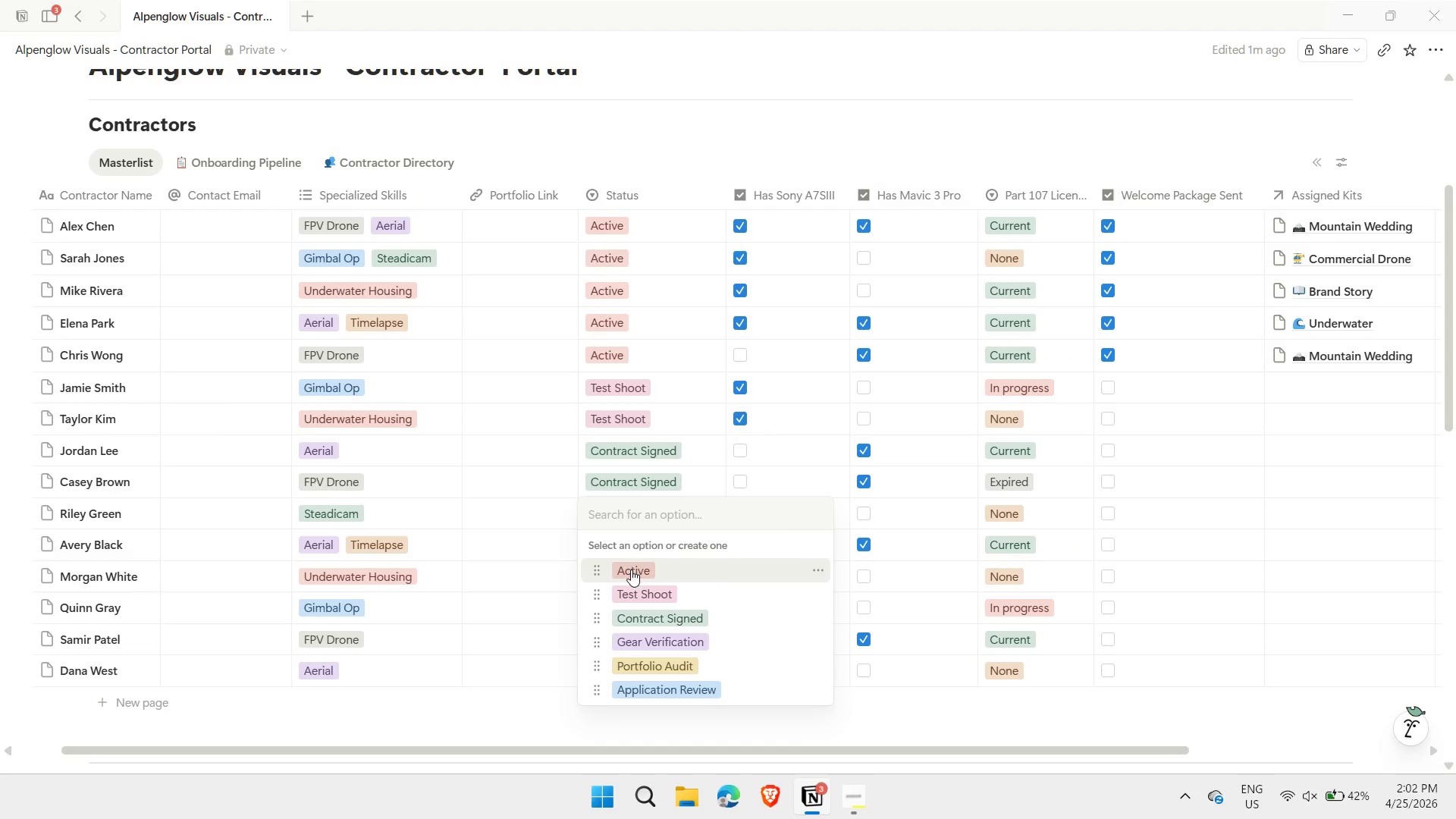 
left_click([631, 570])
 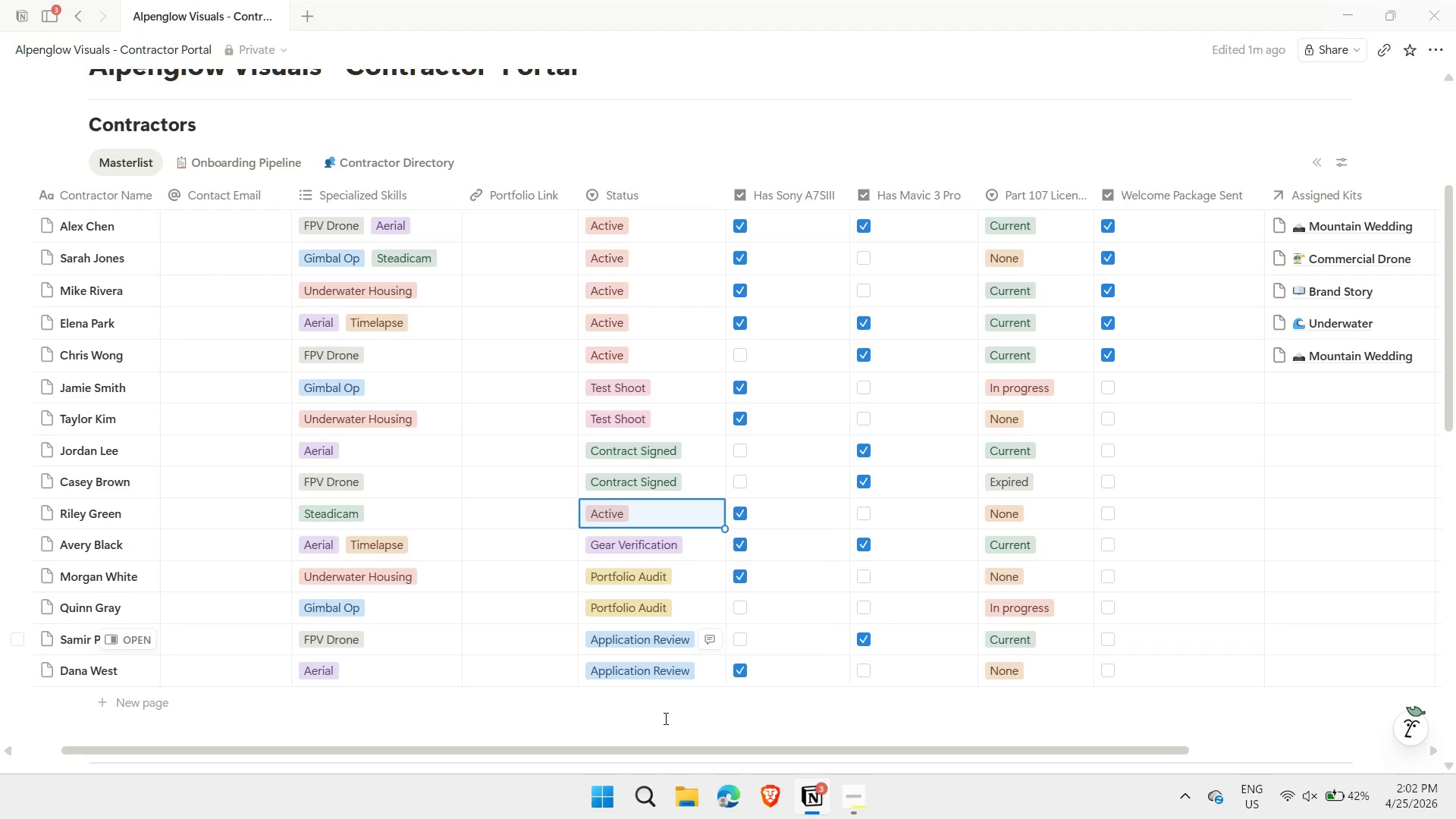 
left_click([664, 717])
 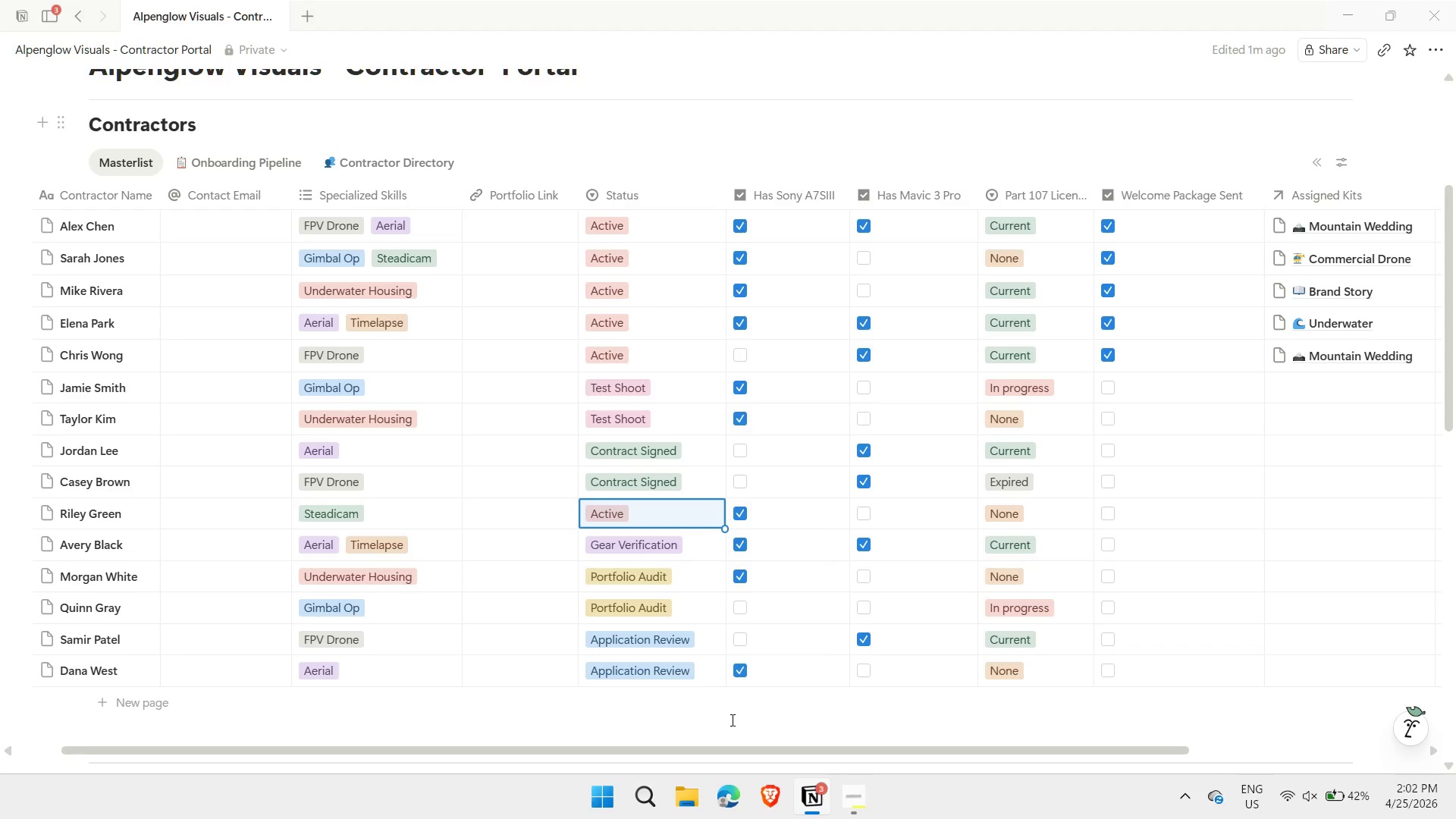 
left_click([720, 720])
 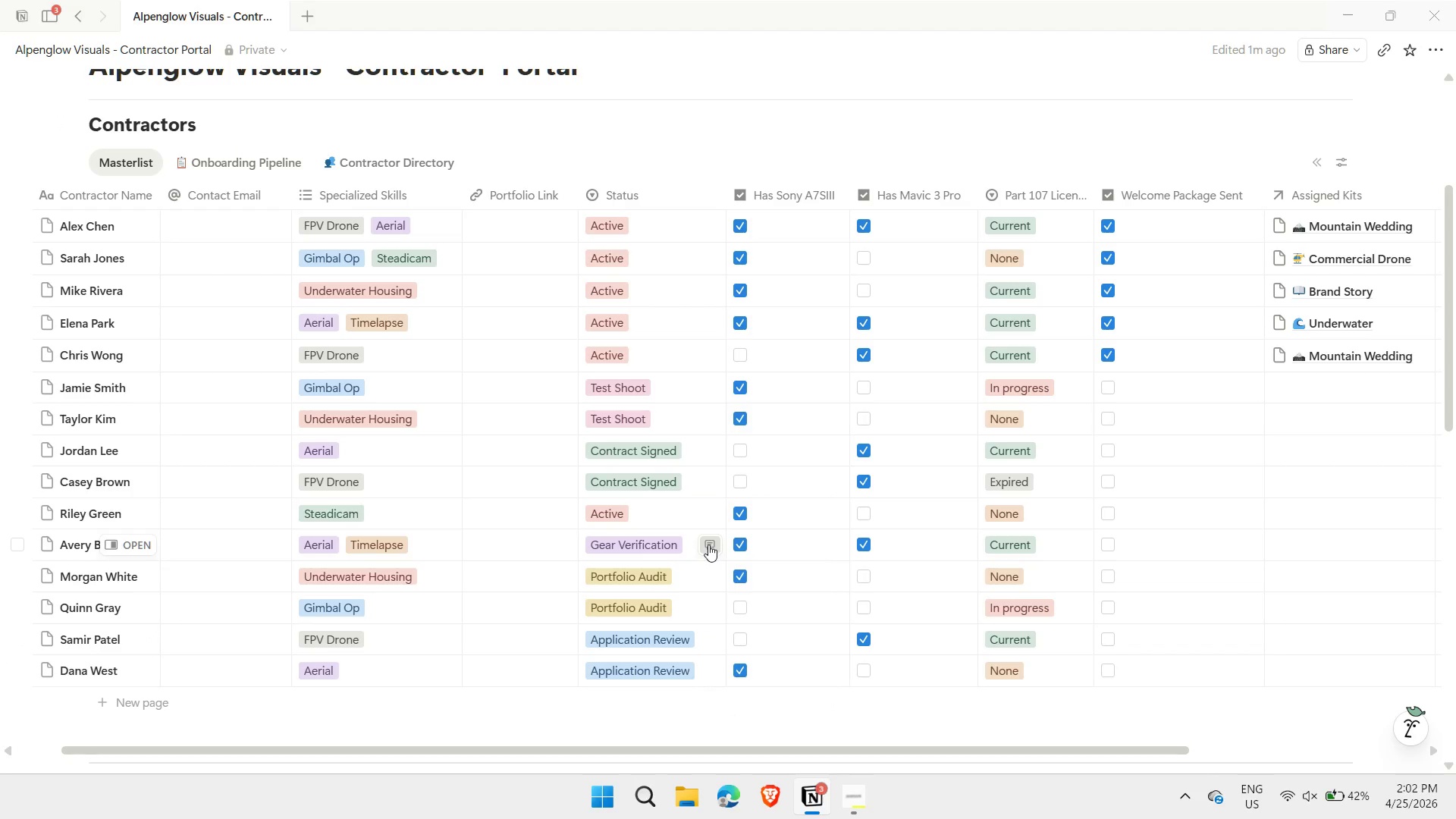 
mouse_move([703, 598])
 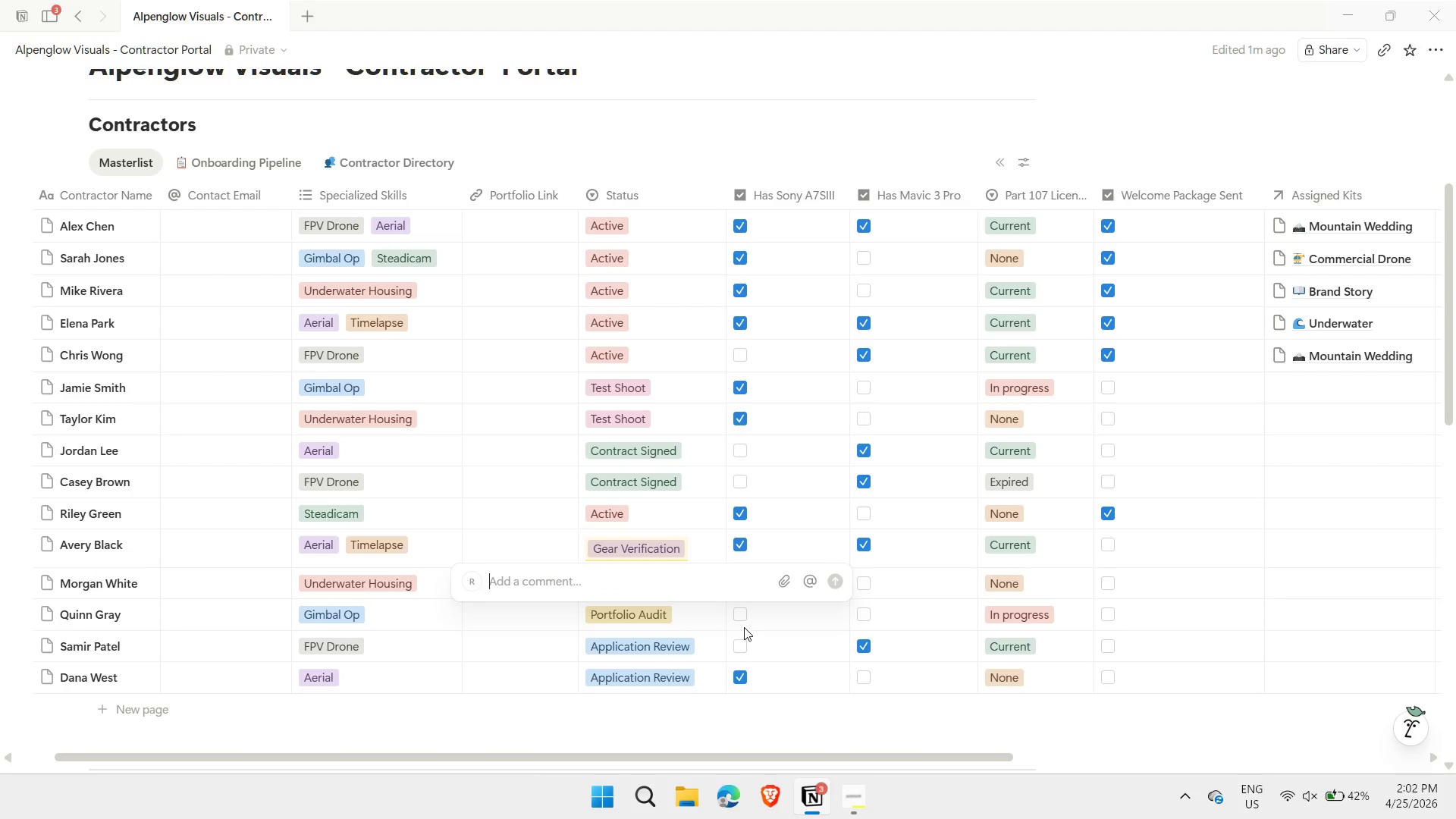 
key(Escape)
 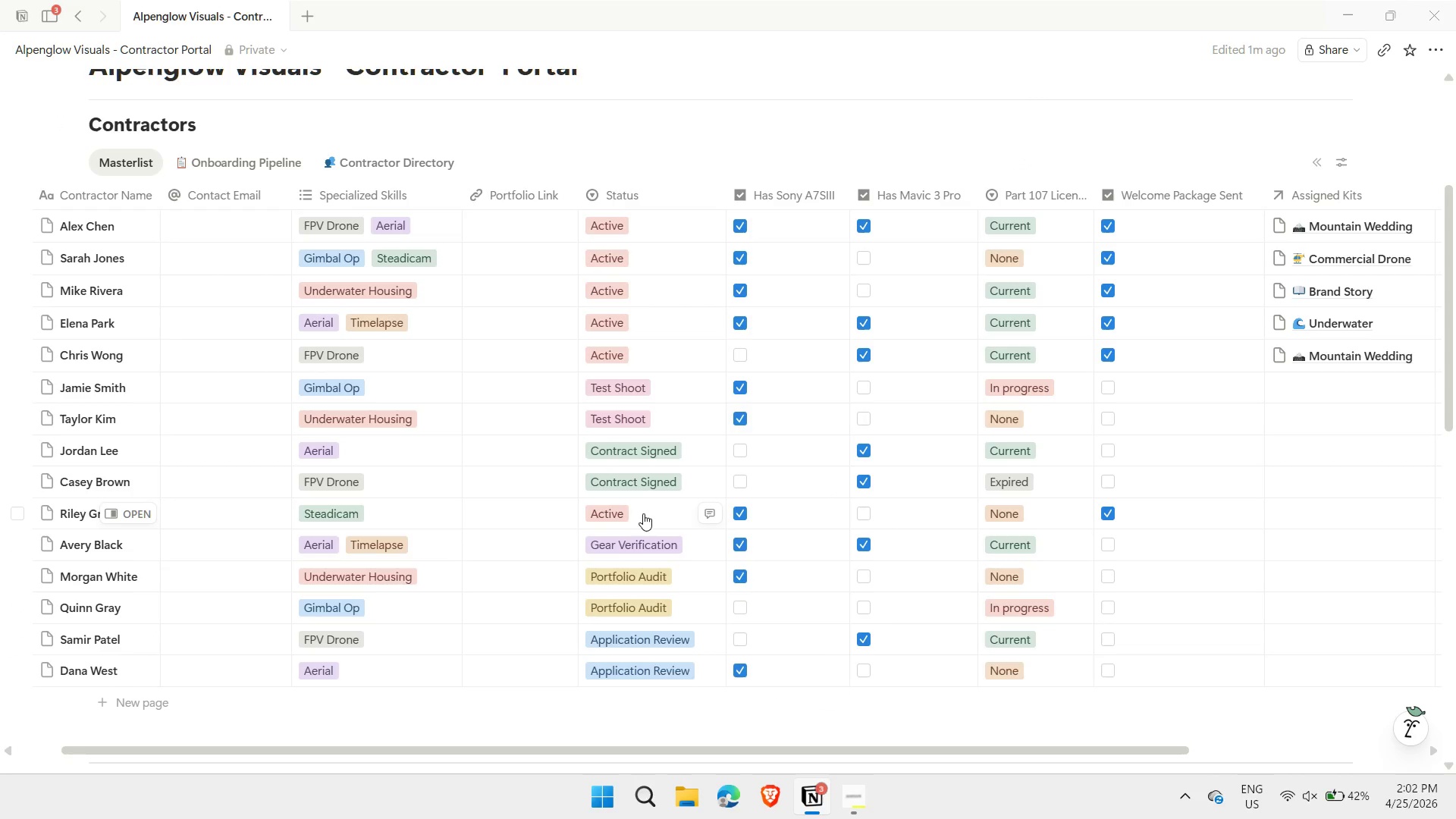 
left_click([643, 513])
 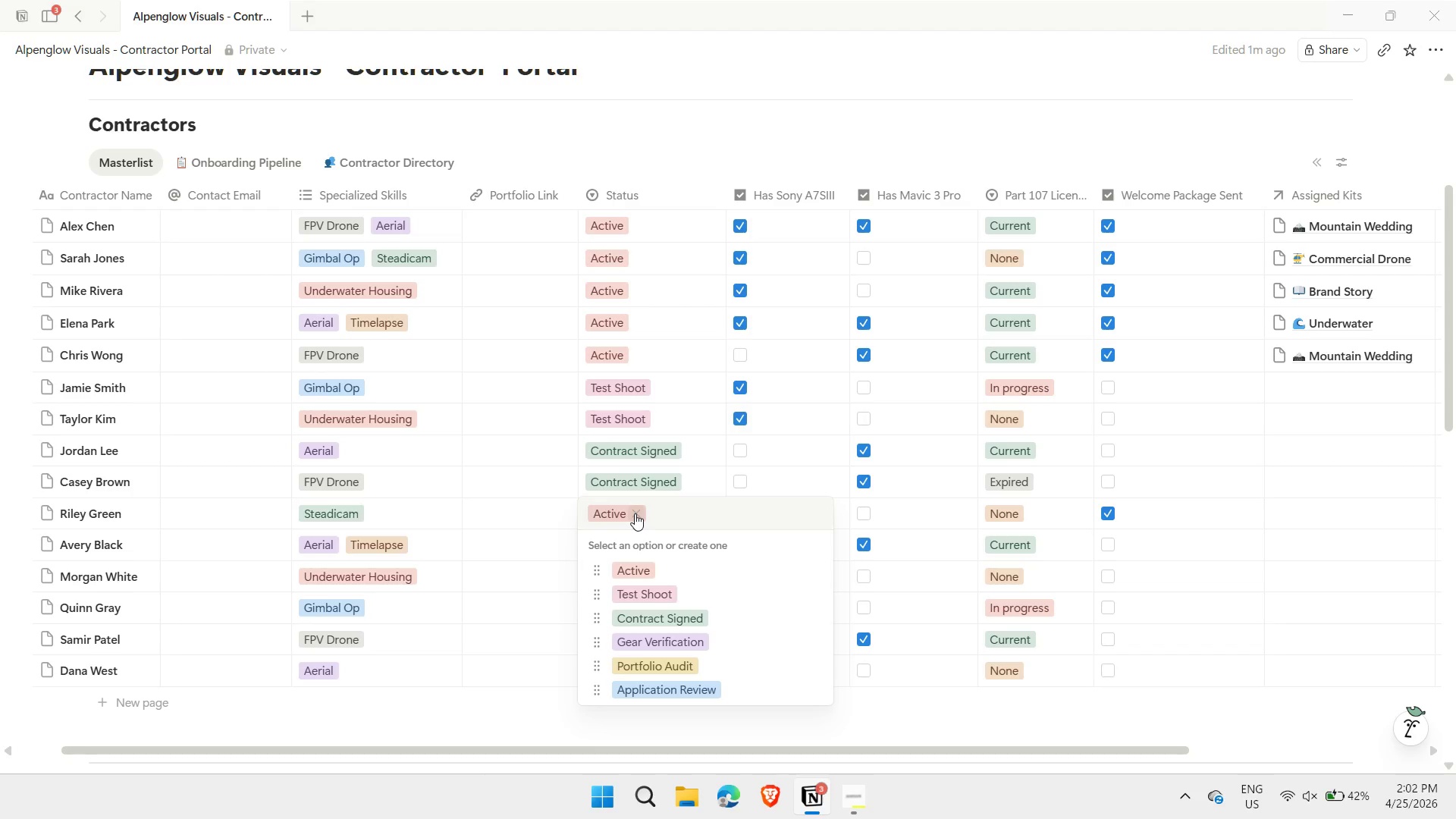 
left_click([635, 513])
 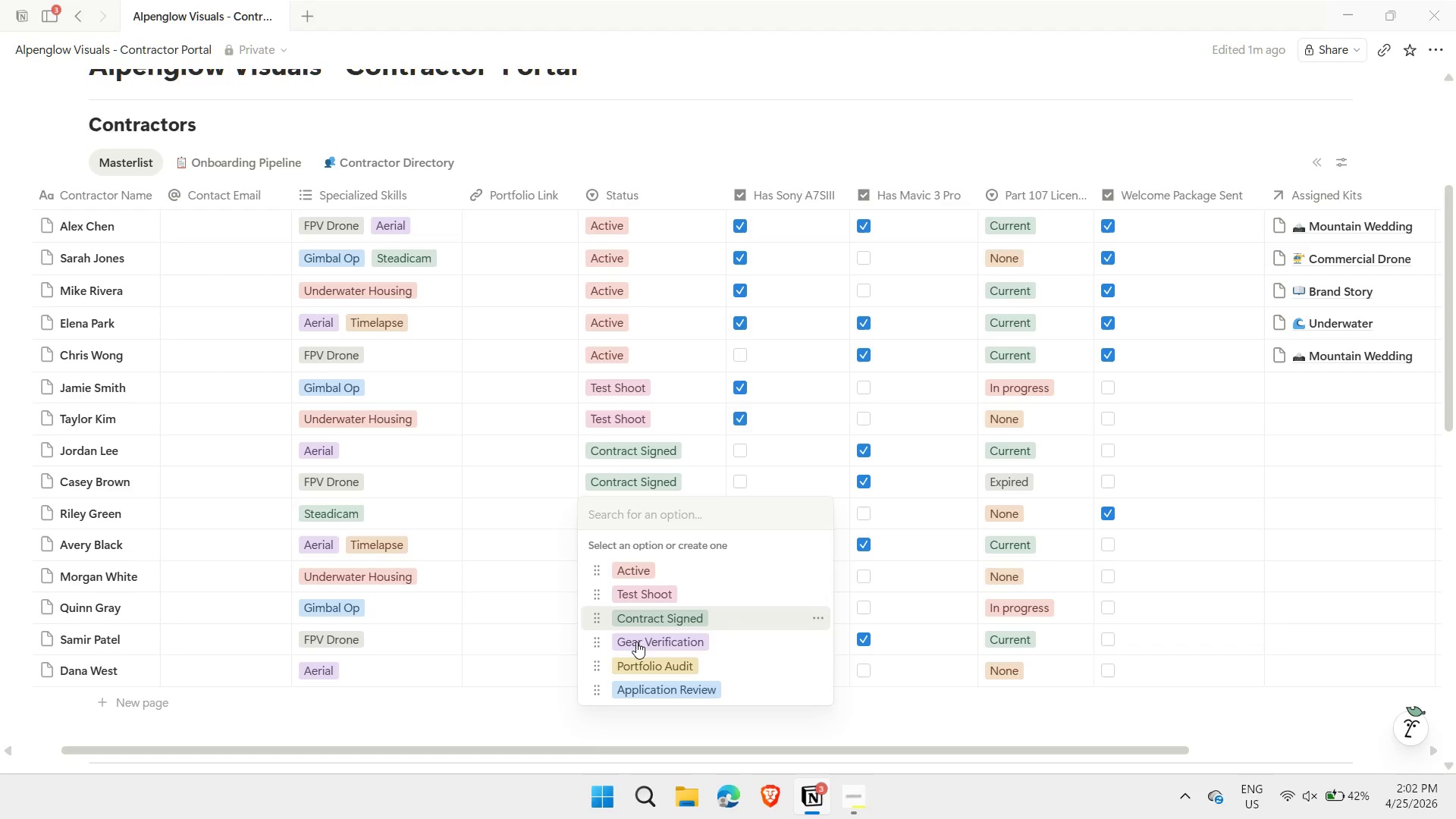 
left_click([636, 642])
 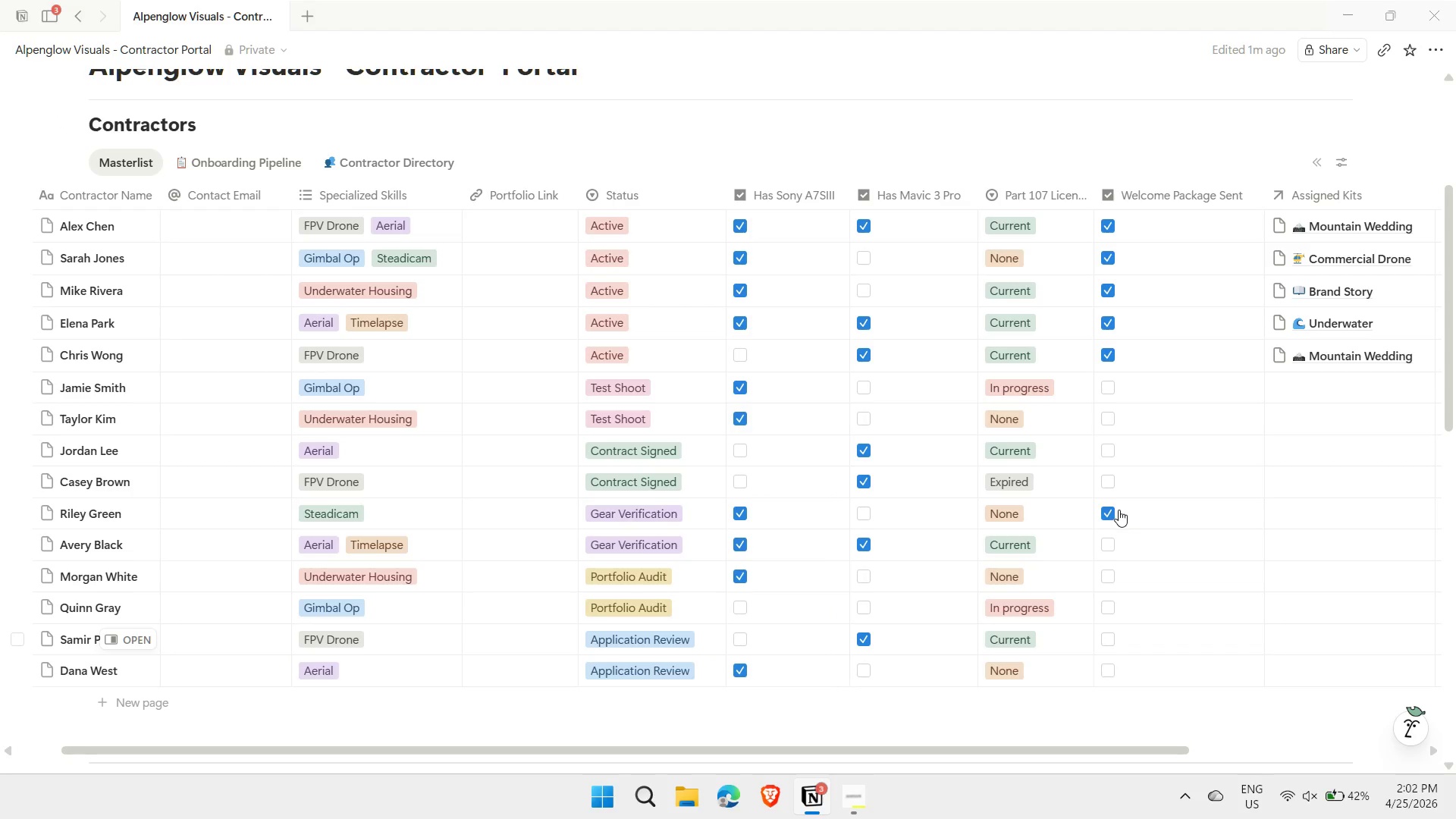 
scroll: coordinate [1109, 450], scroll_direction: down, amount: 3.0
 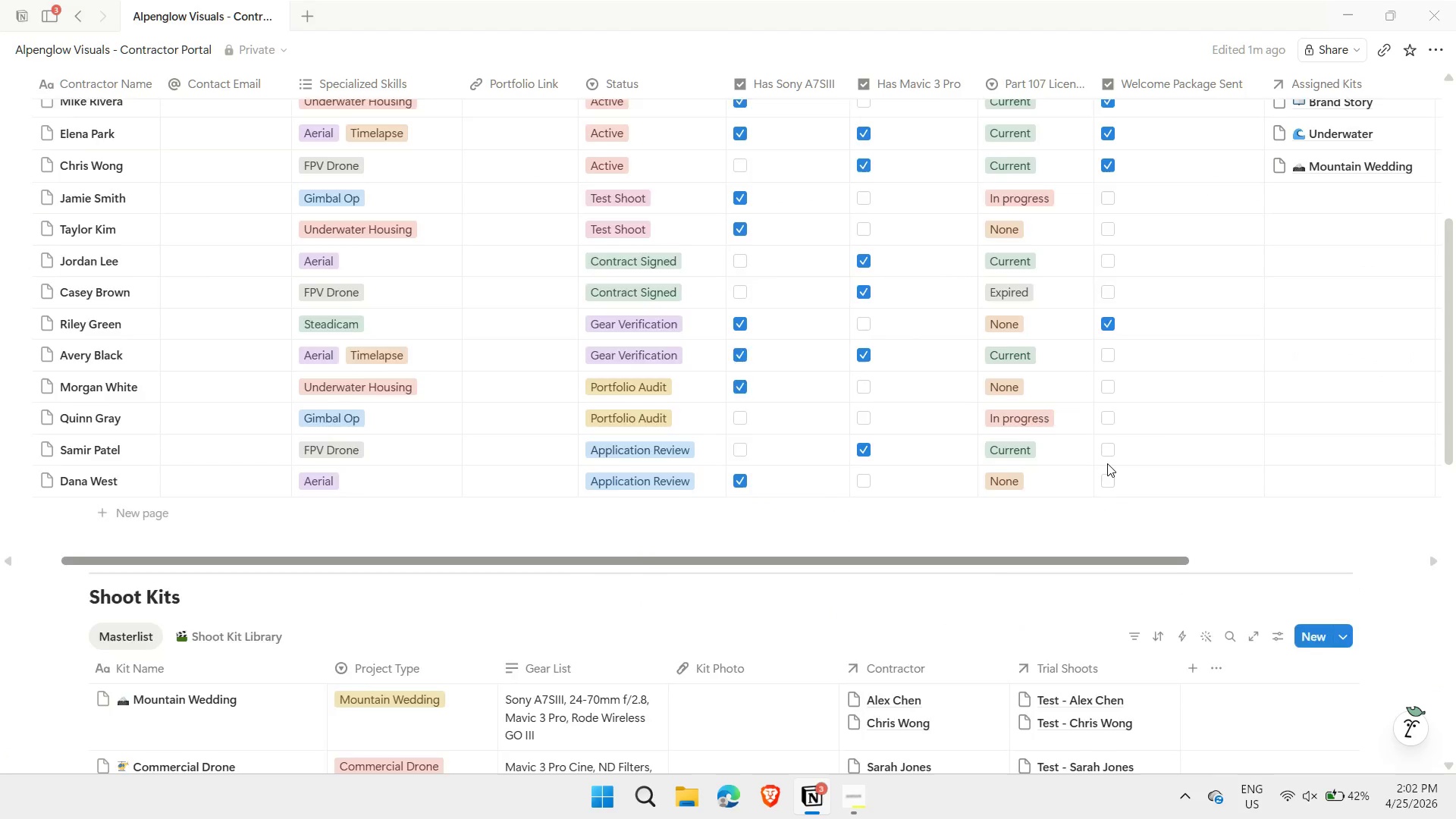 
scroll: coordinate [1107, 463], scroll_direction: up, amount: 2.0
 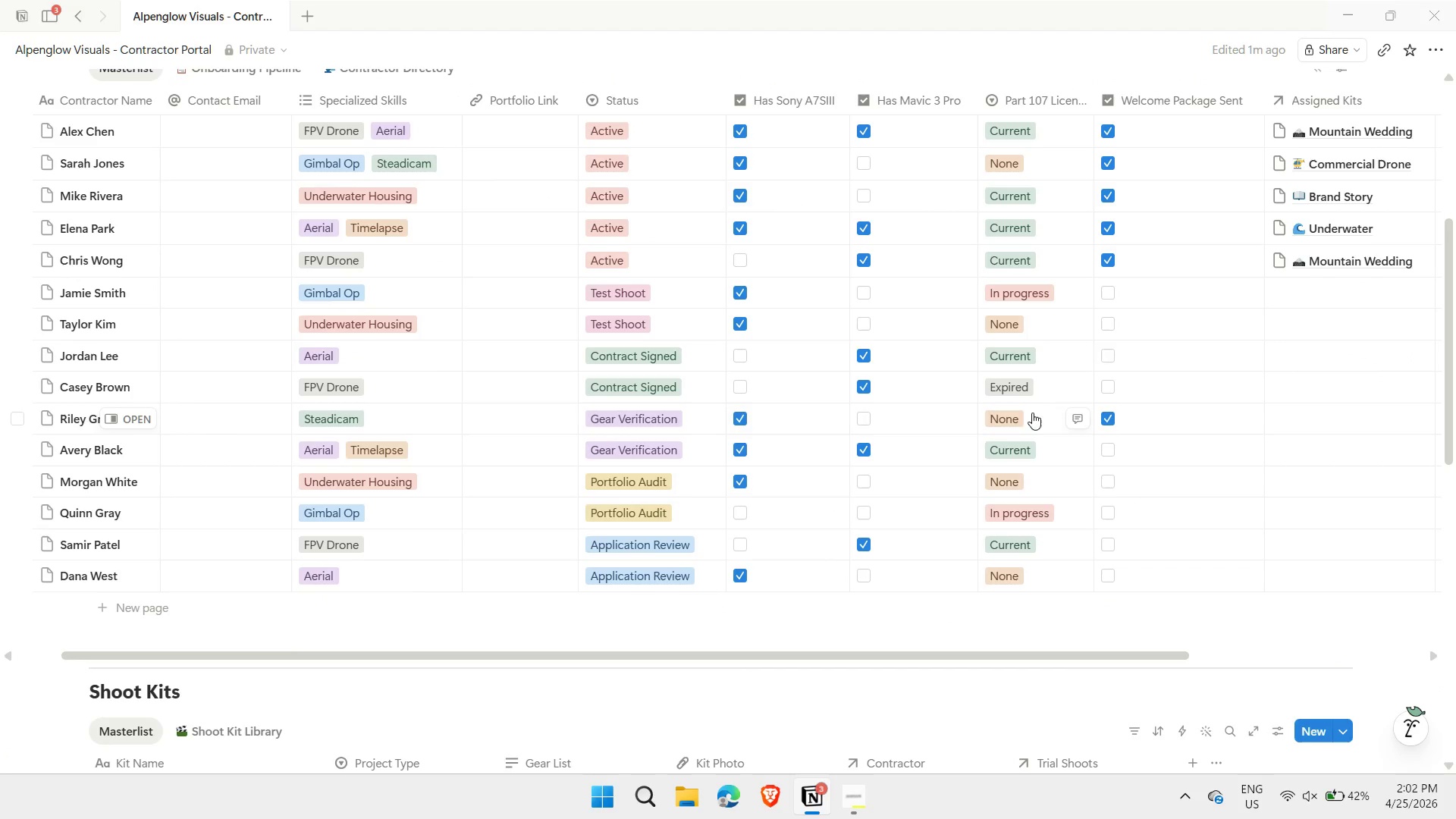 
left_click([1111, 417])
 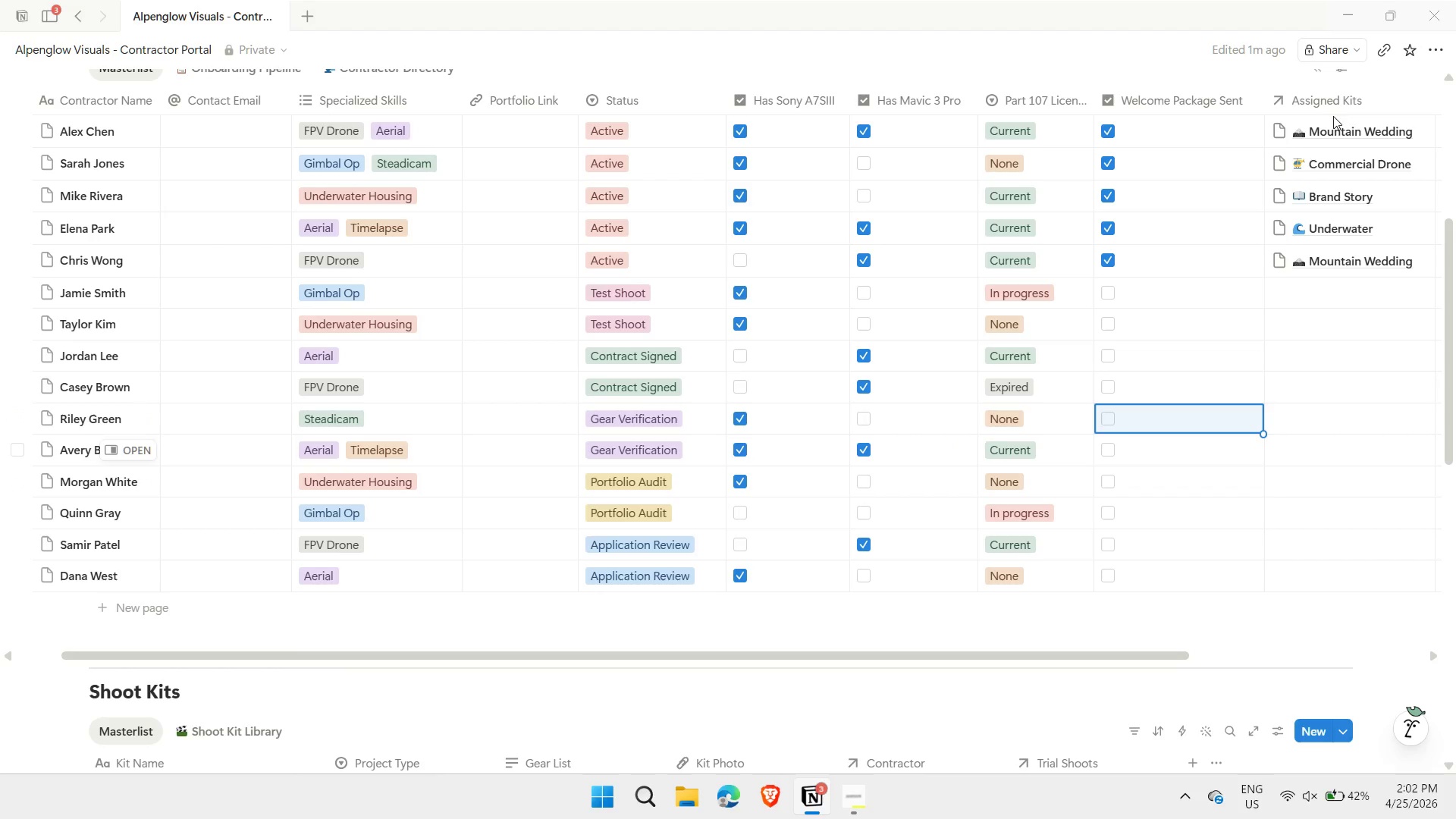 
left_click([1237, 112])
 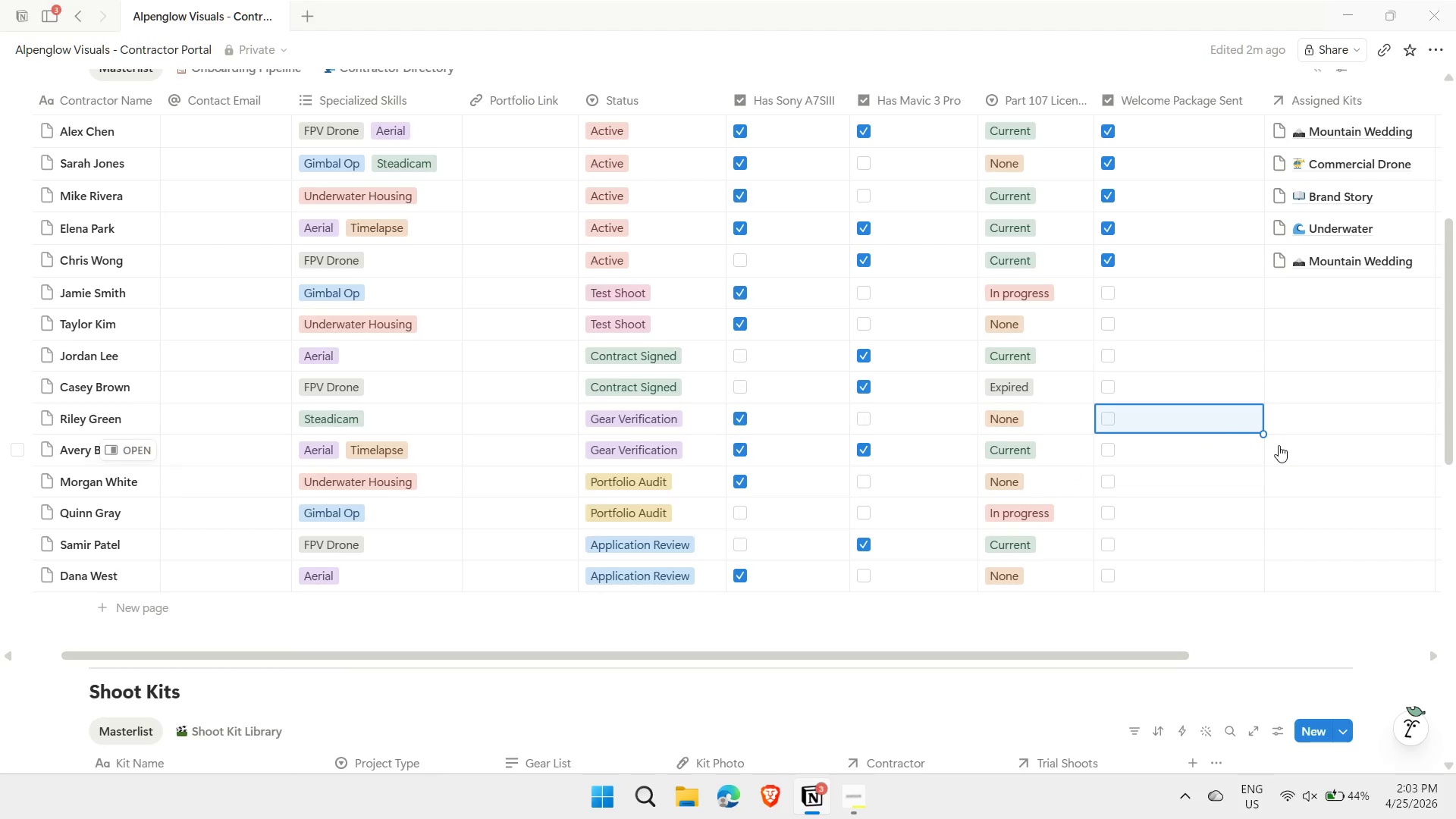 
wait(60.81)
 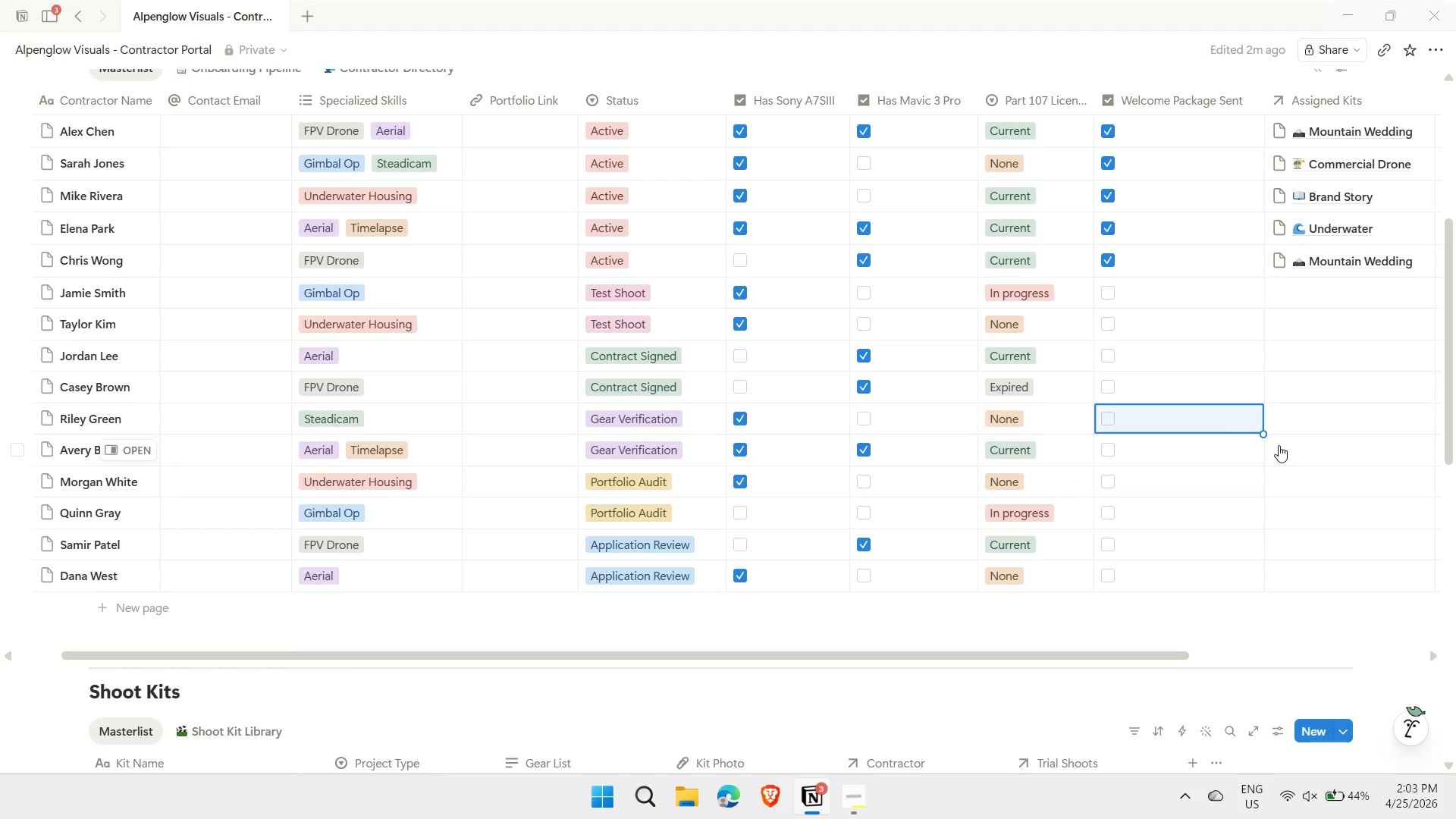 
scroll: coordinate [1150, 298], scroll_direction: up, amount: 3.0
 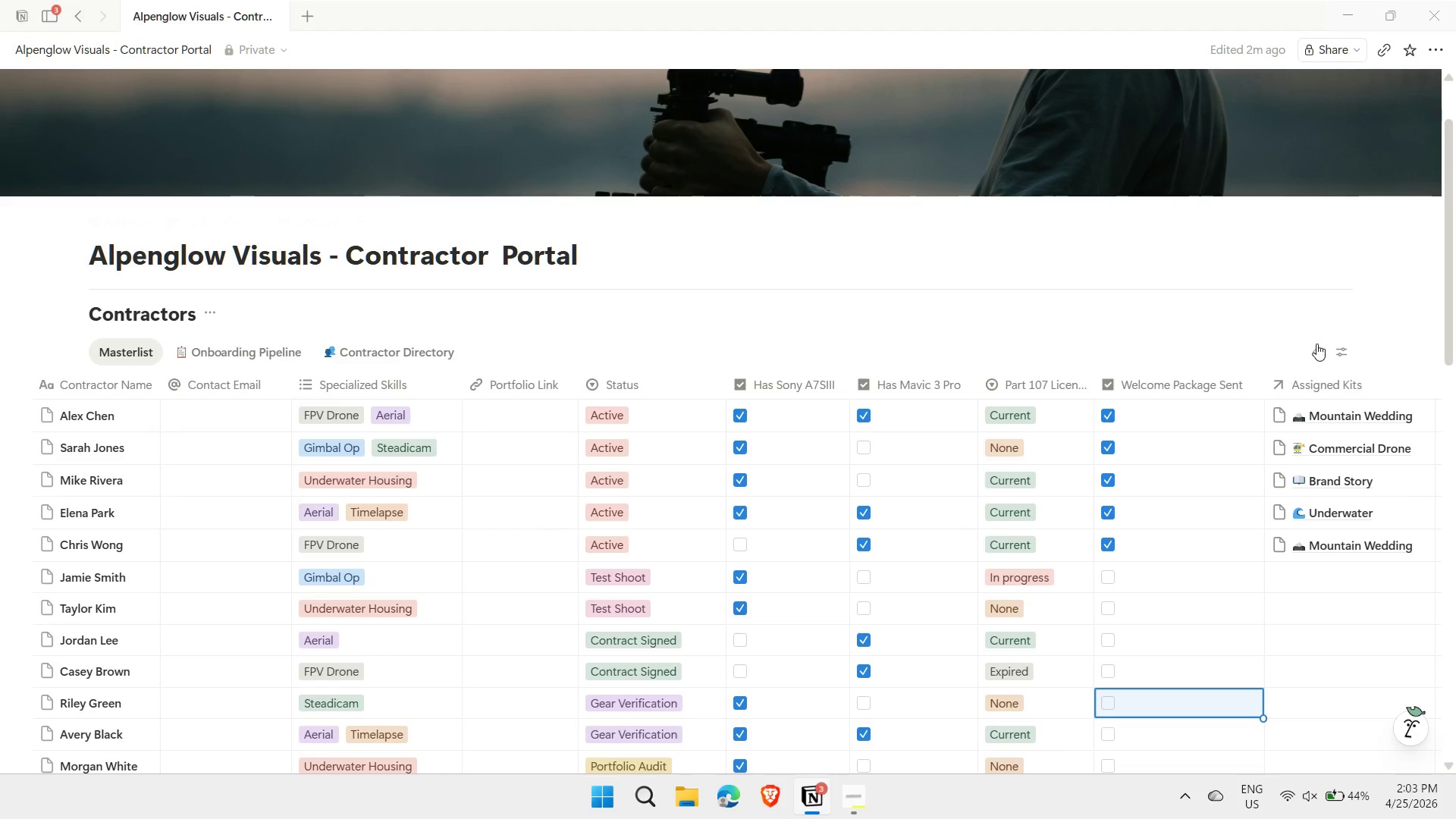 
left_click([1314, 352])
 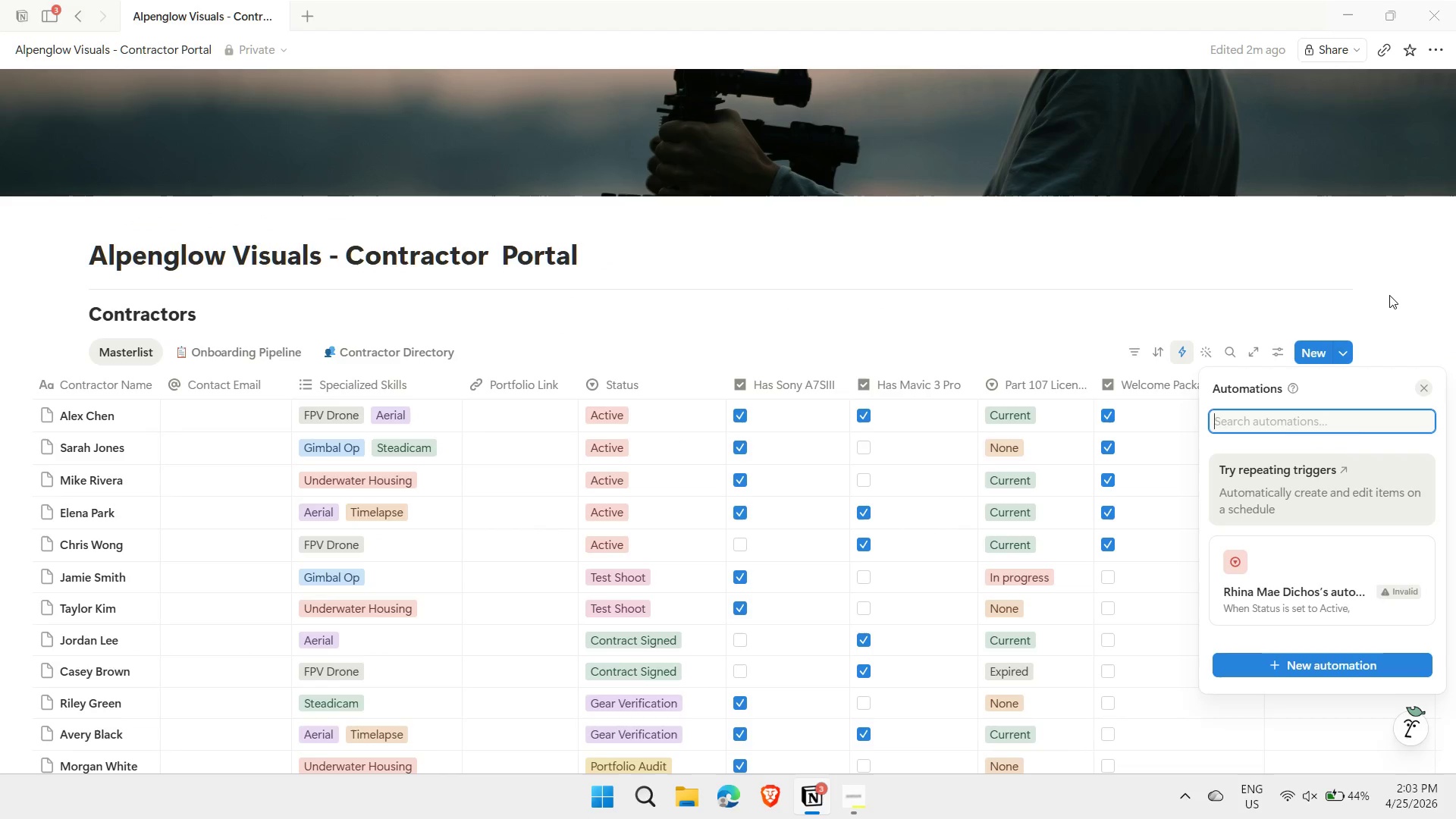 
left_click([1310, 683])
 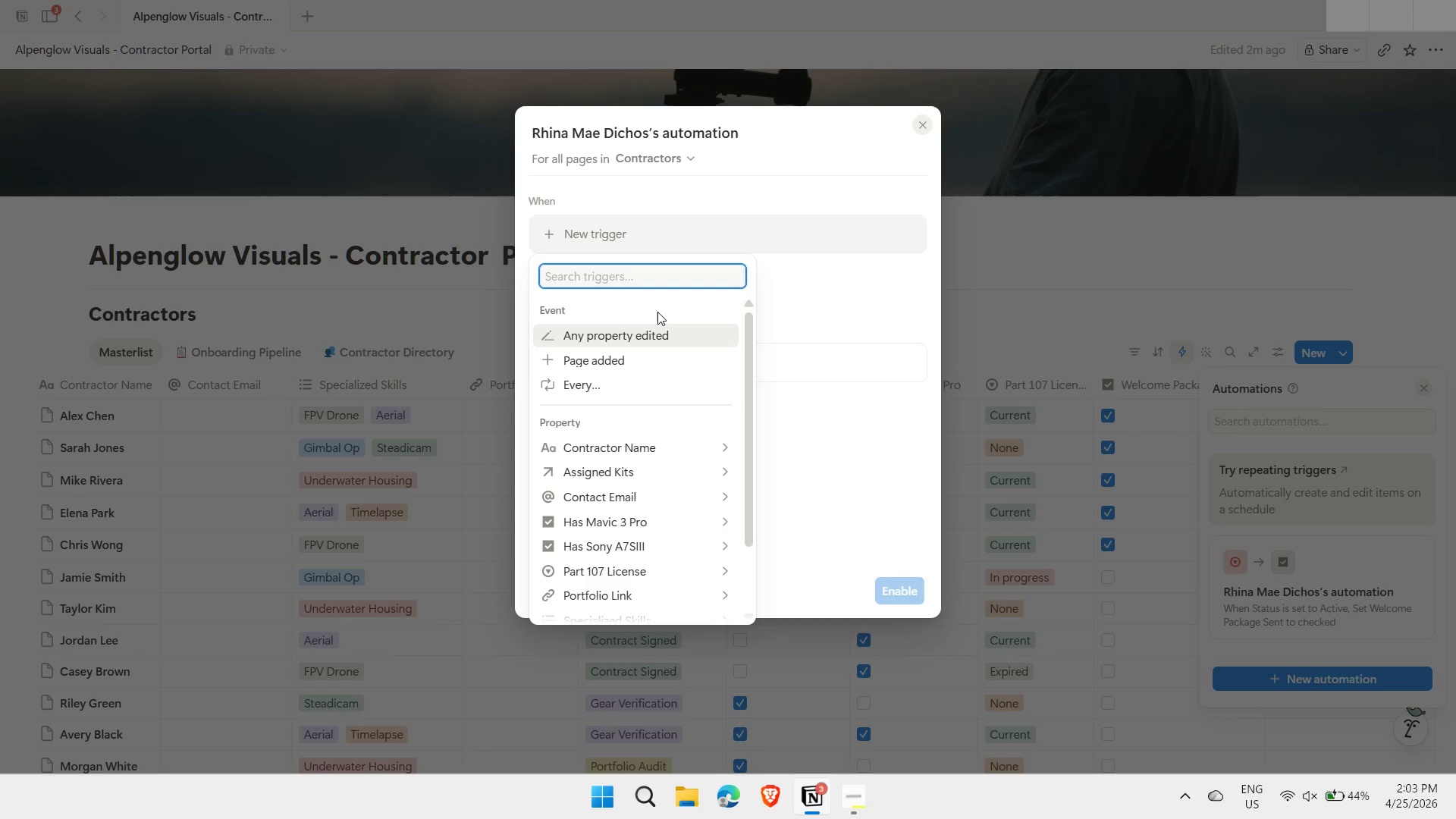 
wait(9.14)
 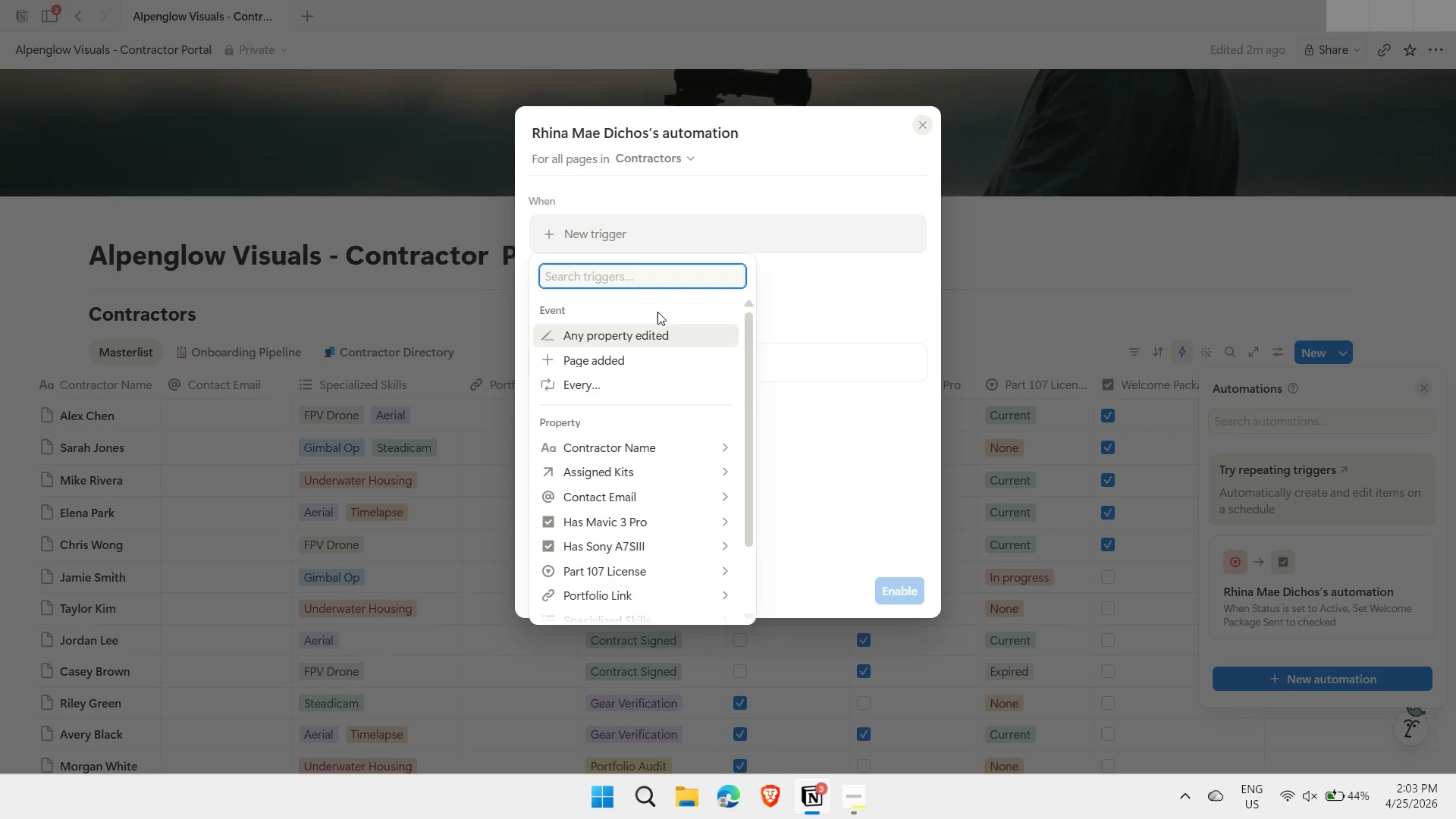 
scroll: coordinate [648, 527], scroll_direction: down, amount: 1.0
 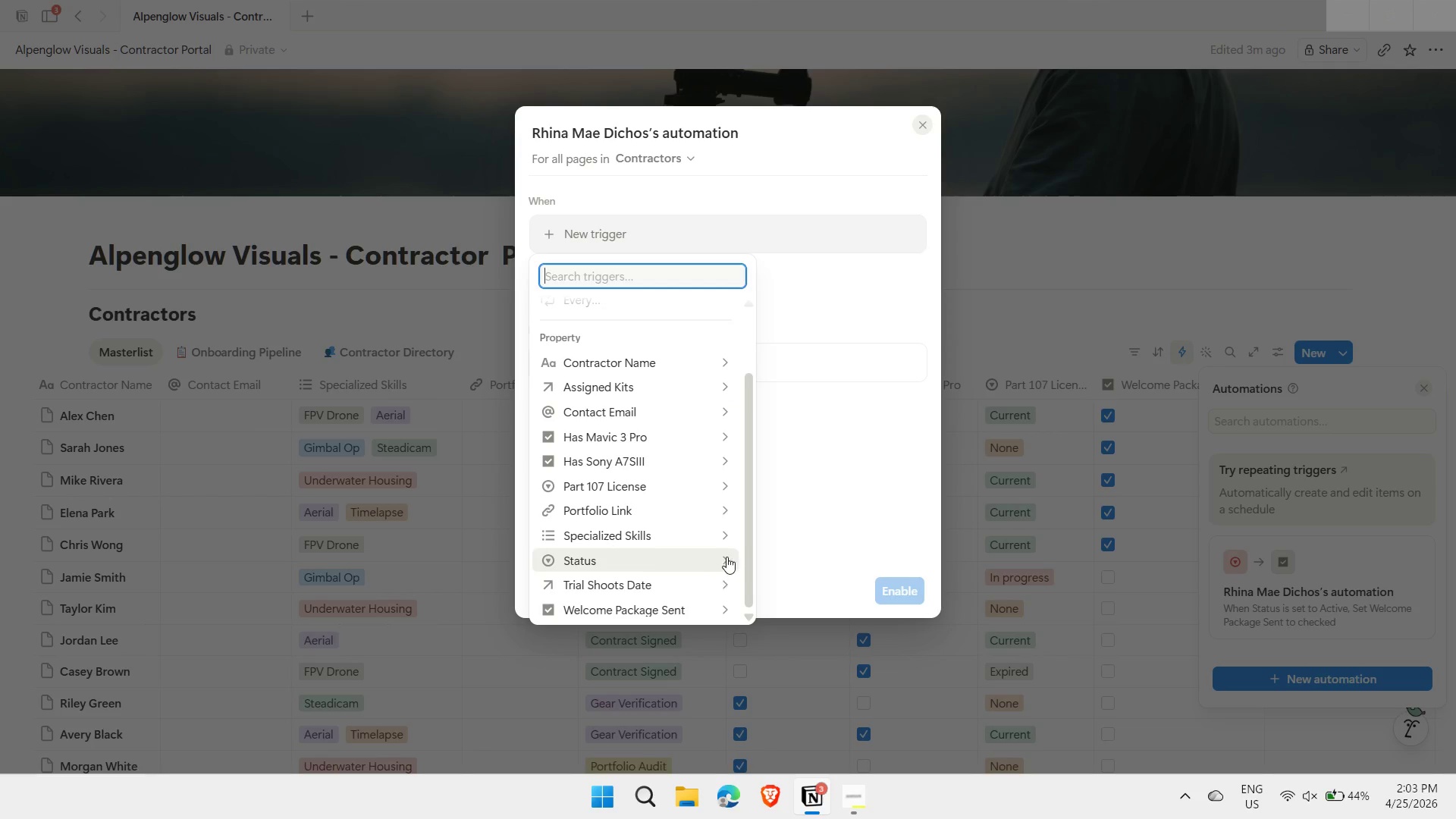 
left_click([726, 557])
 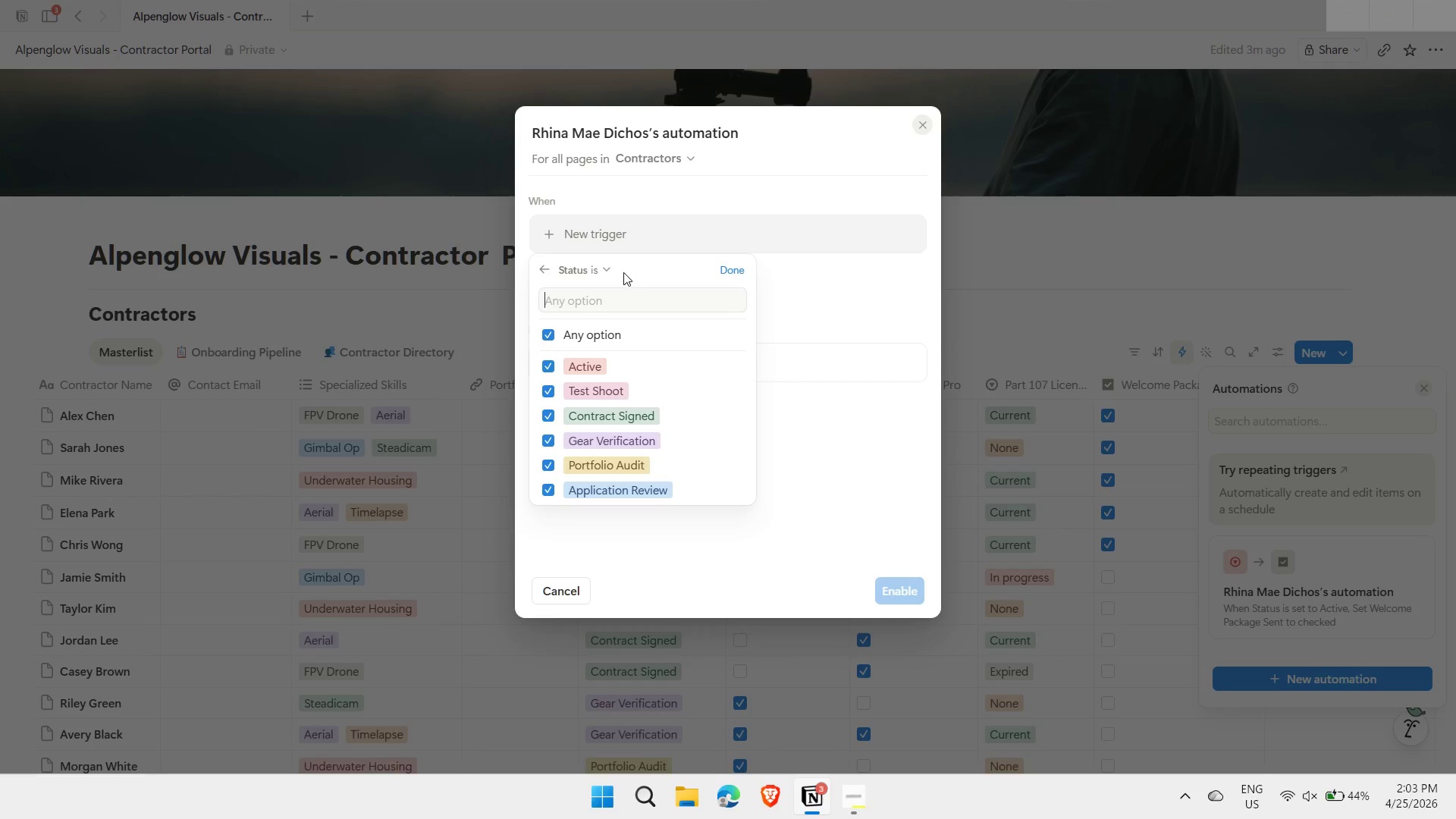 
left_click([603, 269])
 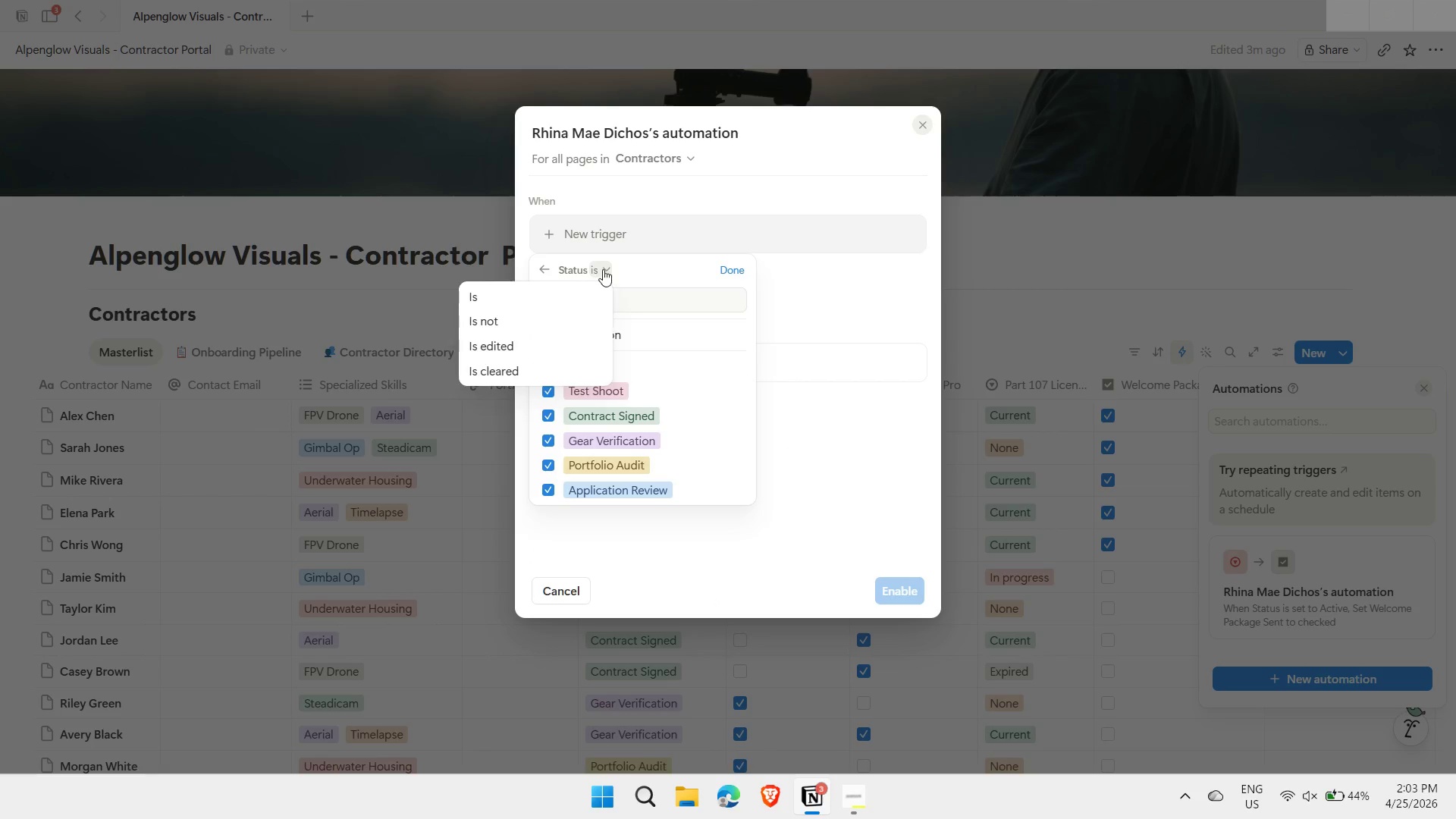 
left_click([603, 269])
 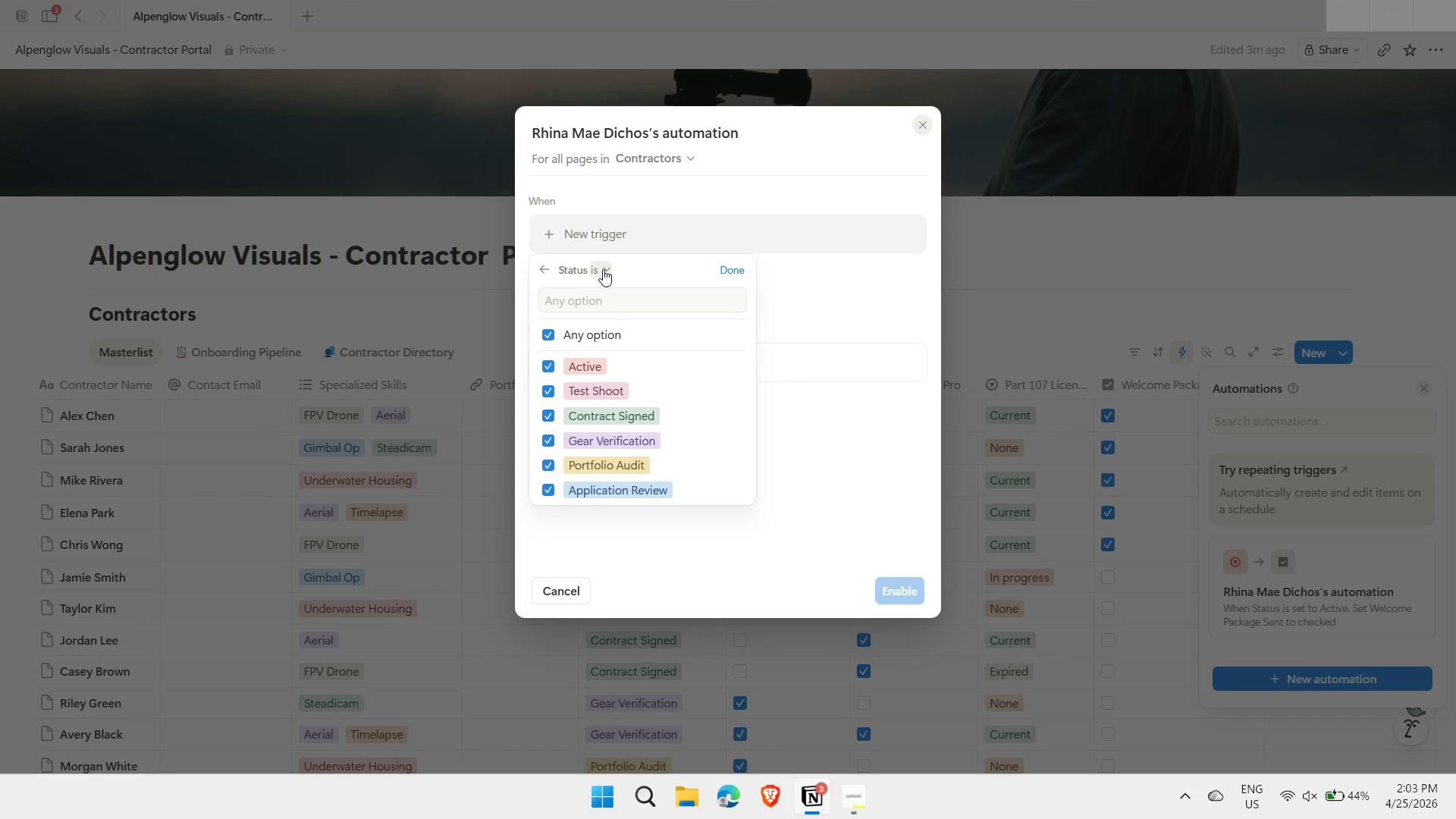 
left_click([603, 269])
 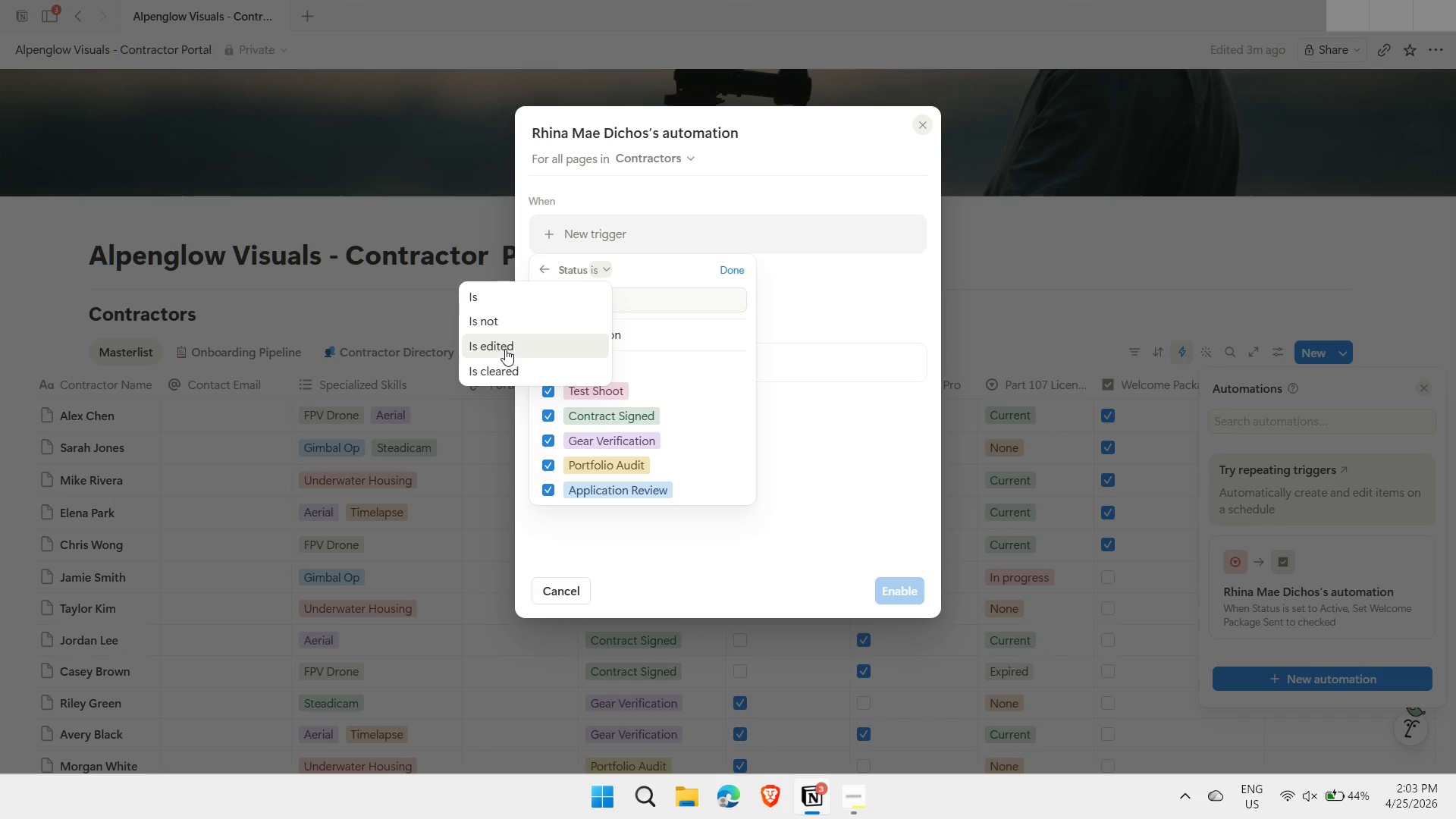 
left_click([505, 347])
 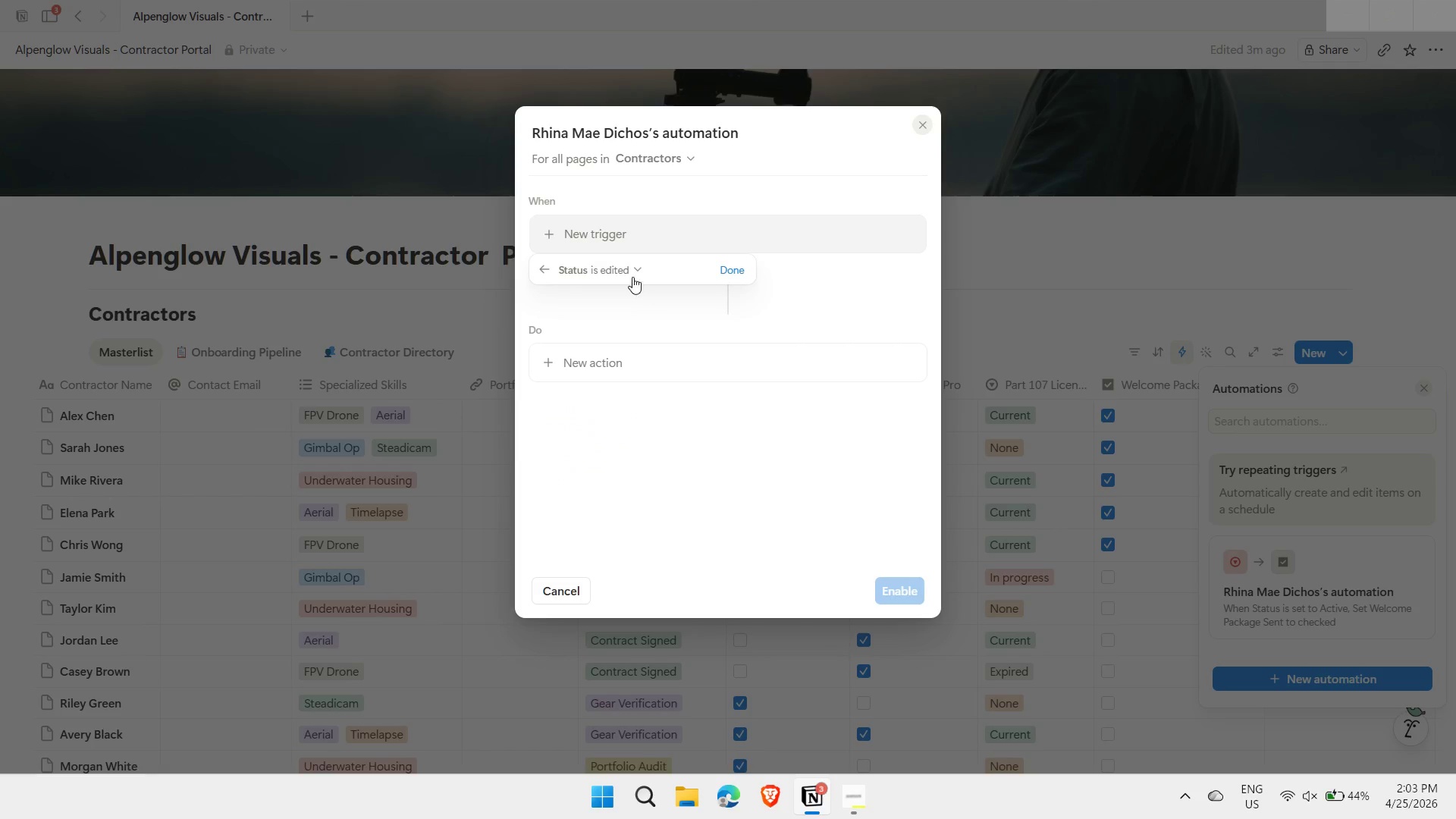 
left_click([633, 266])
 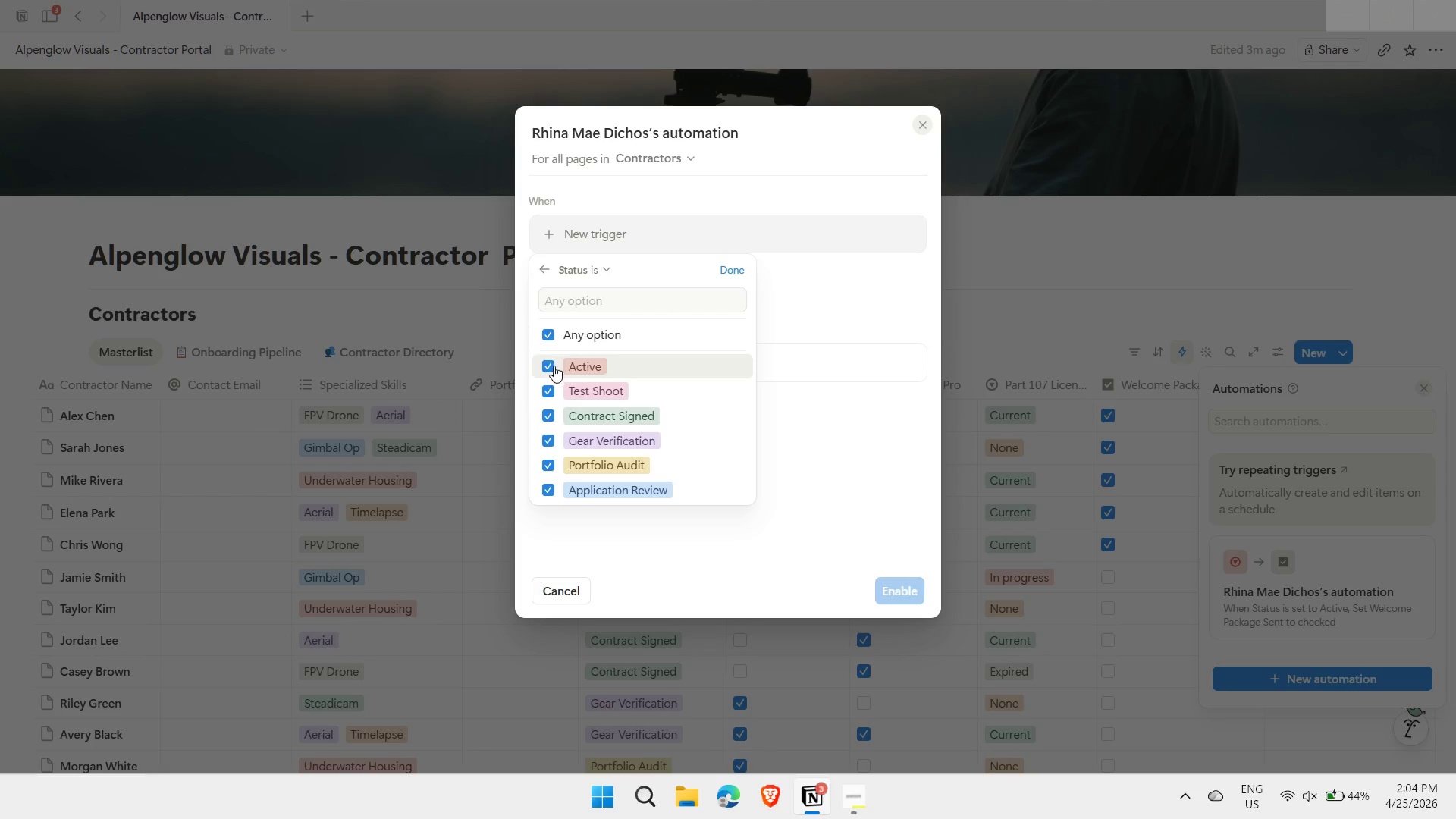 
left_click([551, 365])
 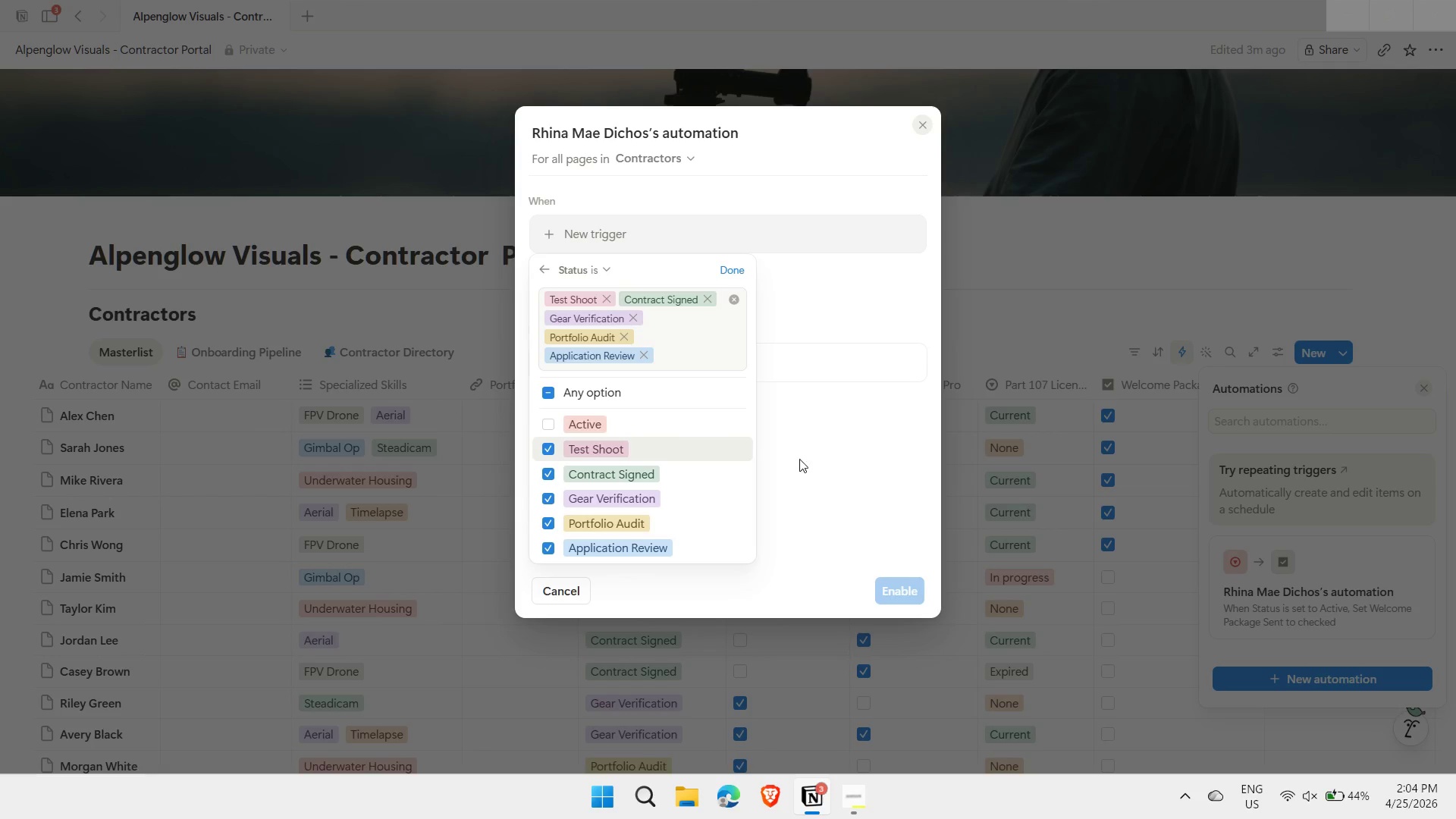 
scroll: coordinate [679, 489], scroll_direction: down, amount: 2.0
 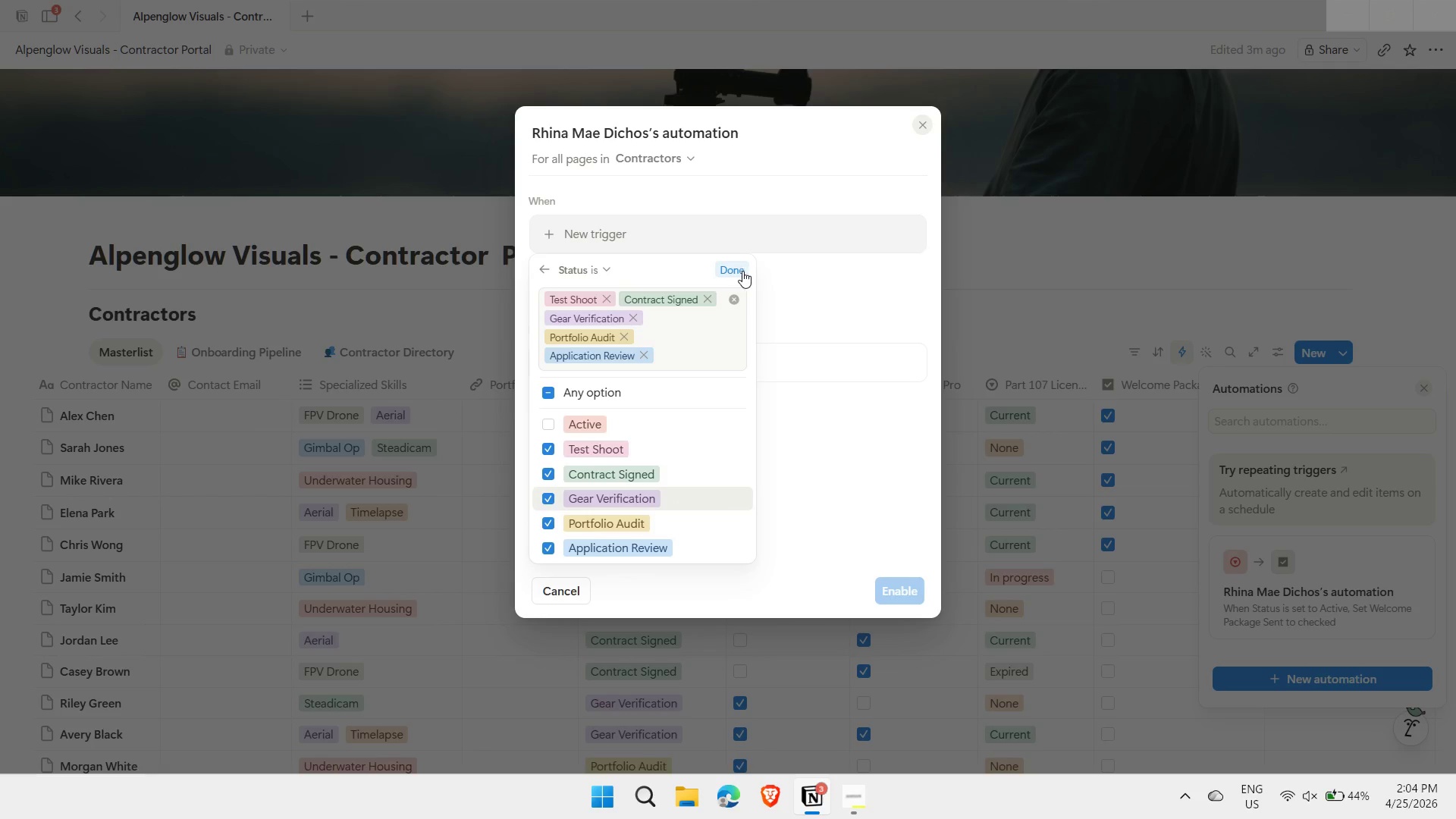 
left_click([733, 271])
 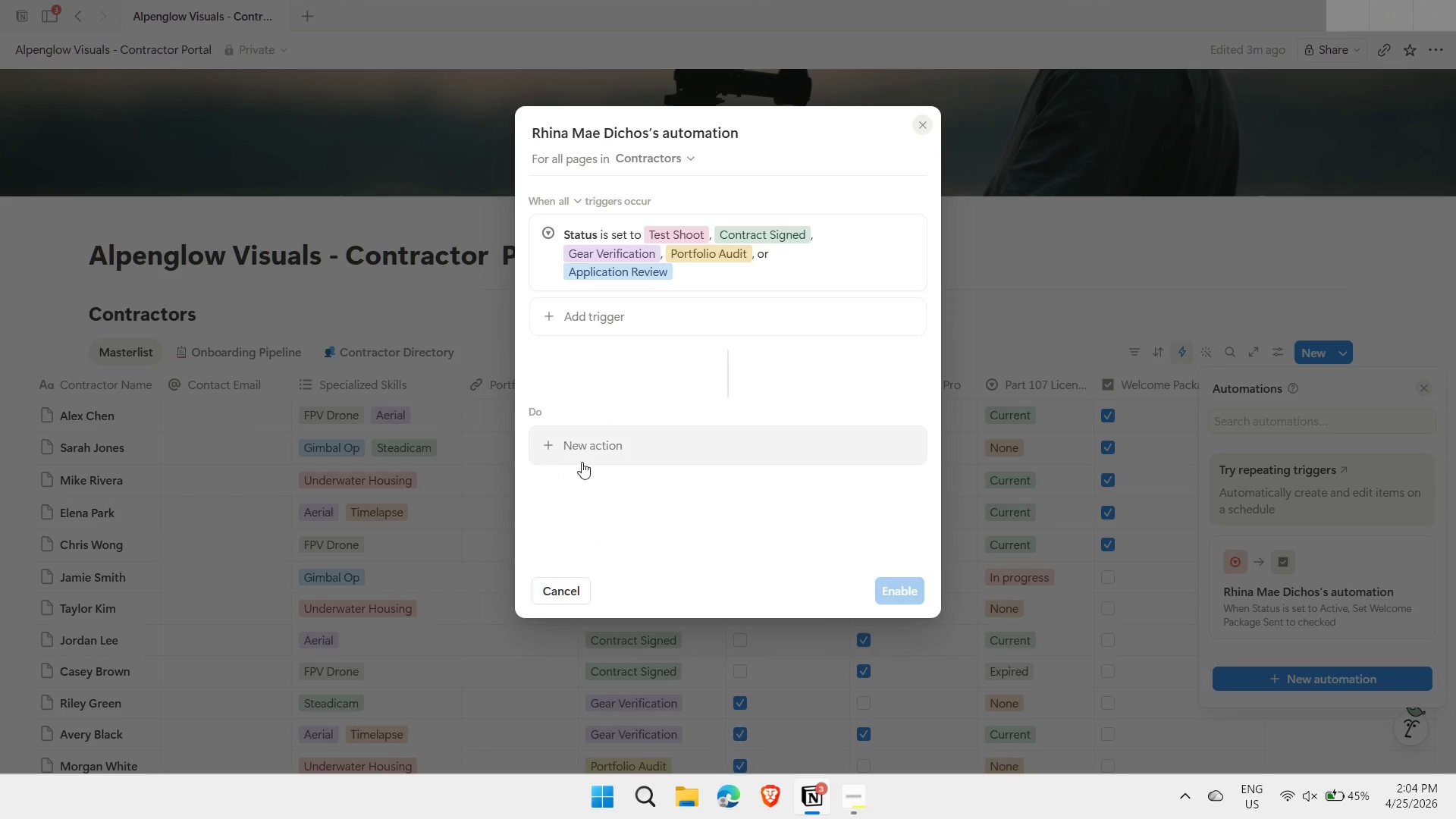 
left_click([584, 442])
 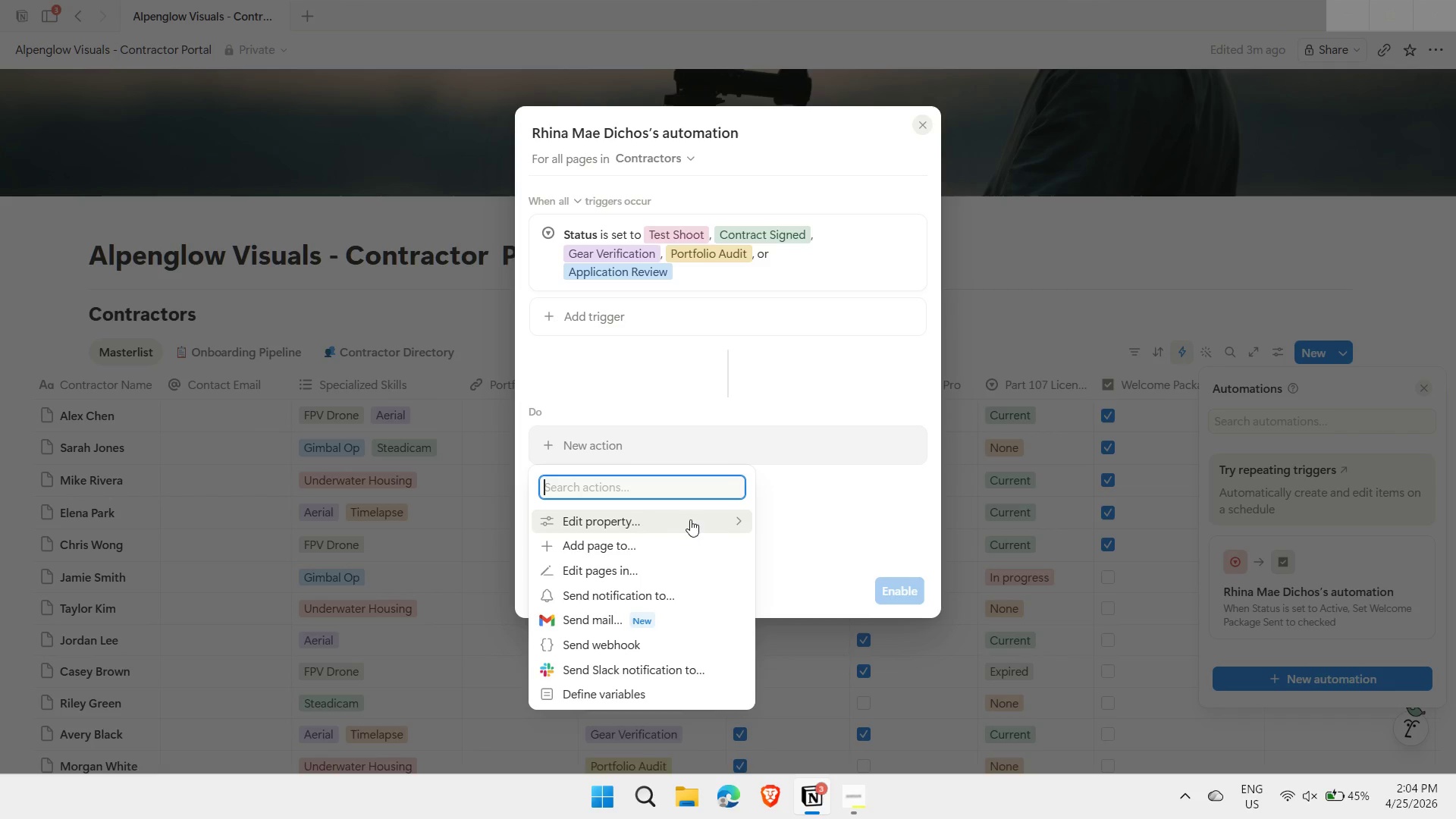 
left_click([735, 519])
 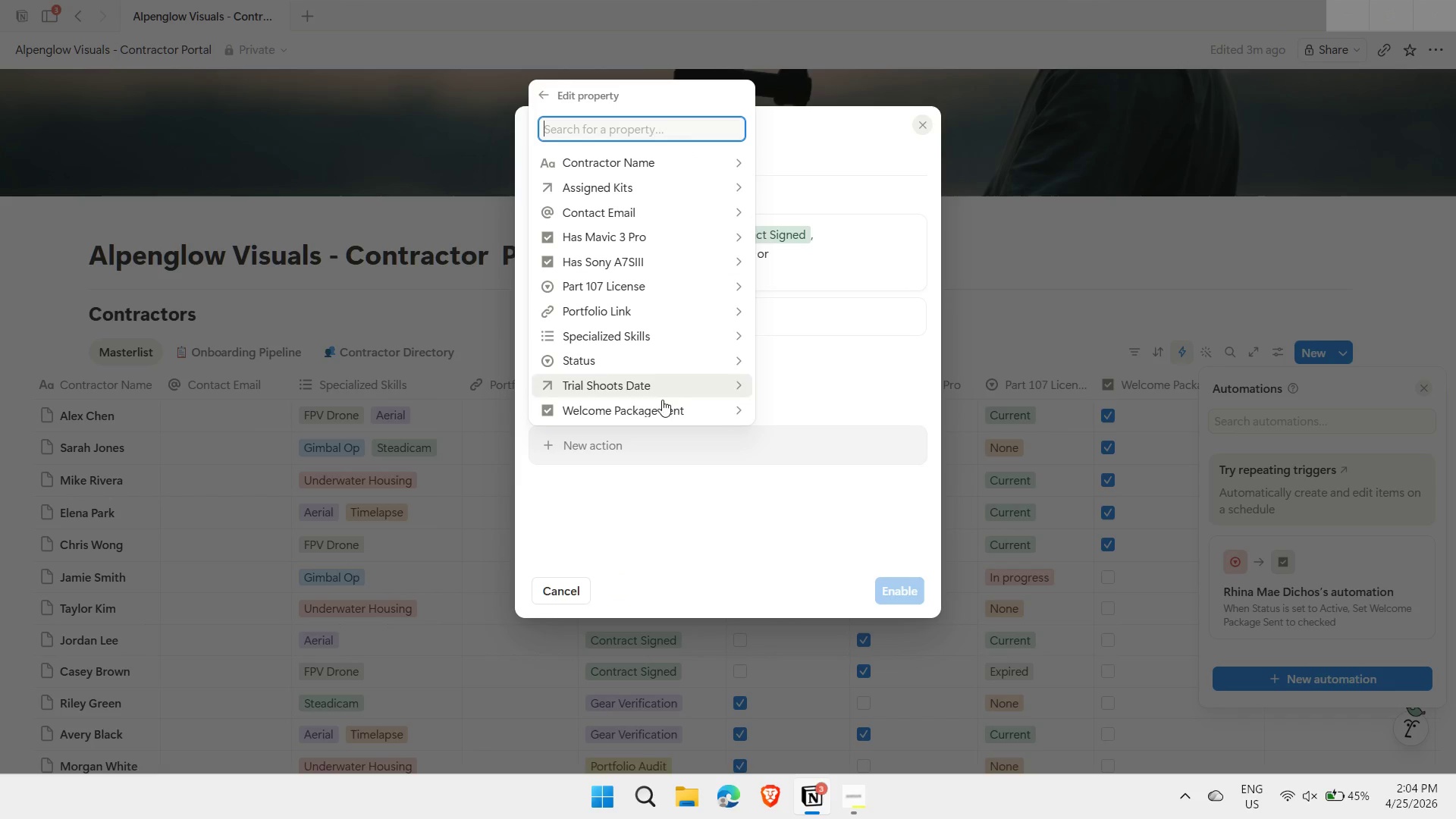 
left_click([739, 411])
 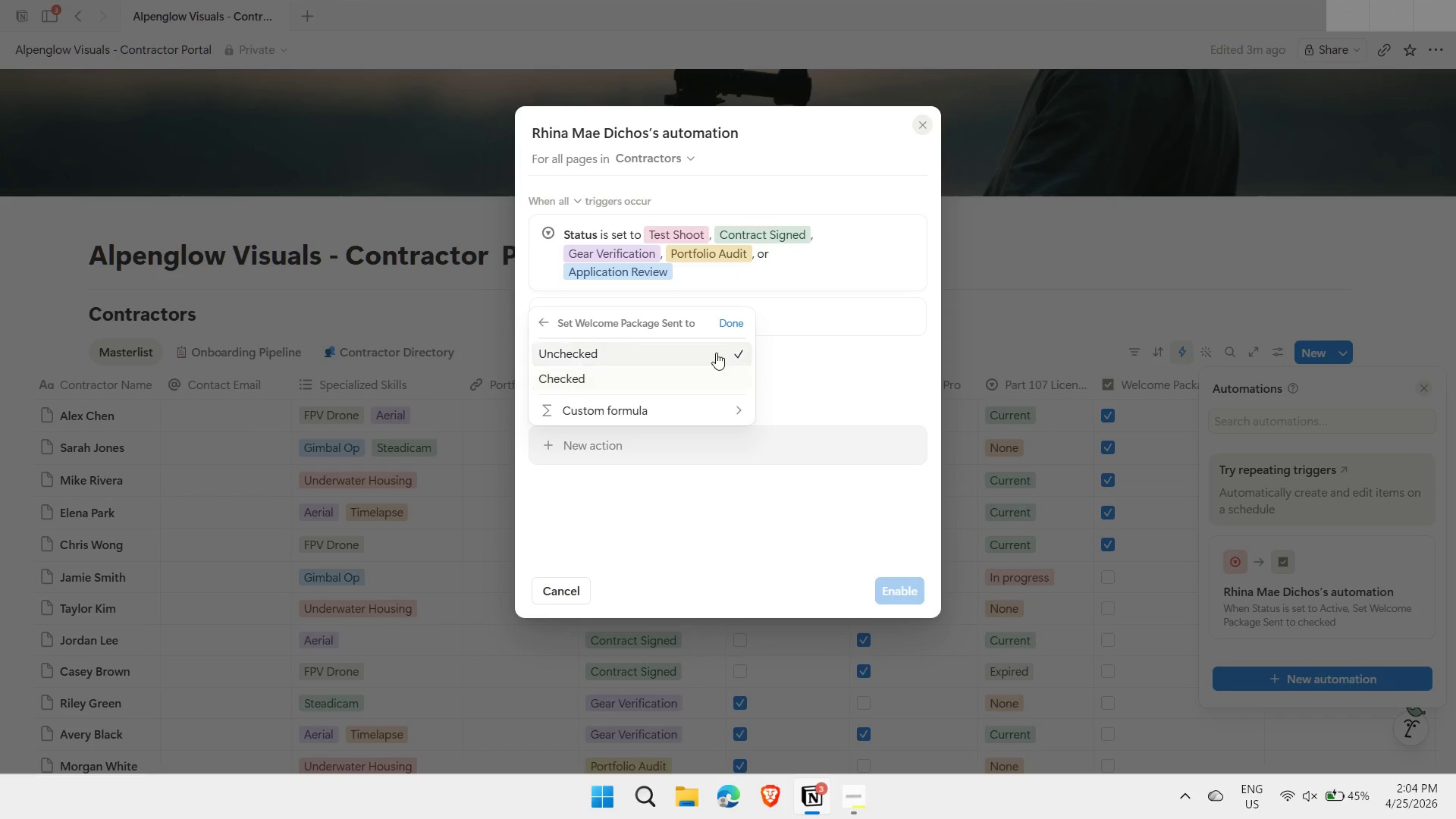 
left_click([730, 318])
 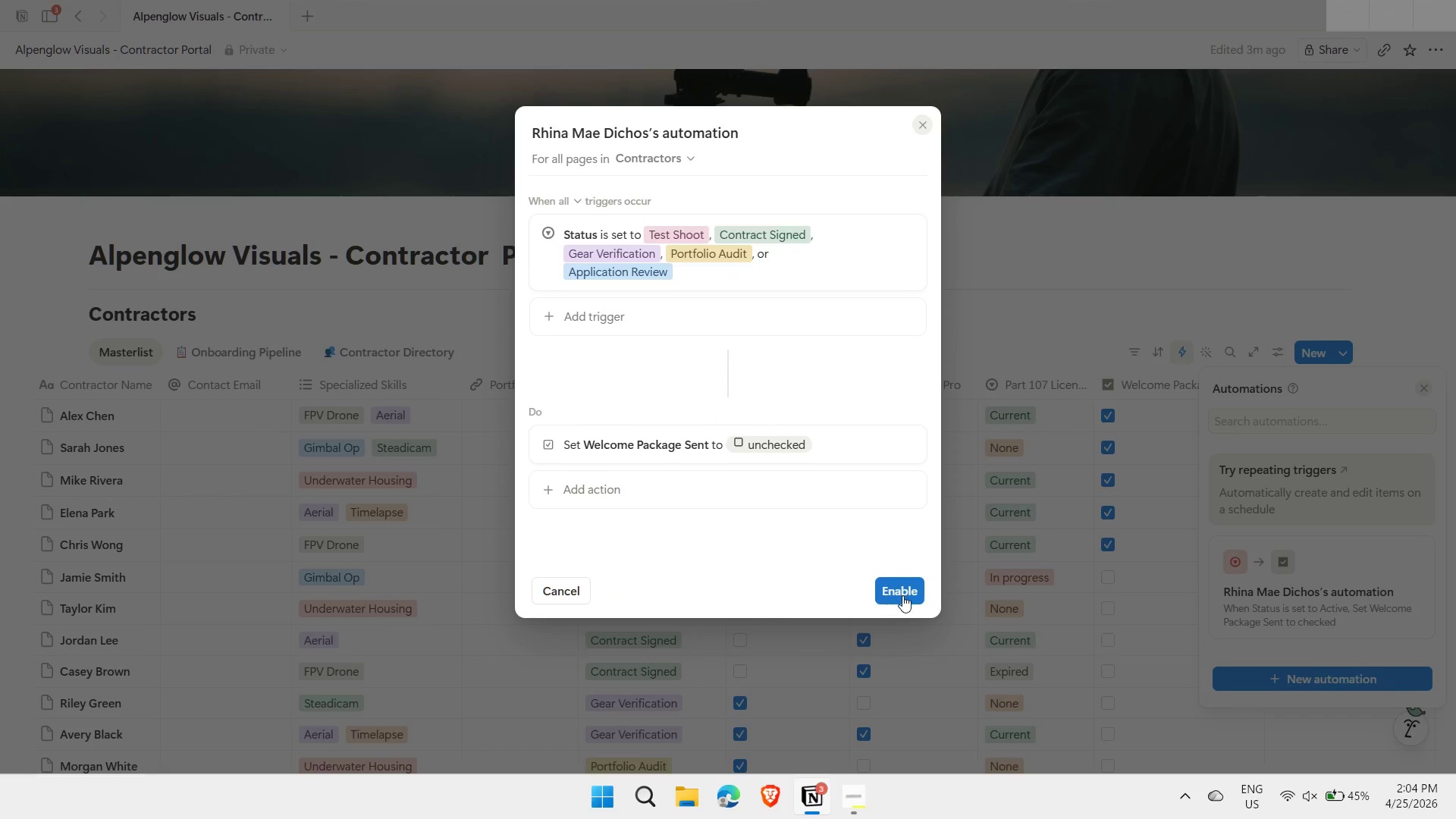 
left_click([902, 589])
 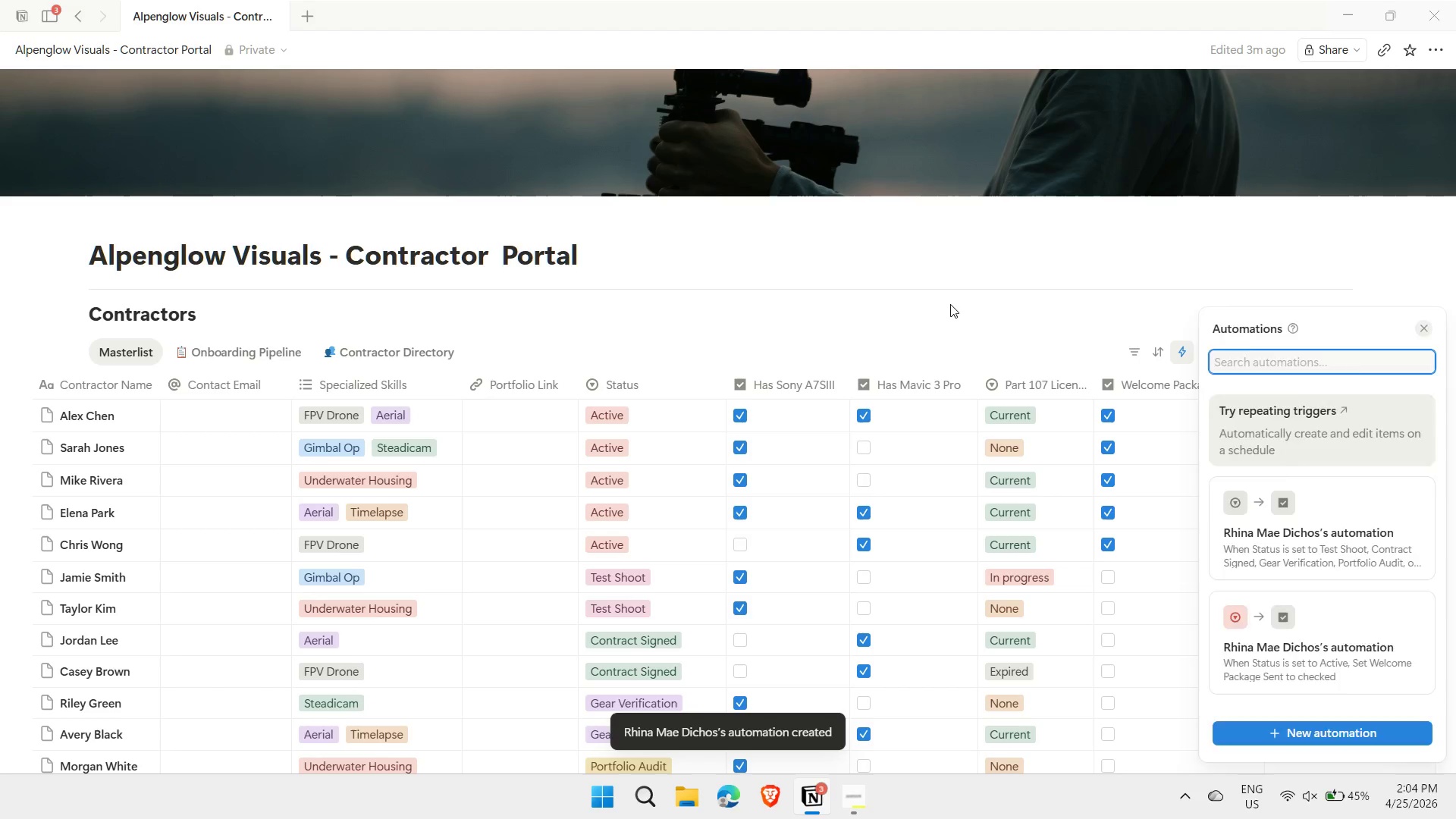 
scroll: coordinate [708, 439], scroll_direction: down, amount: 3.0
 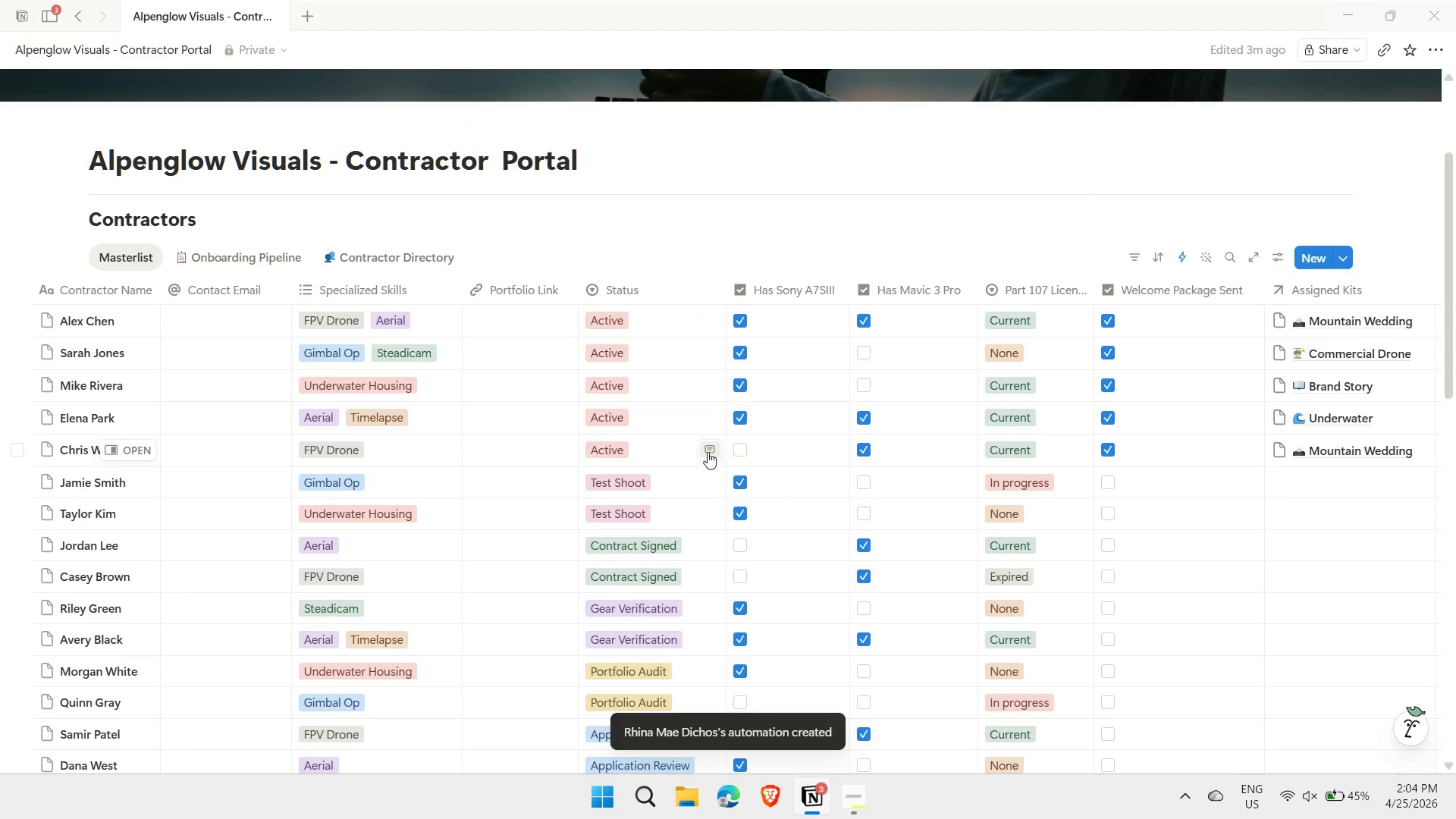 
left_click([667, 453])
 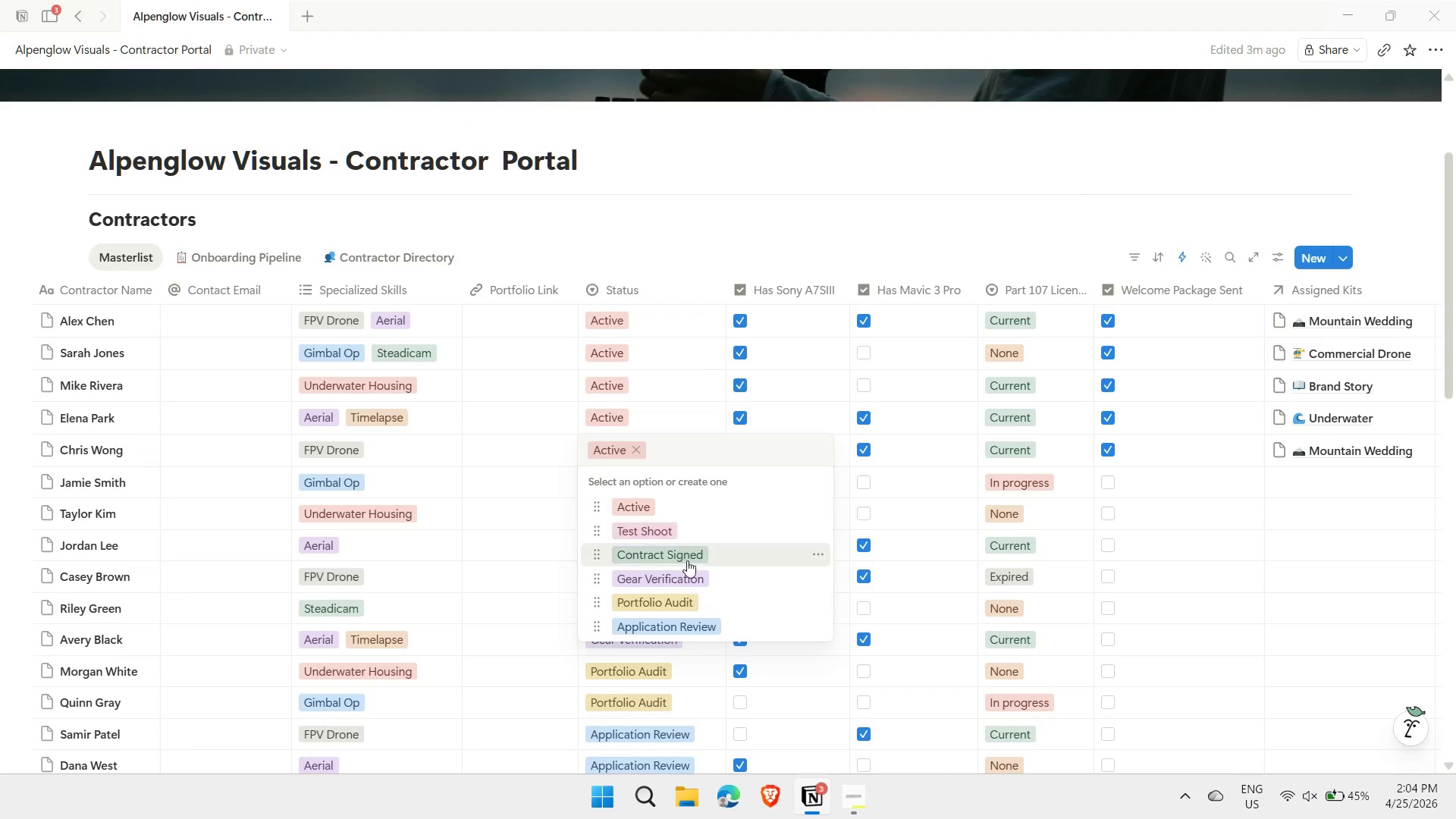 
left_click([681, 552])
 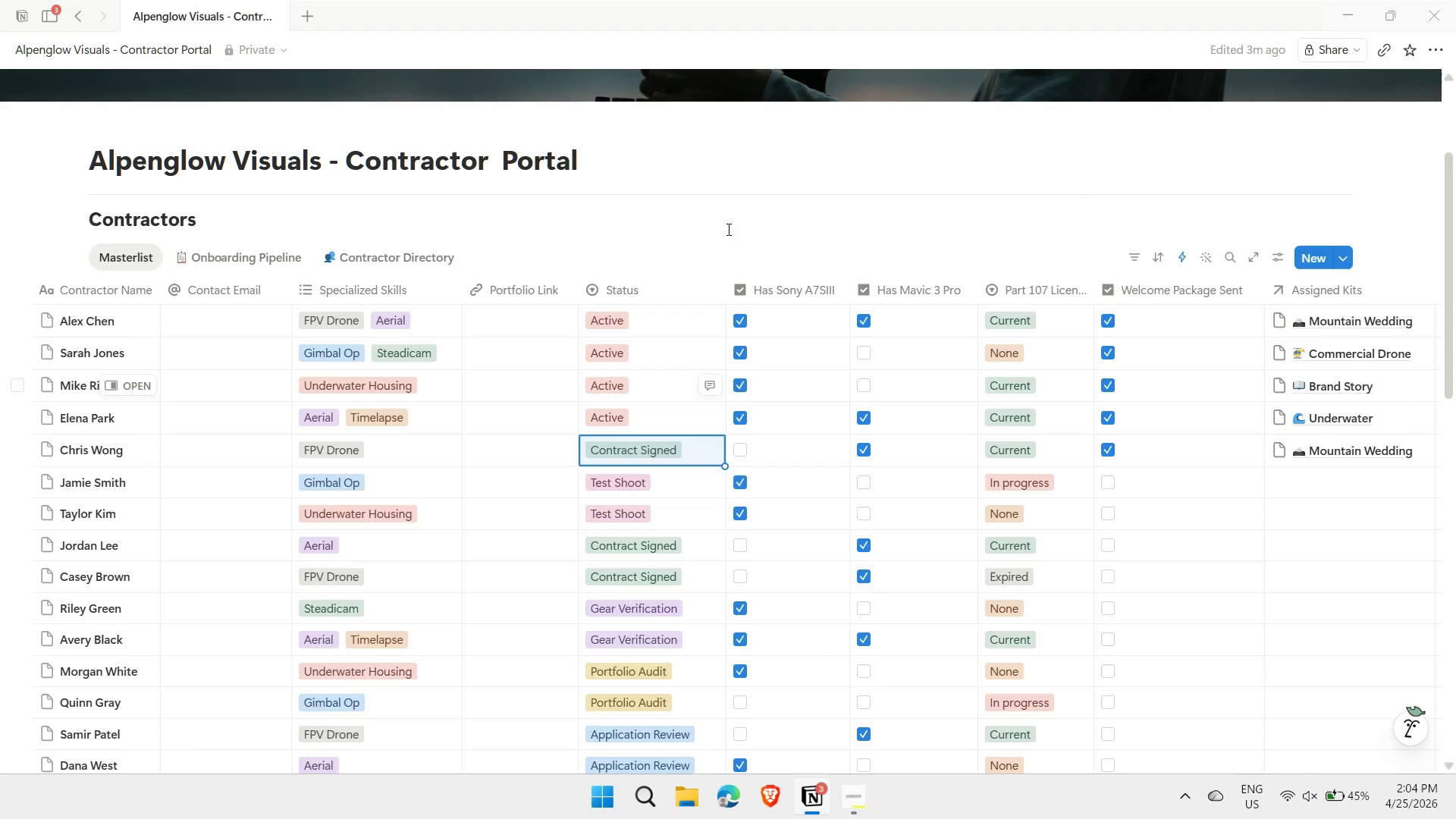 
left_click([733, 232])
 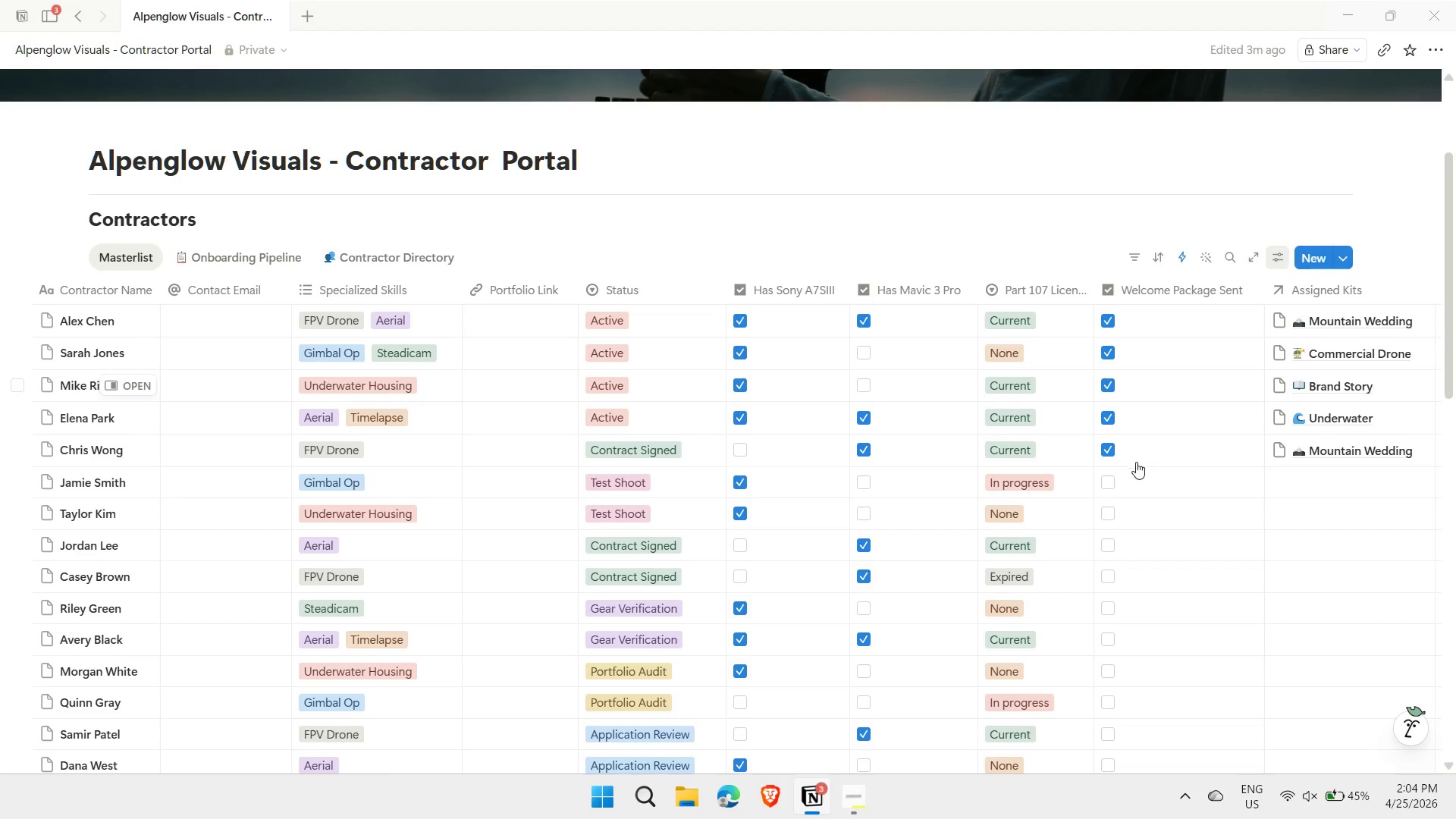 
wait(5.52)
 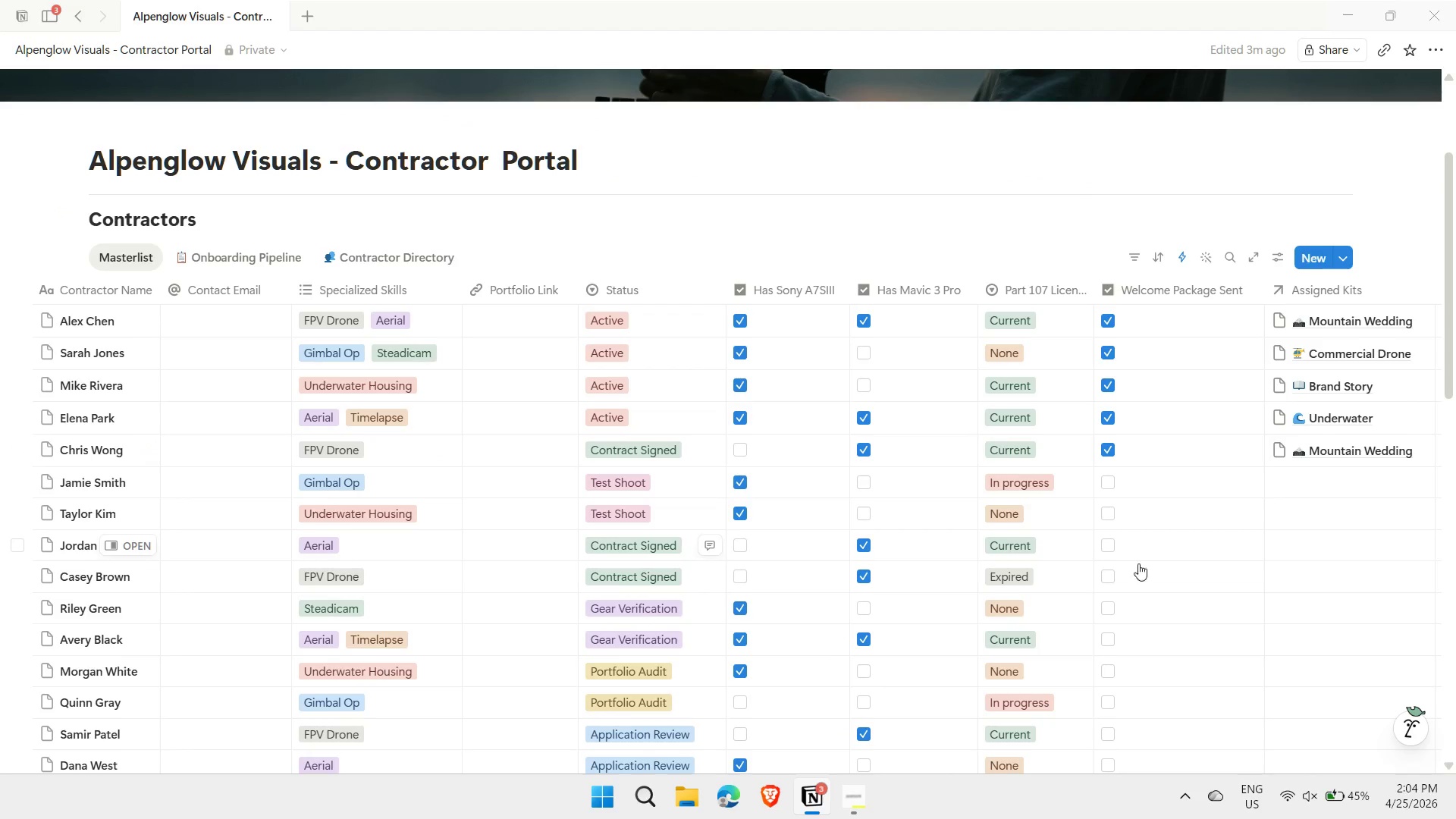 
left_click([1141, 450])
 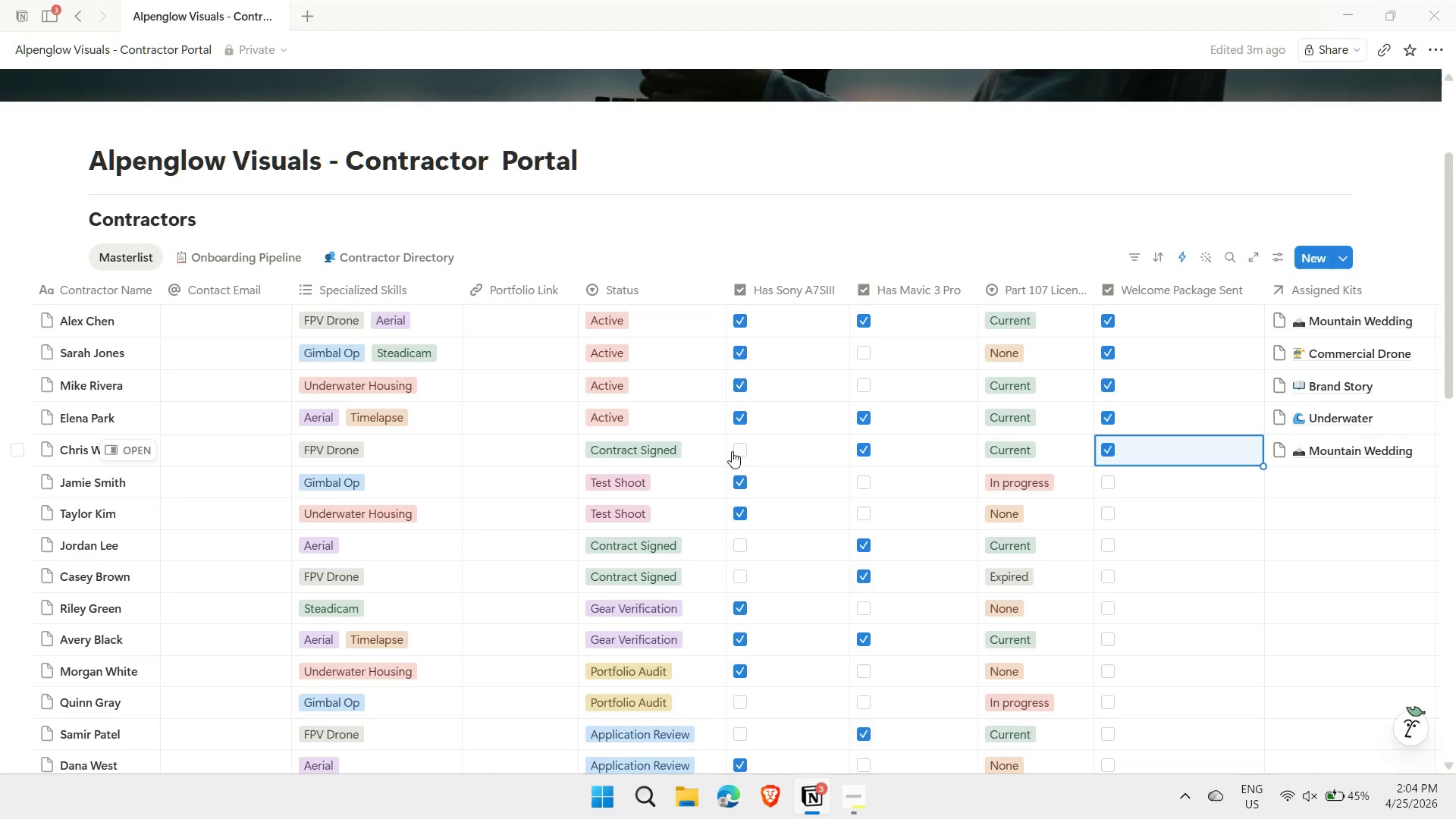 
left_click([1103, 450])
 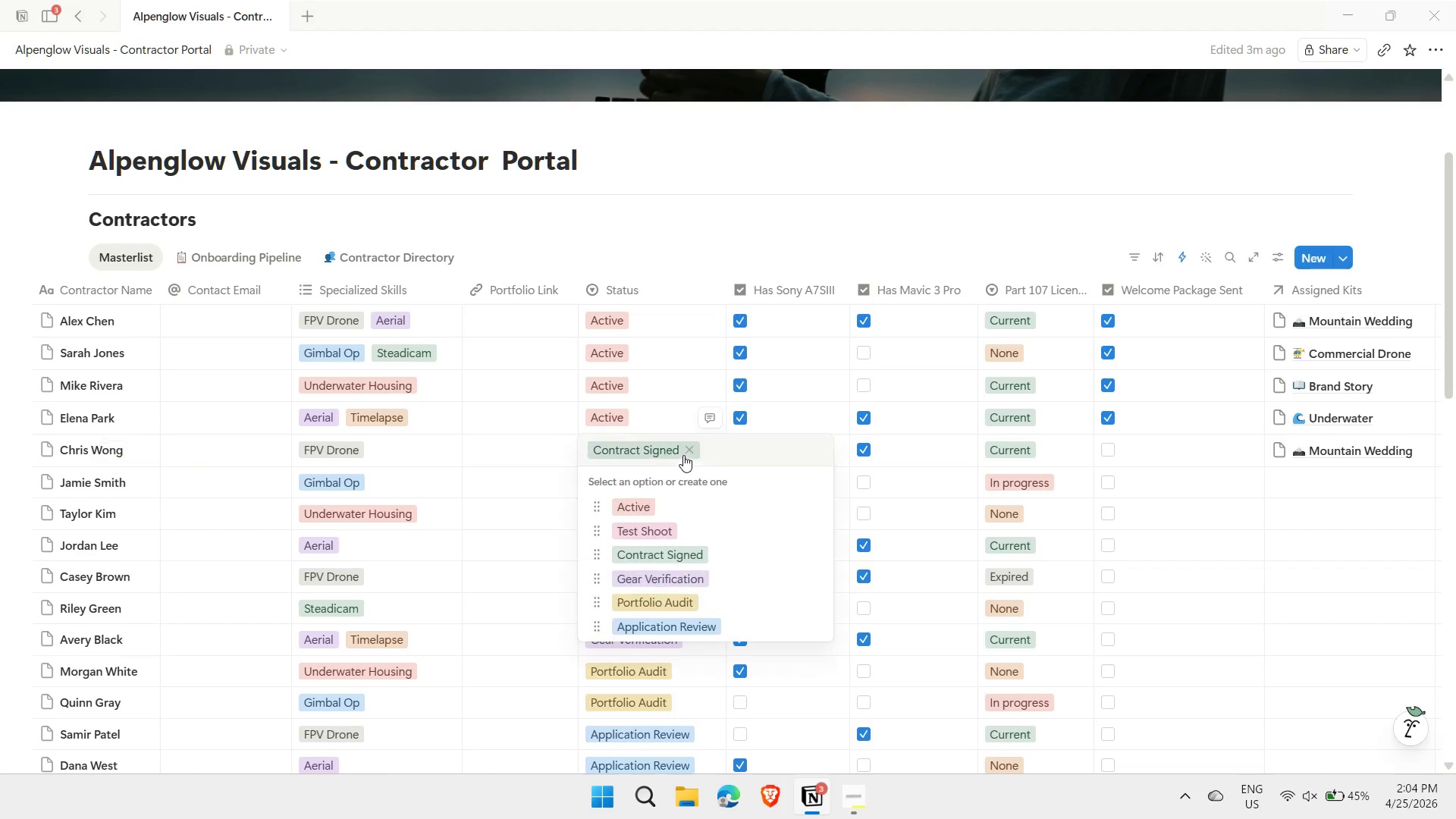 
left_click([693, 453])
 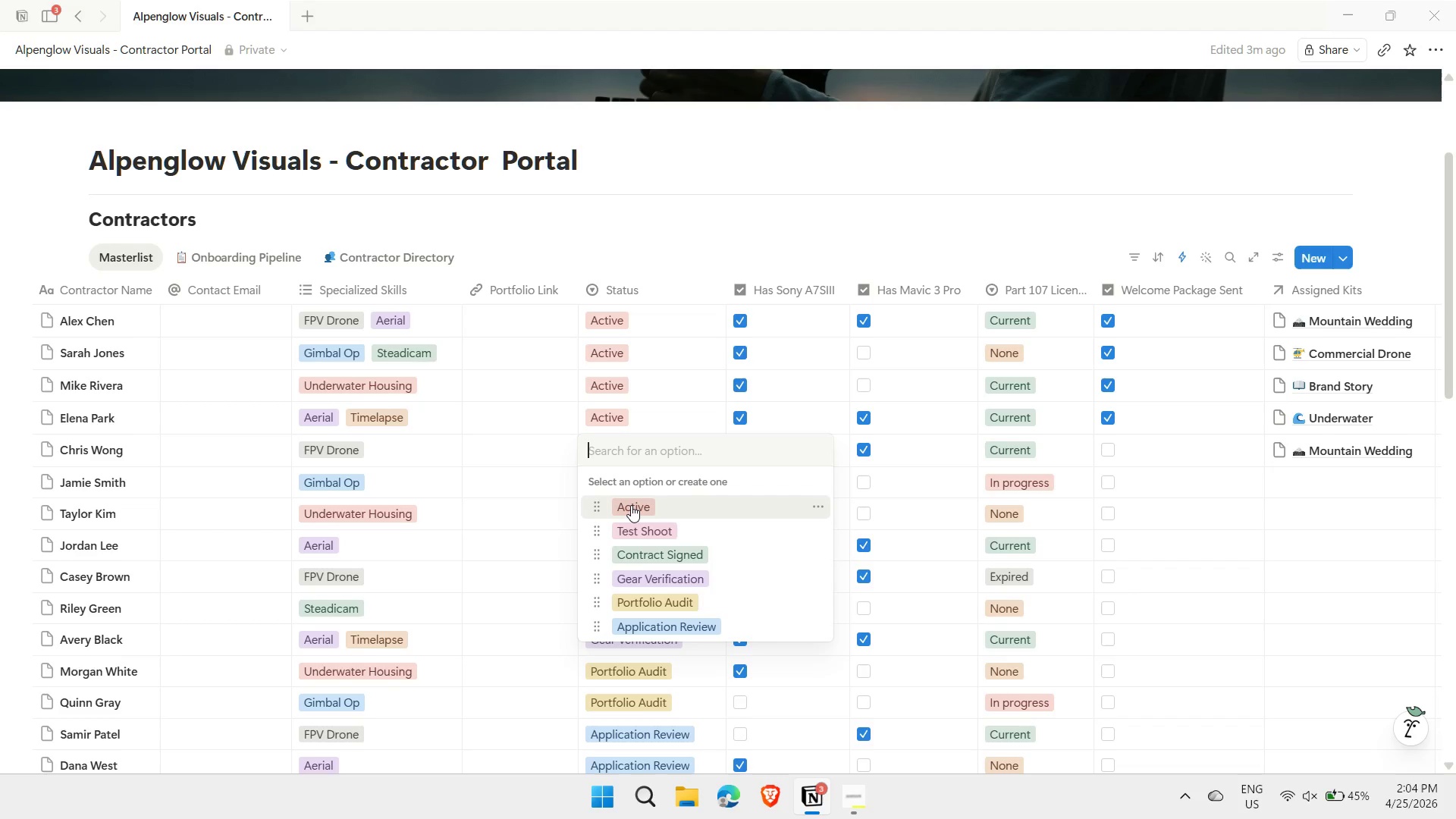 
left_click([631, 505])
 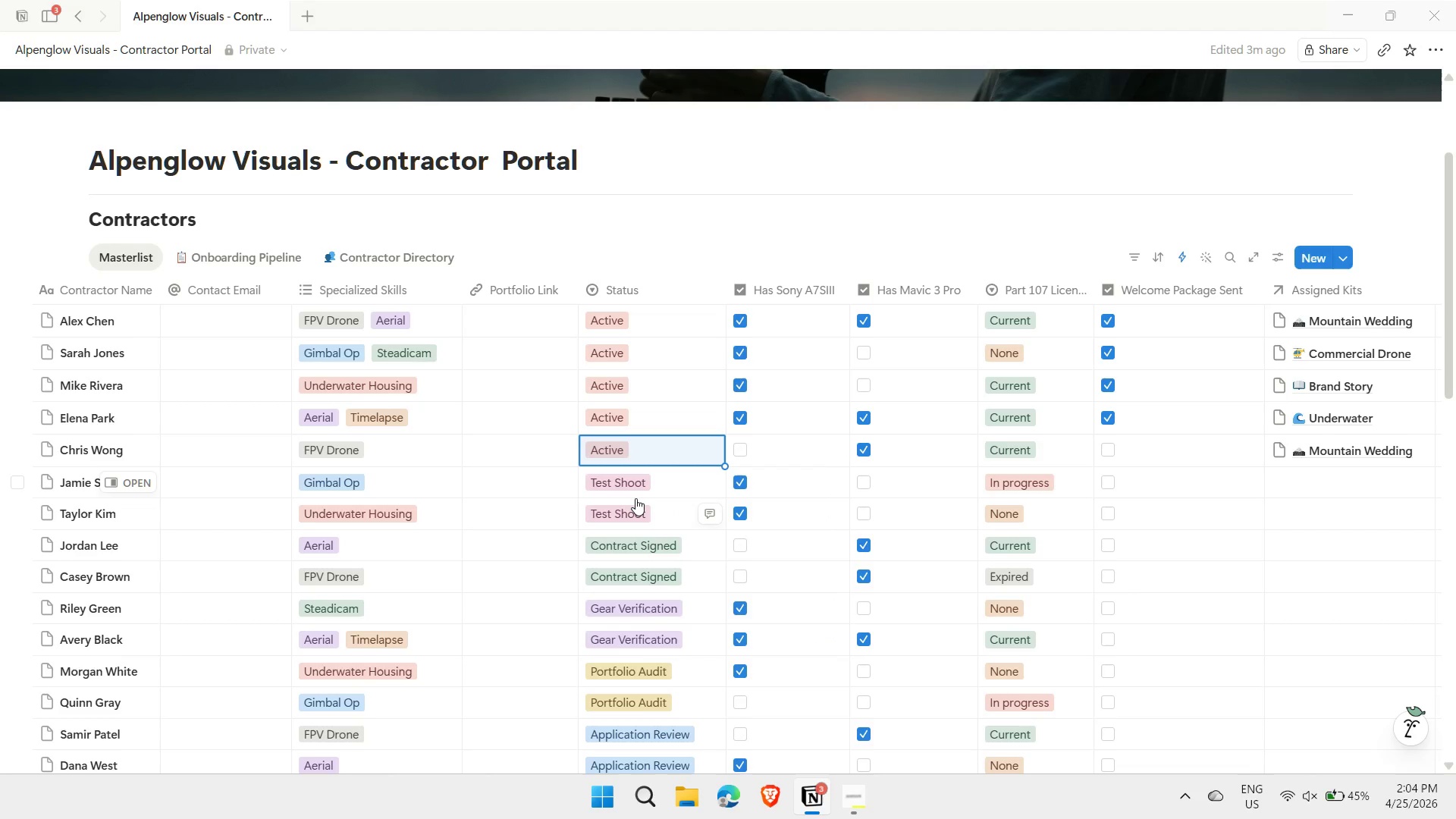 
key(Enter)
 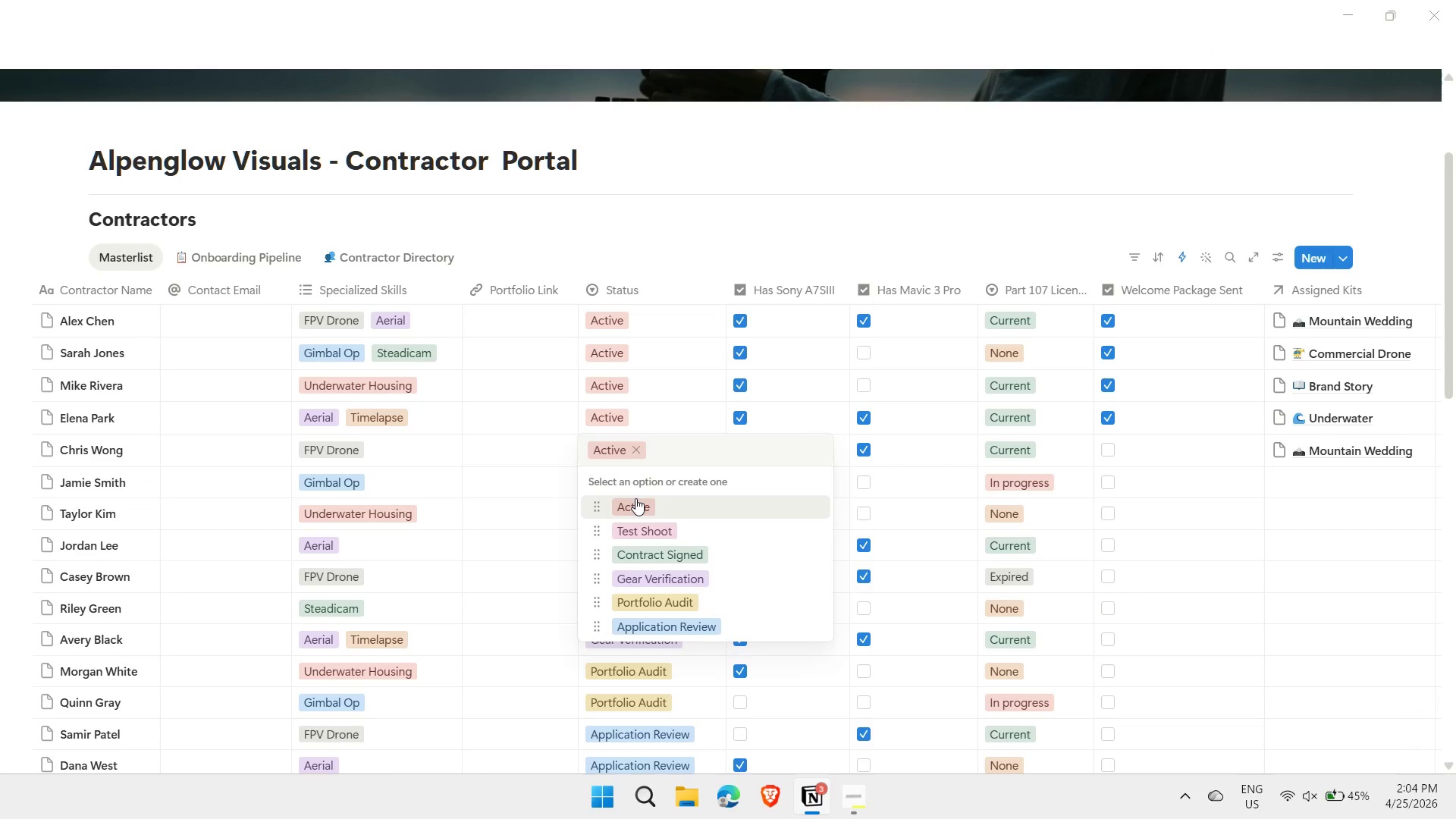 
key(Escape)
 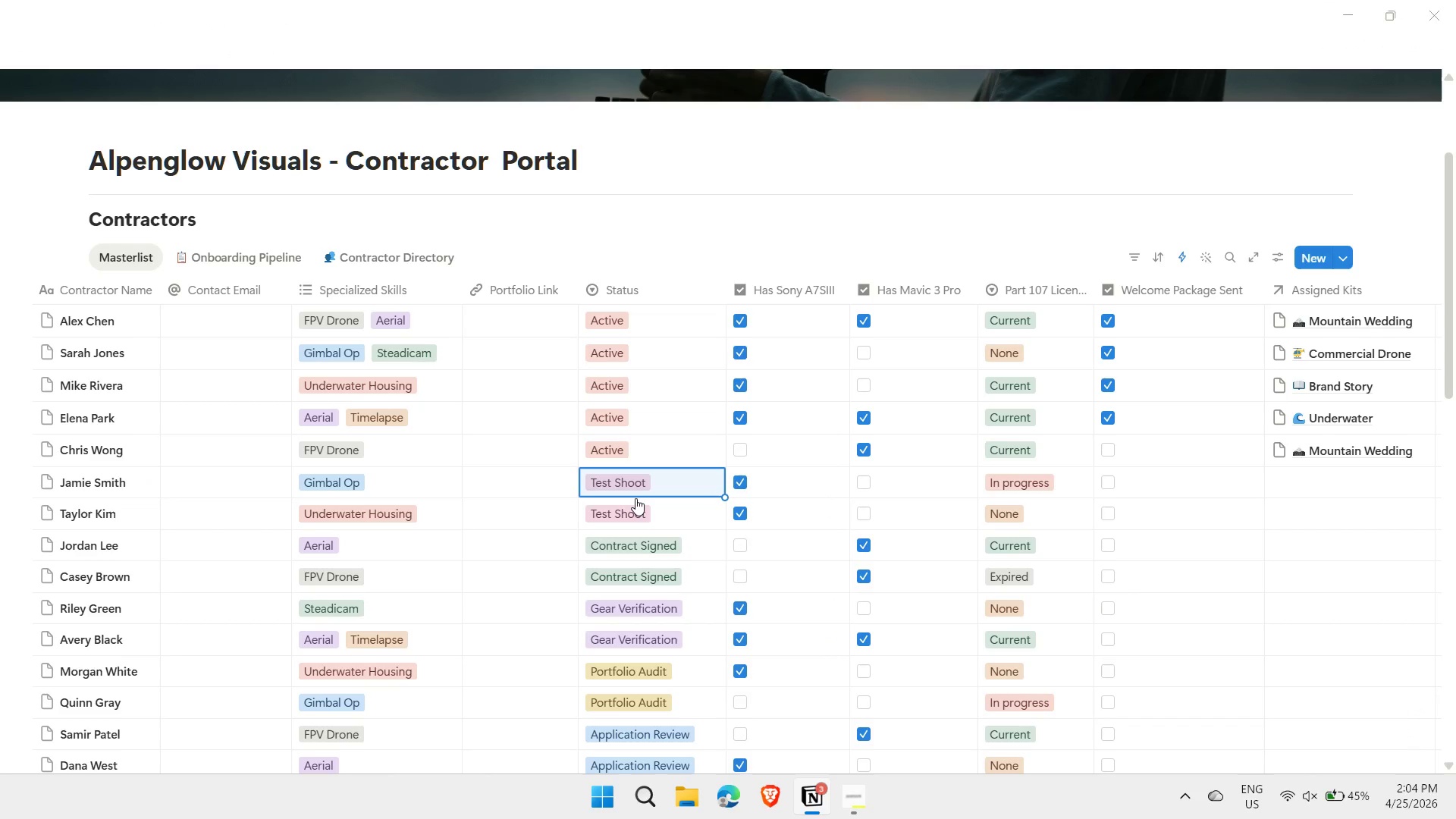 
key(ArrowDown)
 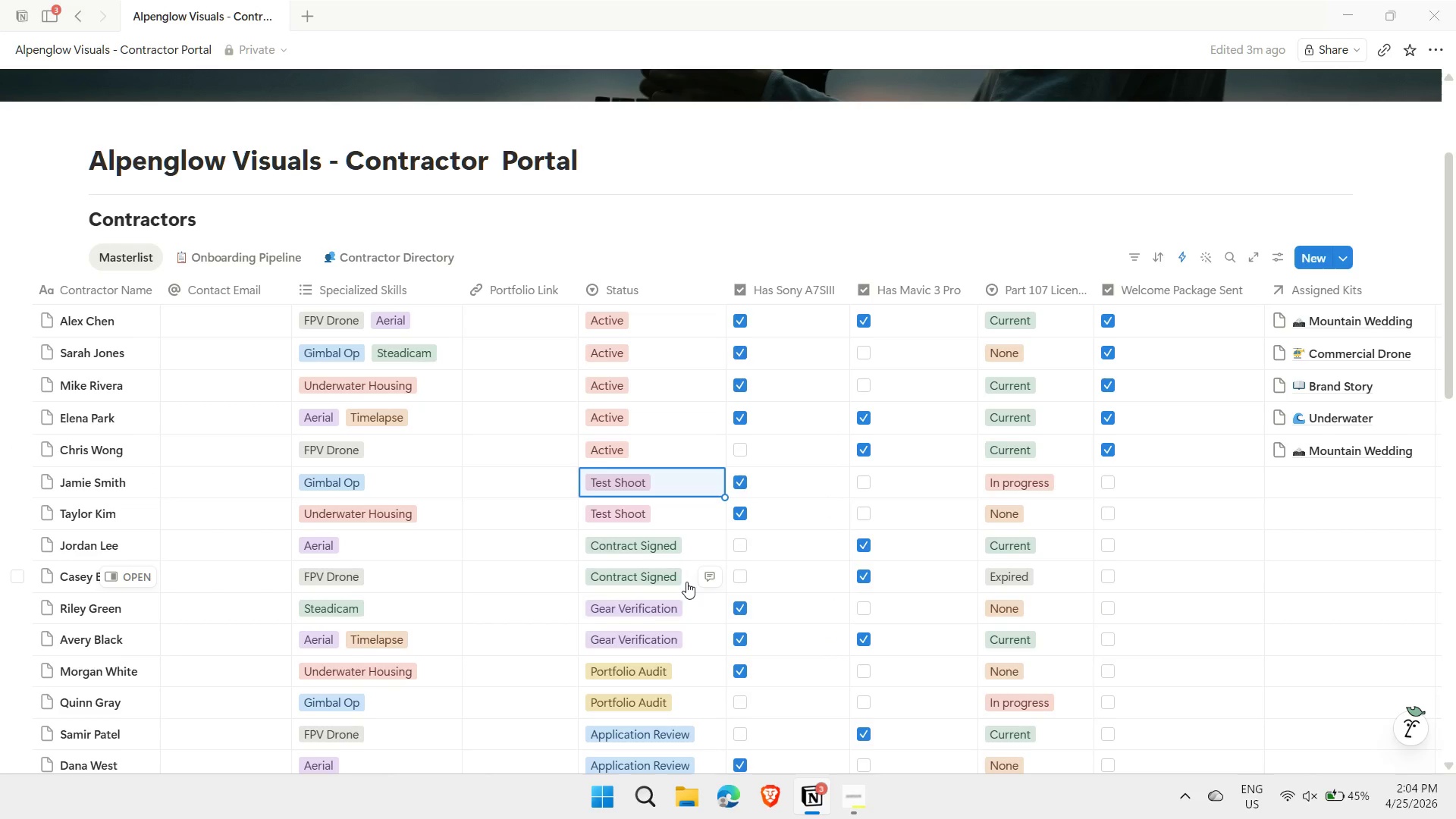 
key(ArrowUp)
 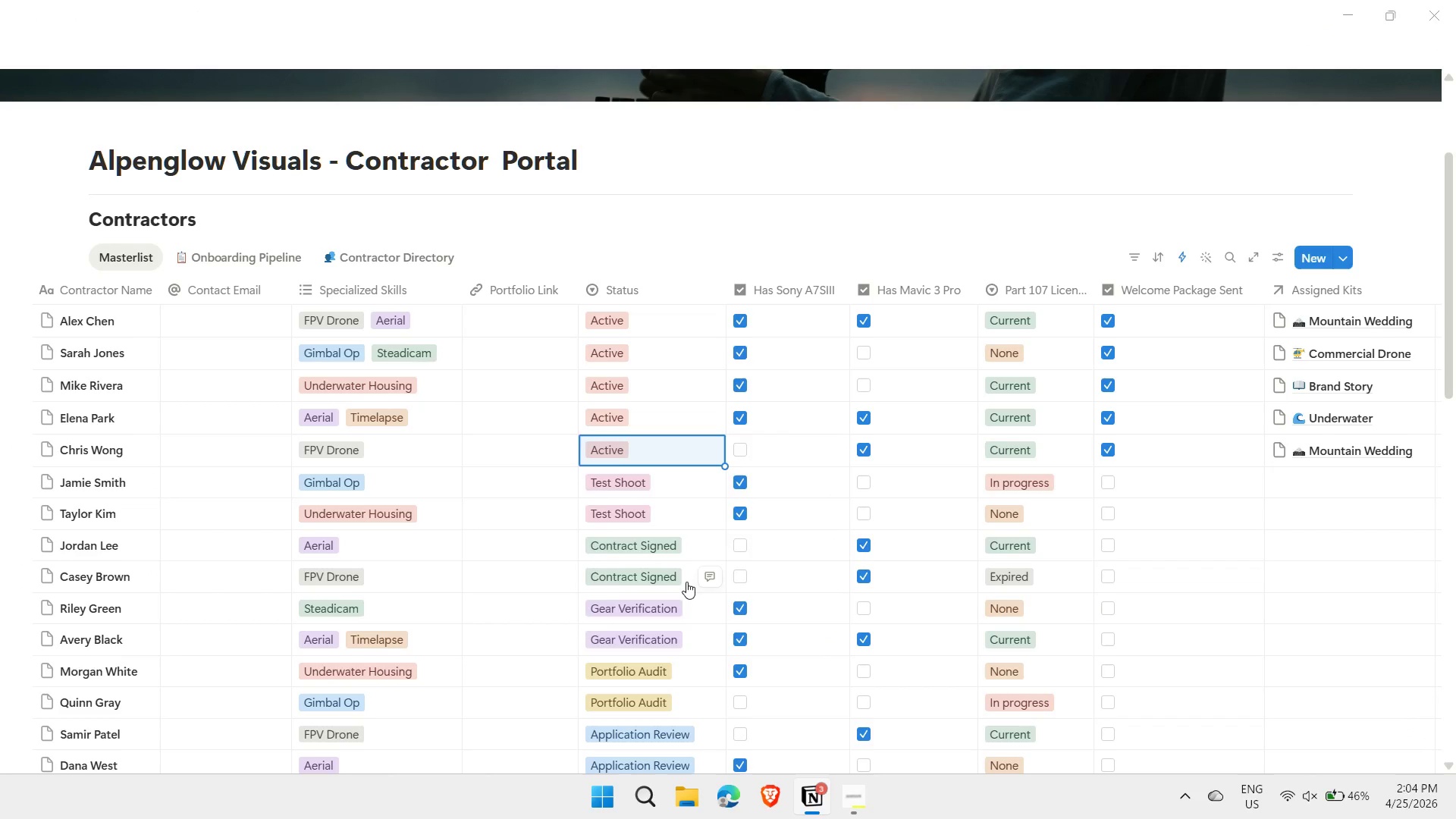 
type(tes)
key(Backspace)
key(Backspace)
key(Backspace)
key(Backspace)
type(tes)
 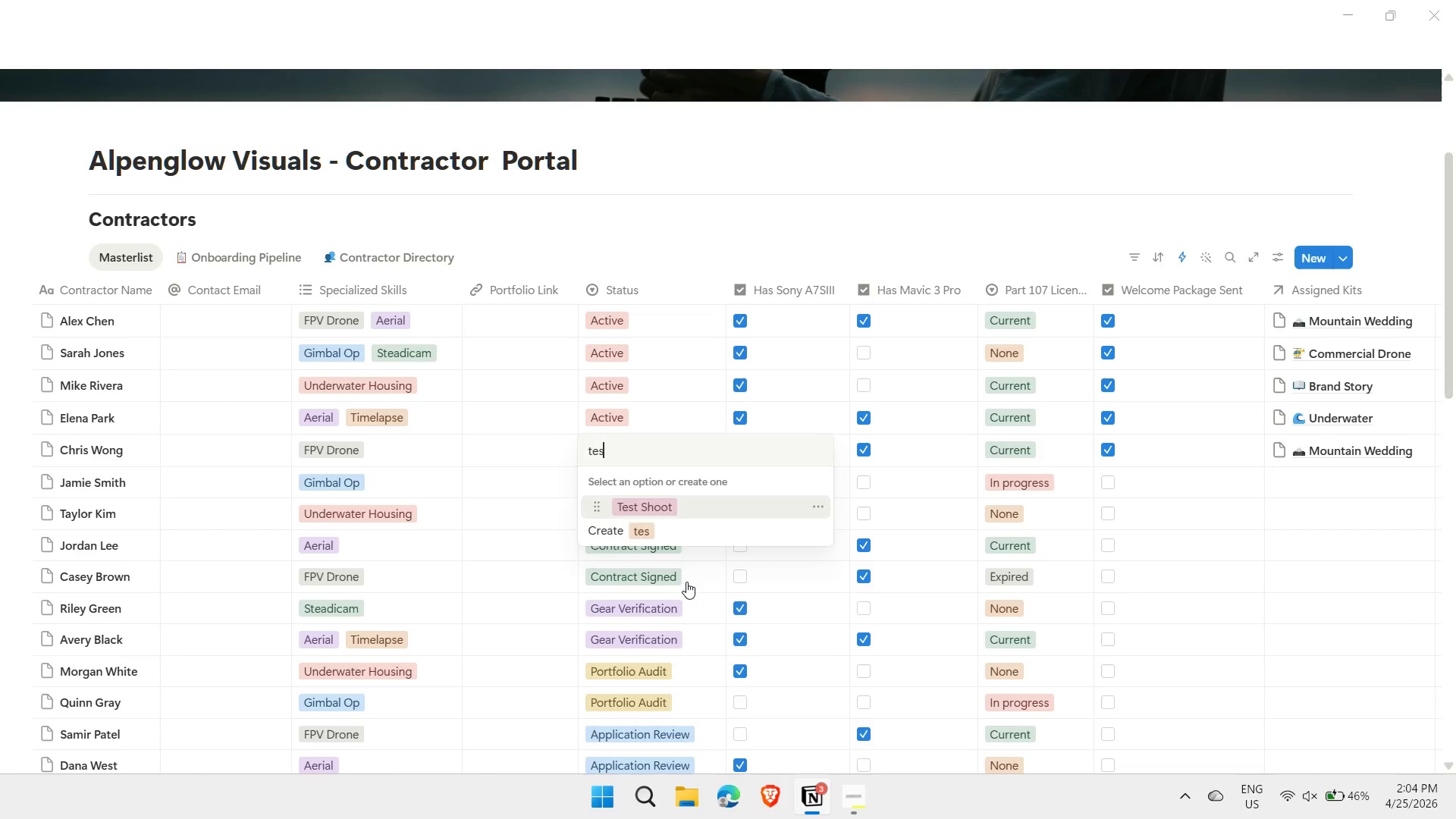 
key(Enter)
 